 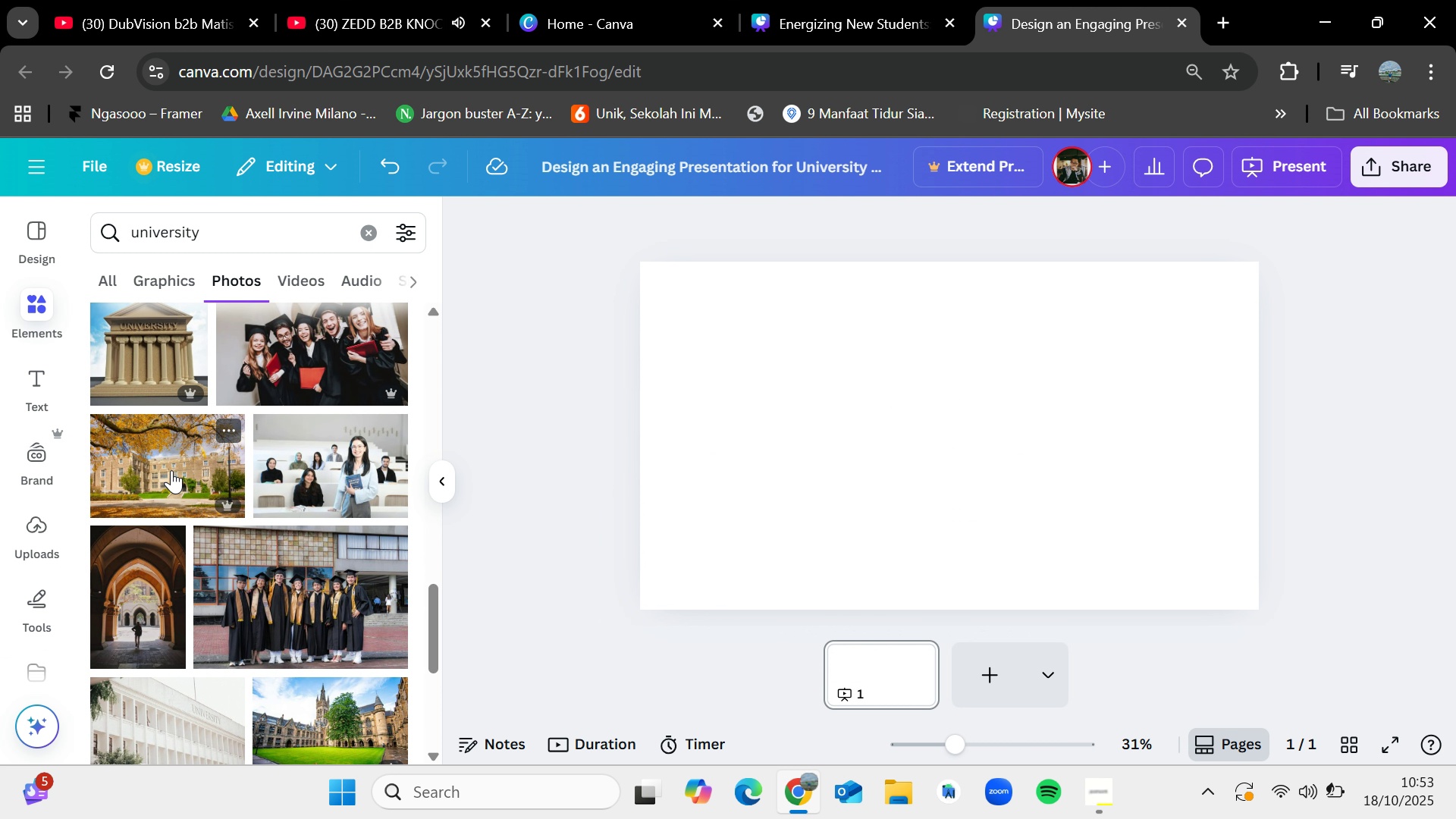 
scroll: coordinate [171, 470], scroll_direction: down, amount: 3.0
 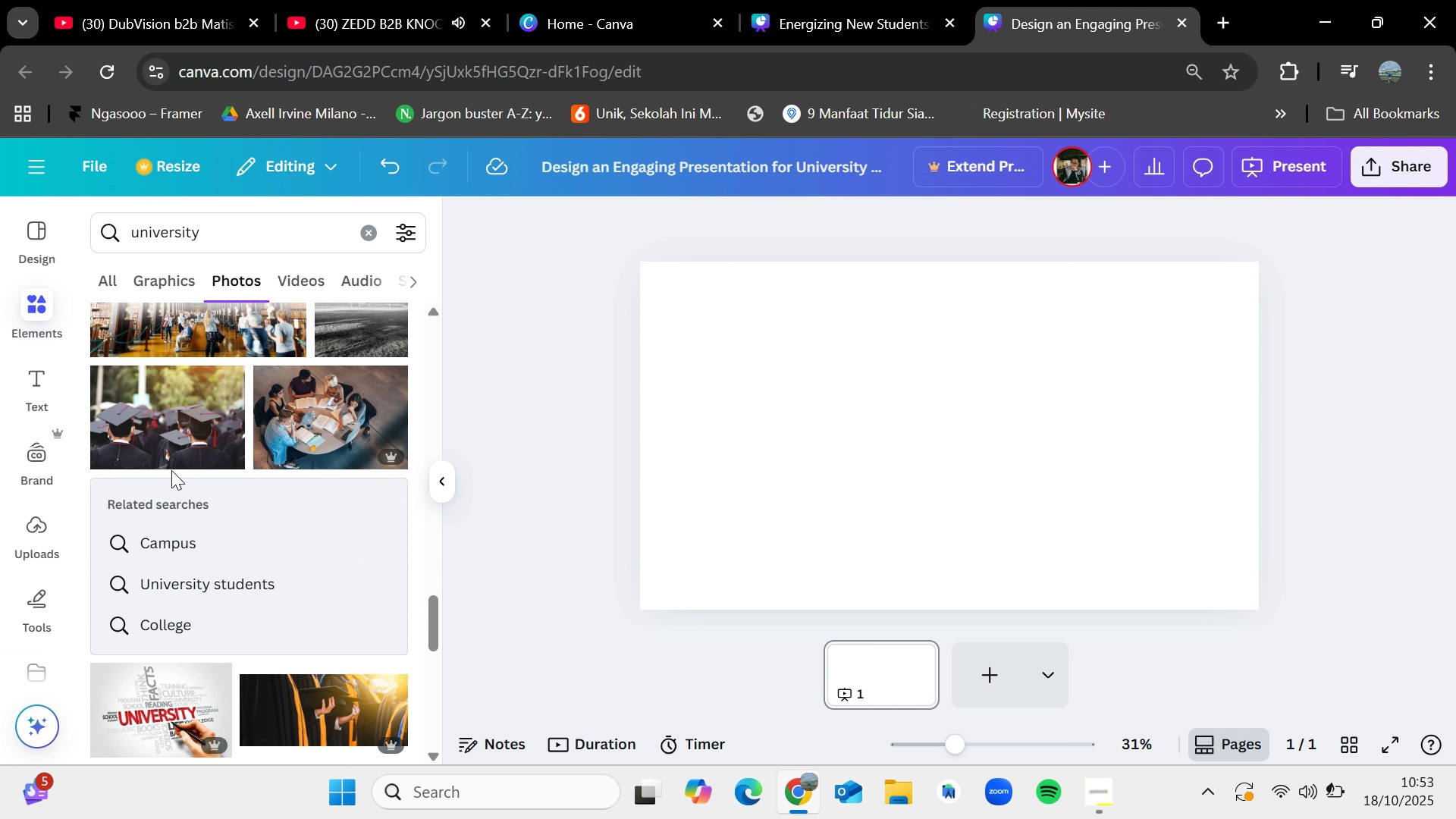 
scroll: coordinate [171, 470], scroll_direction: up, amount: 1.0
 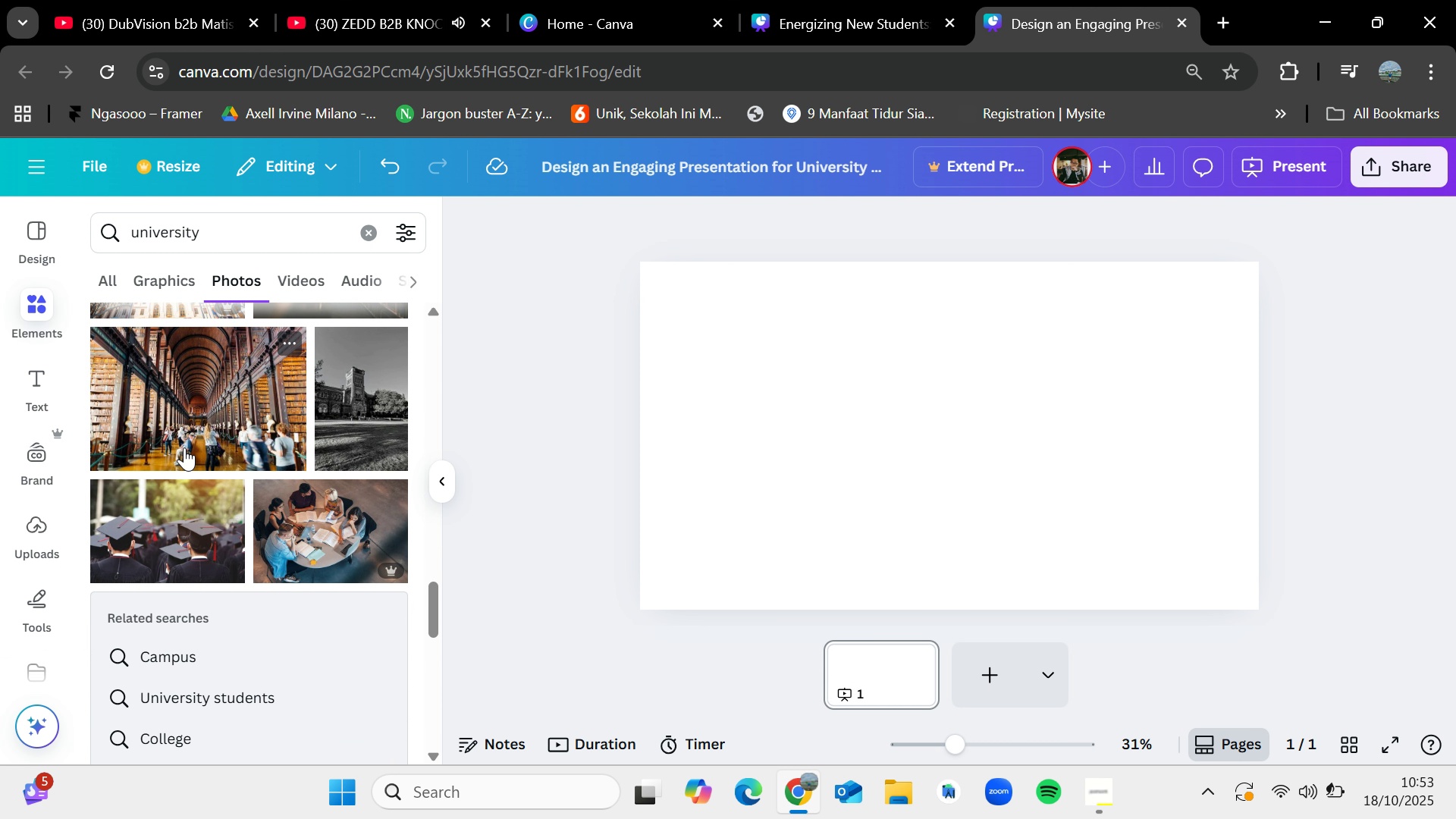 
left_click_drag(start_coordinate=[184, 447], to_coordinate=[648, 431])
 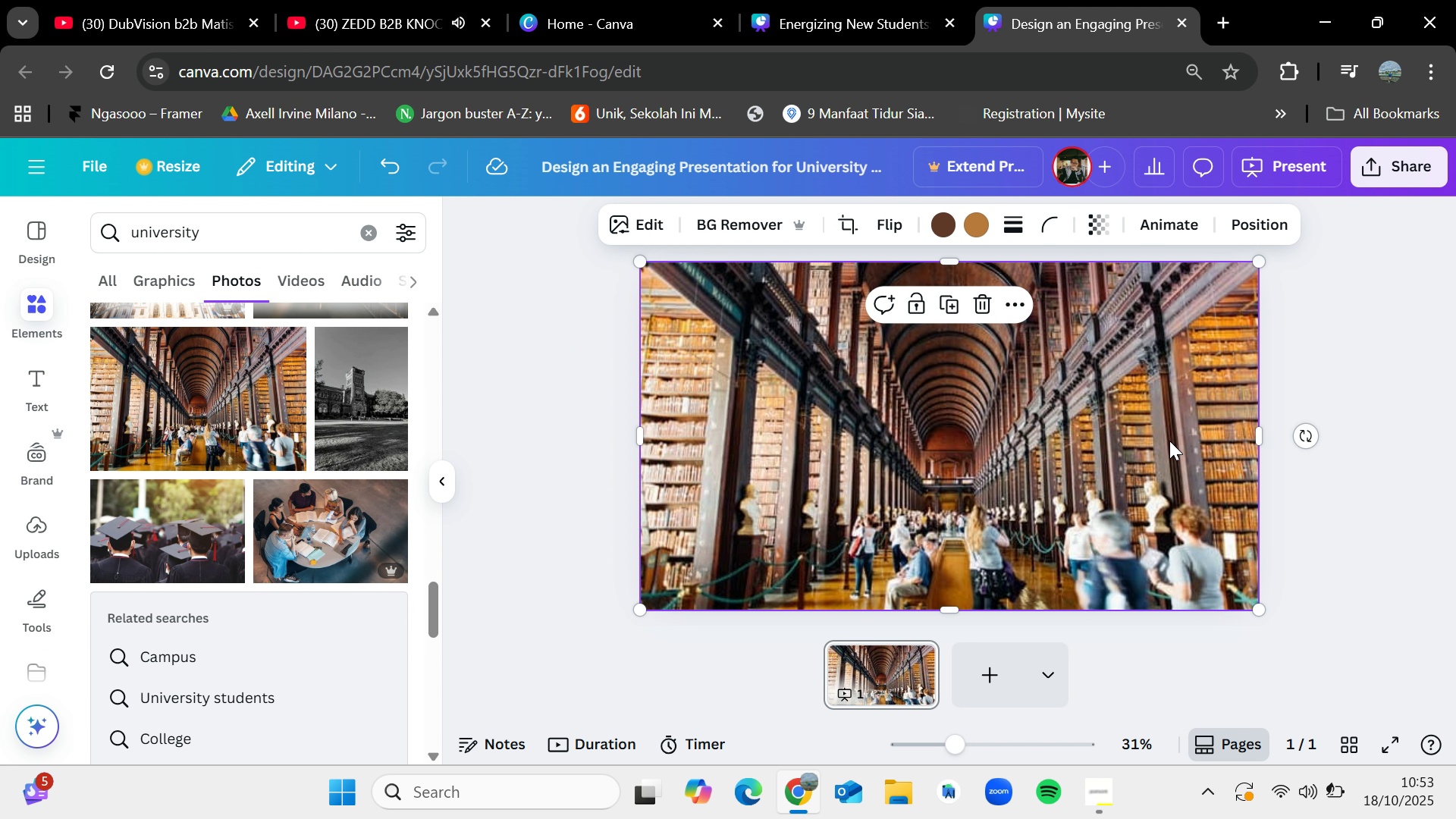 
left_click([1233, 441])
 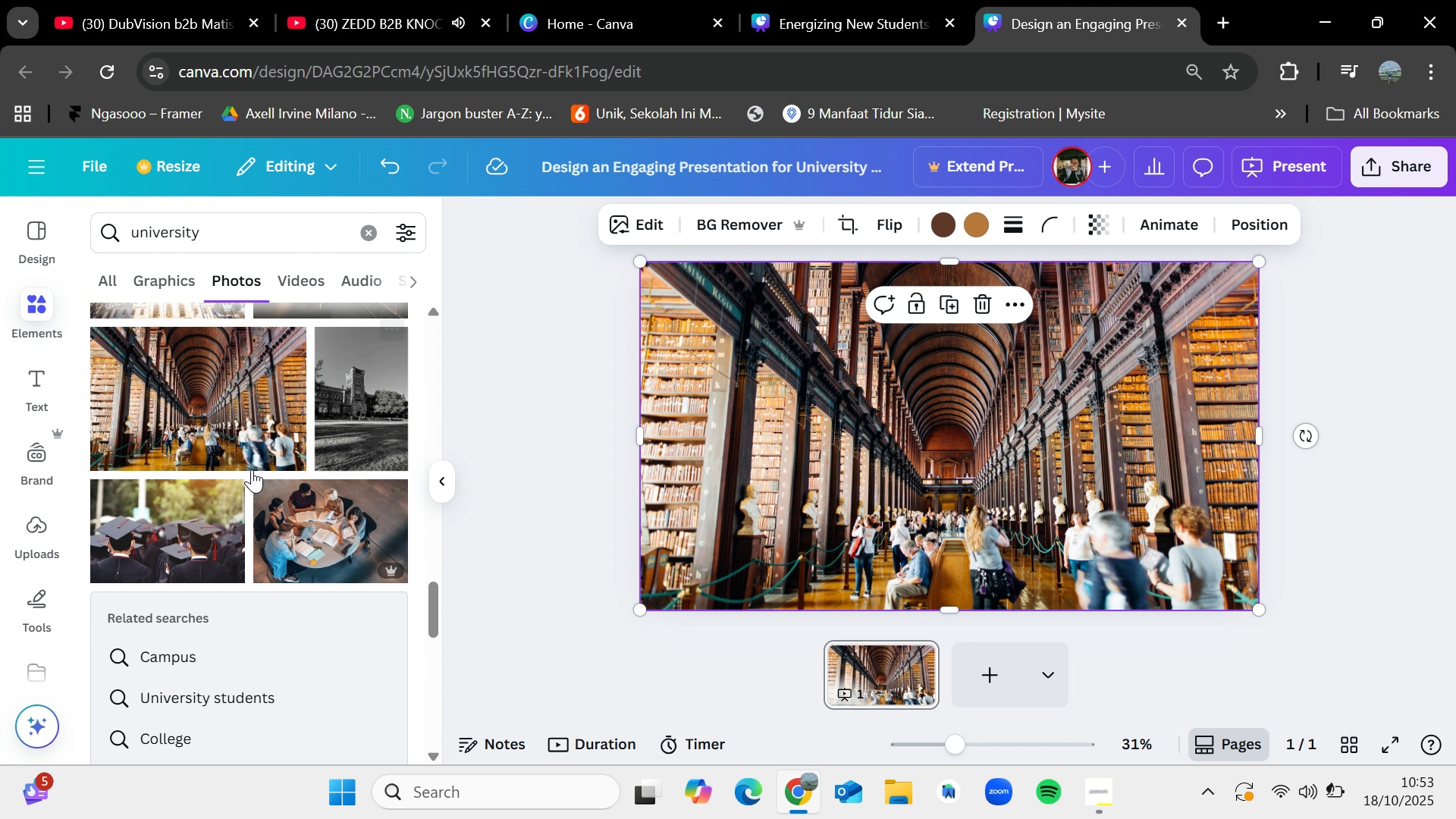 
scroll: coordinate [263, 540], scroll_direction: down, amount: 12.0
 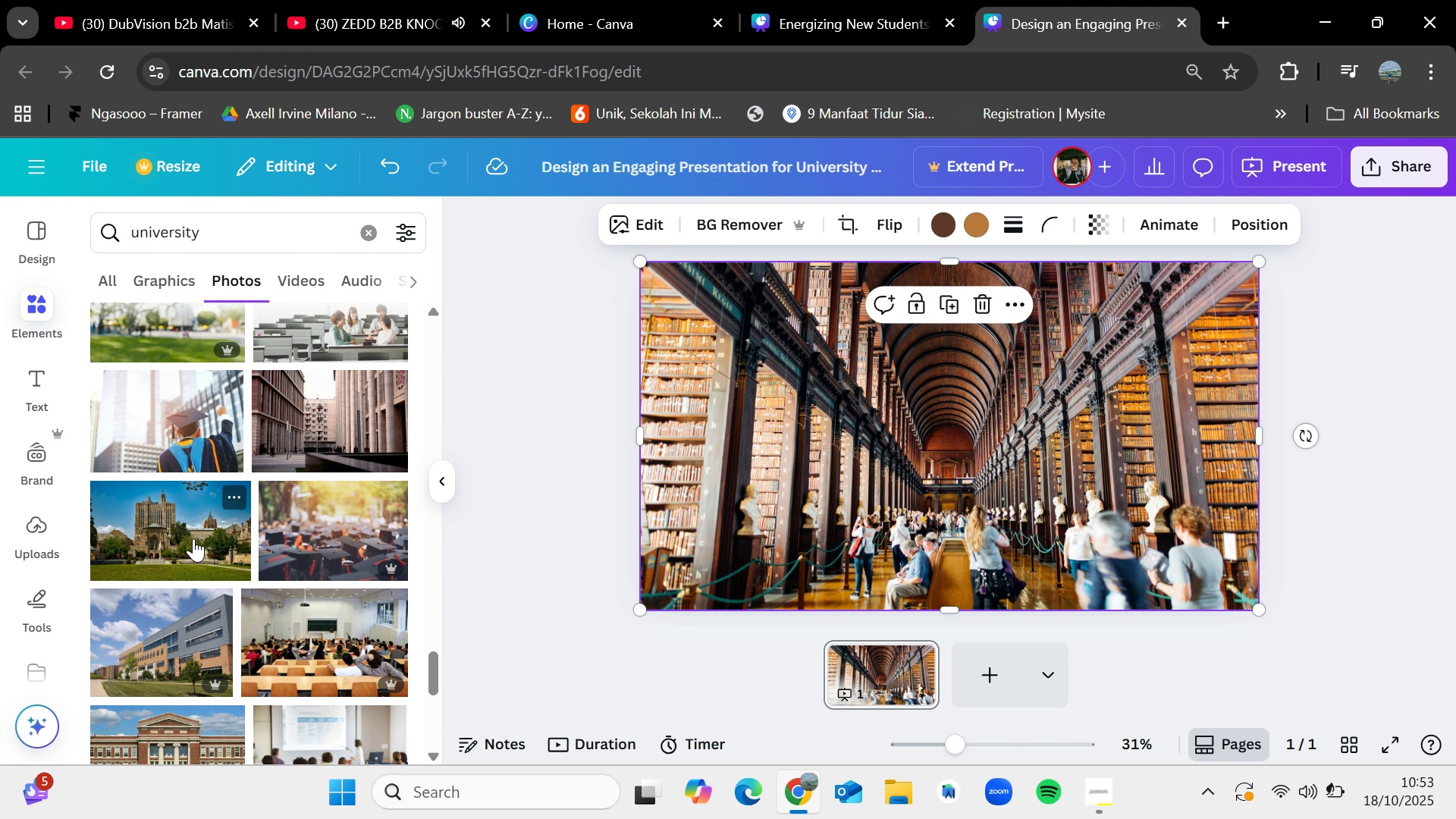 
left_click_drag(start_coordinate=[175, 535], to_coordinate=[659, 391])
 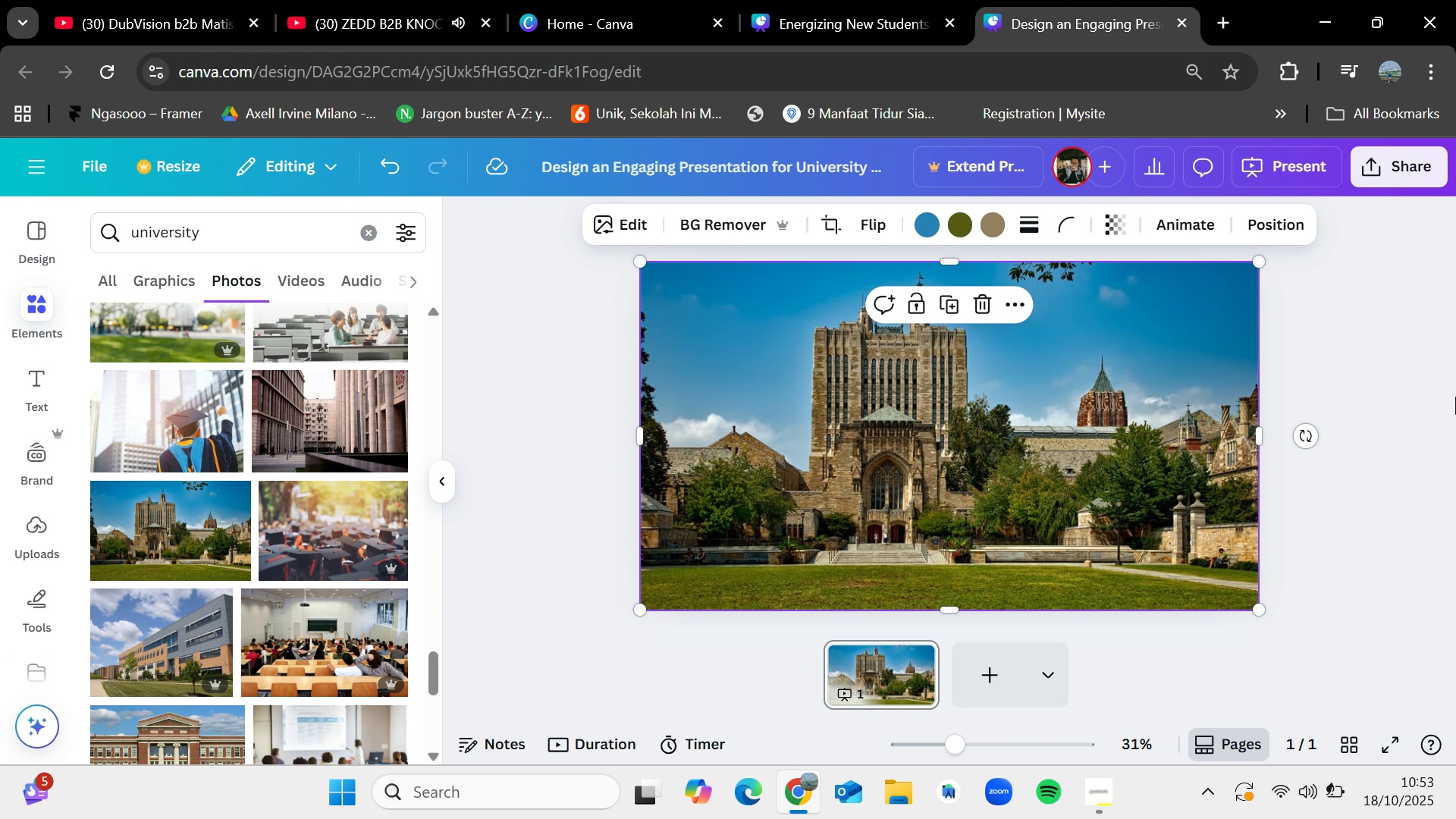 
left_click([1455, 397])
 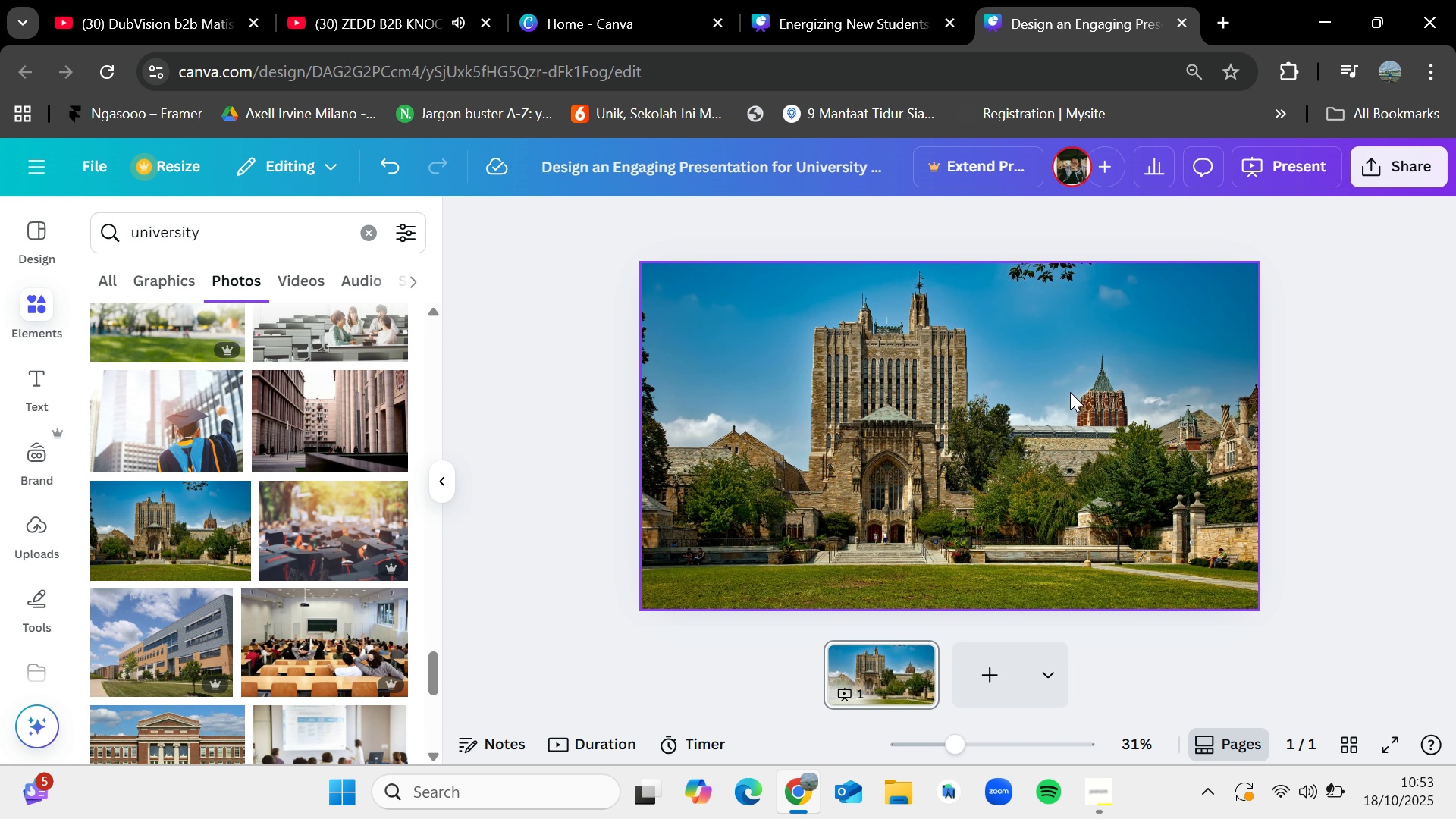 
left_click([1070, 392])
 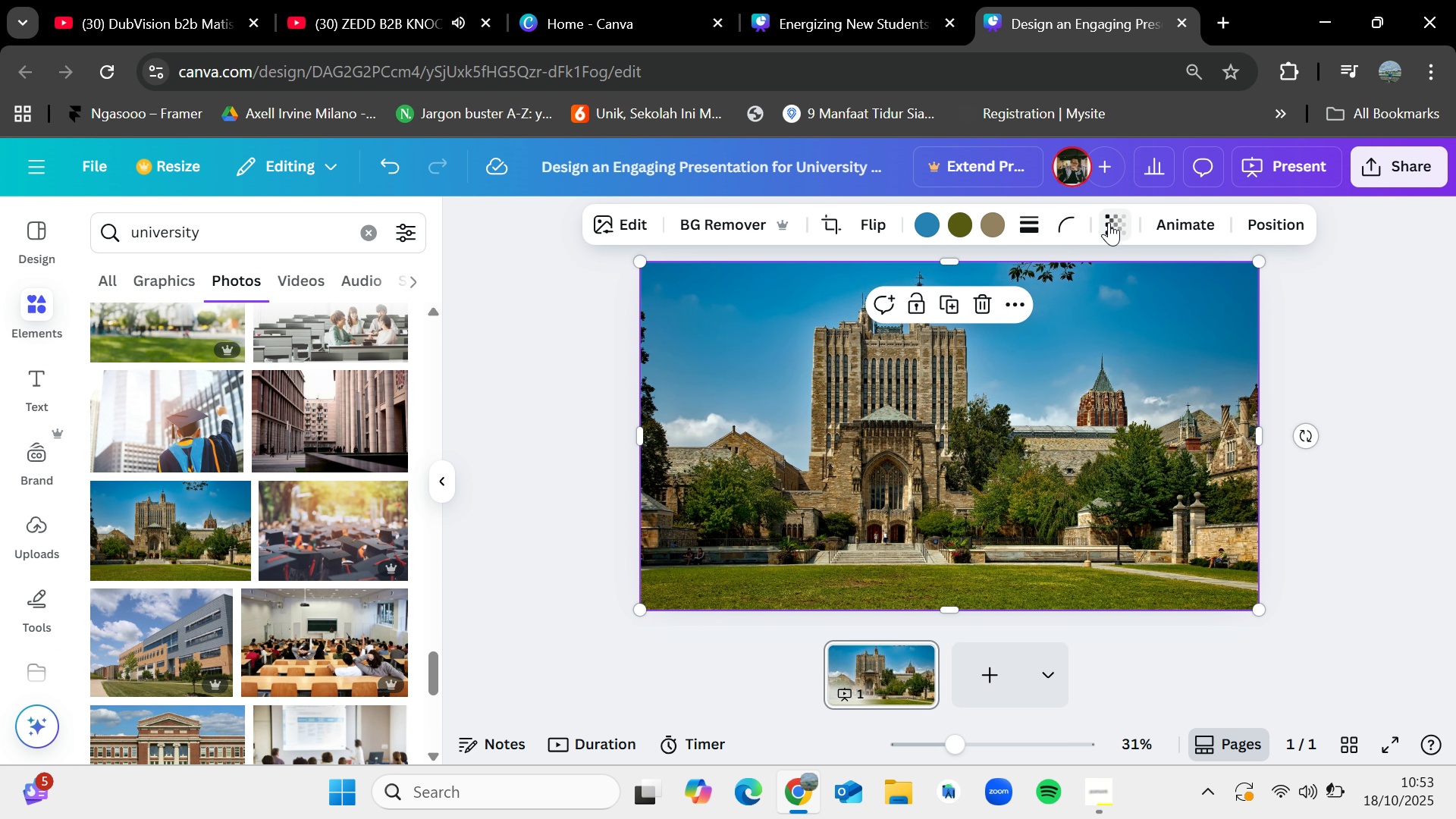 
left_click([1109, 222])
 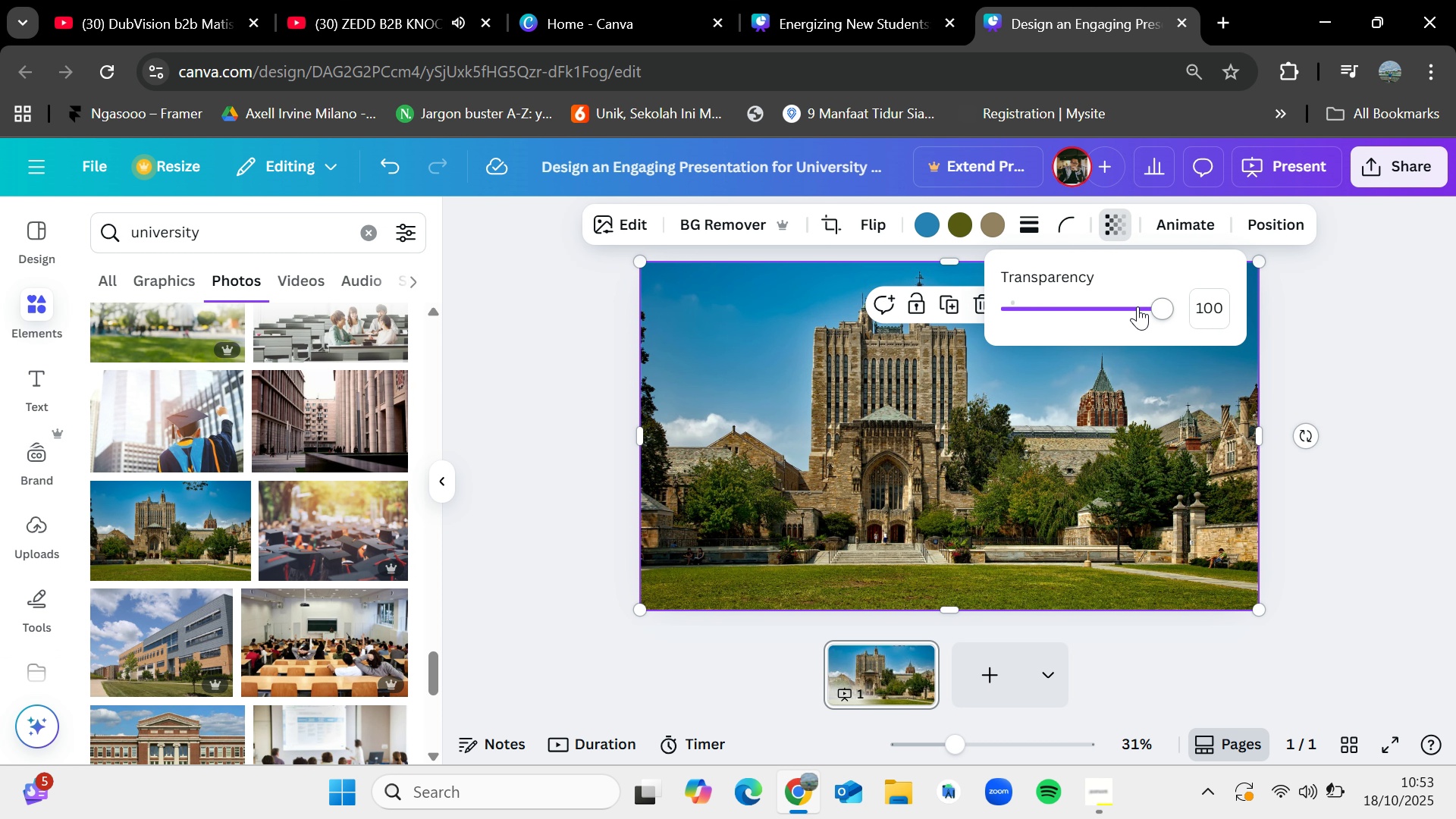 
left_click_drag(start_coordinate=[1138, 306], to_coordinate=[1124, 306])
 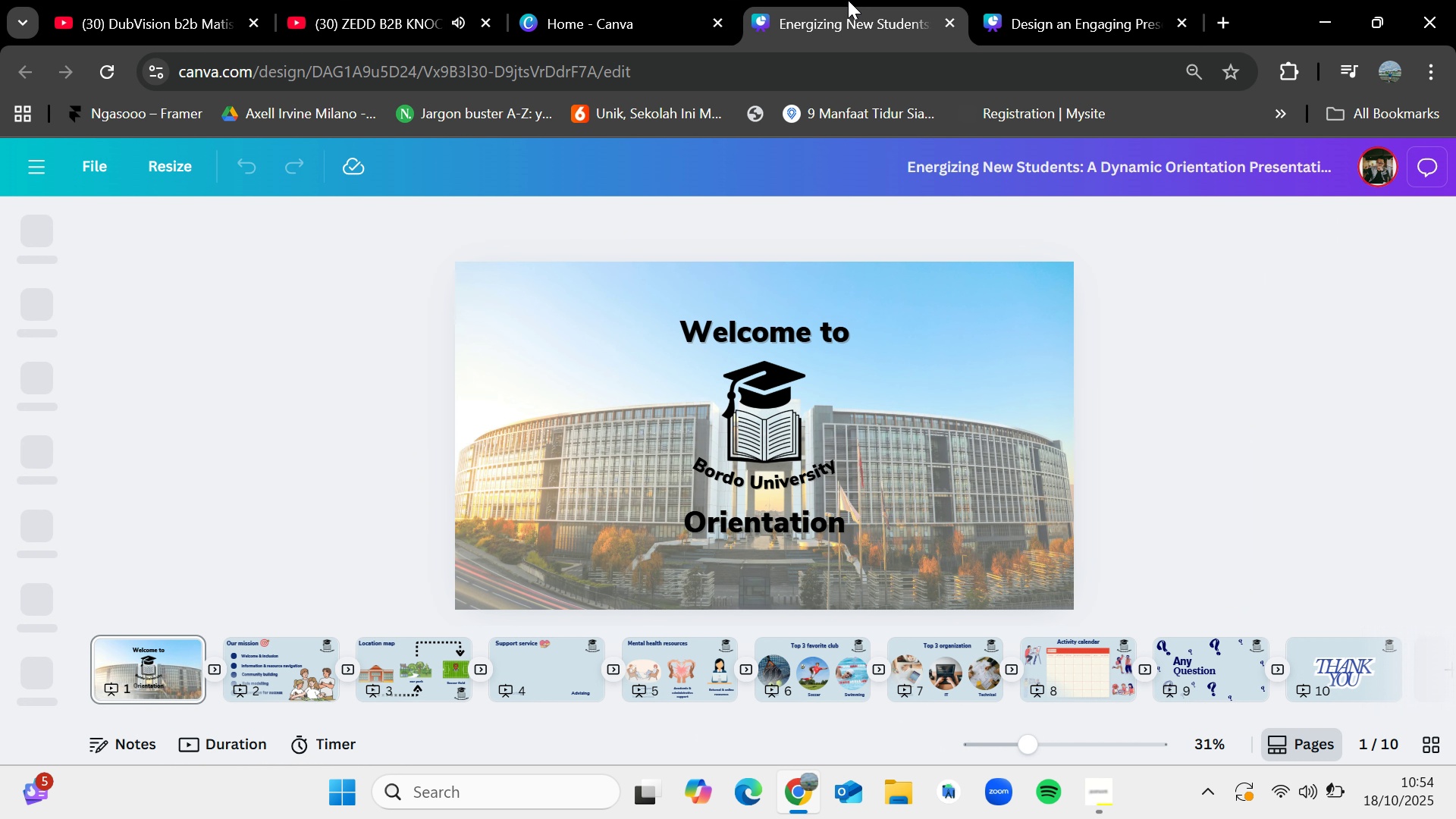 
left_click([848, 0])
 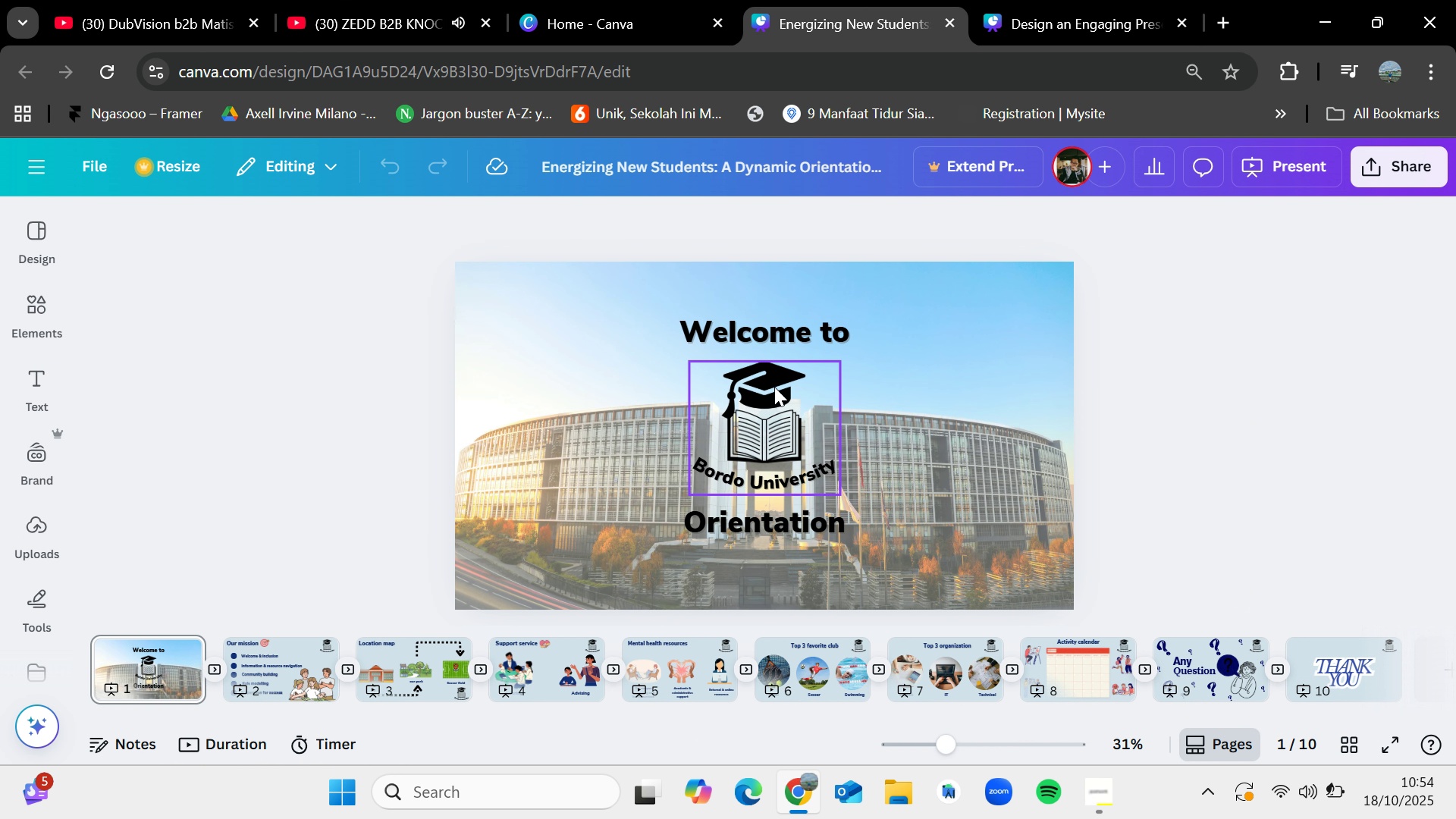 
left_click([774, 387])
 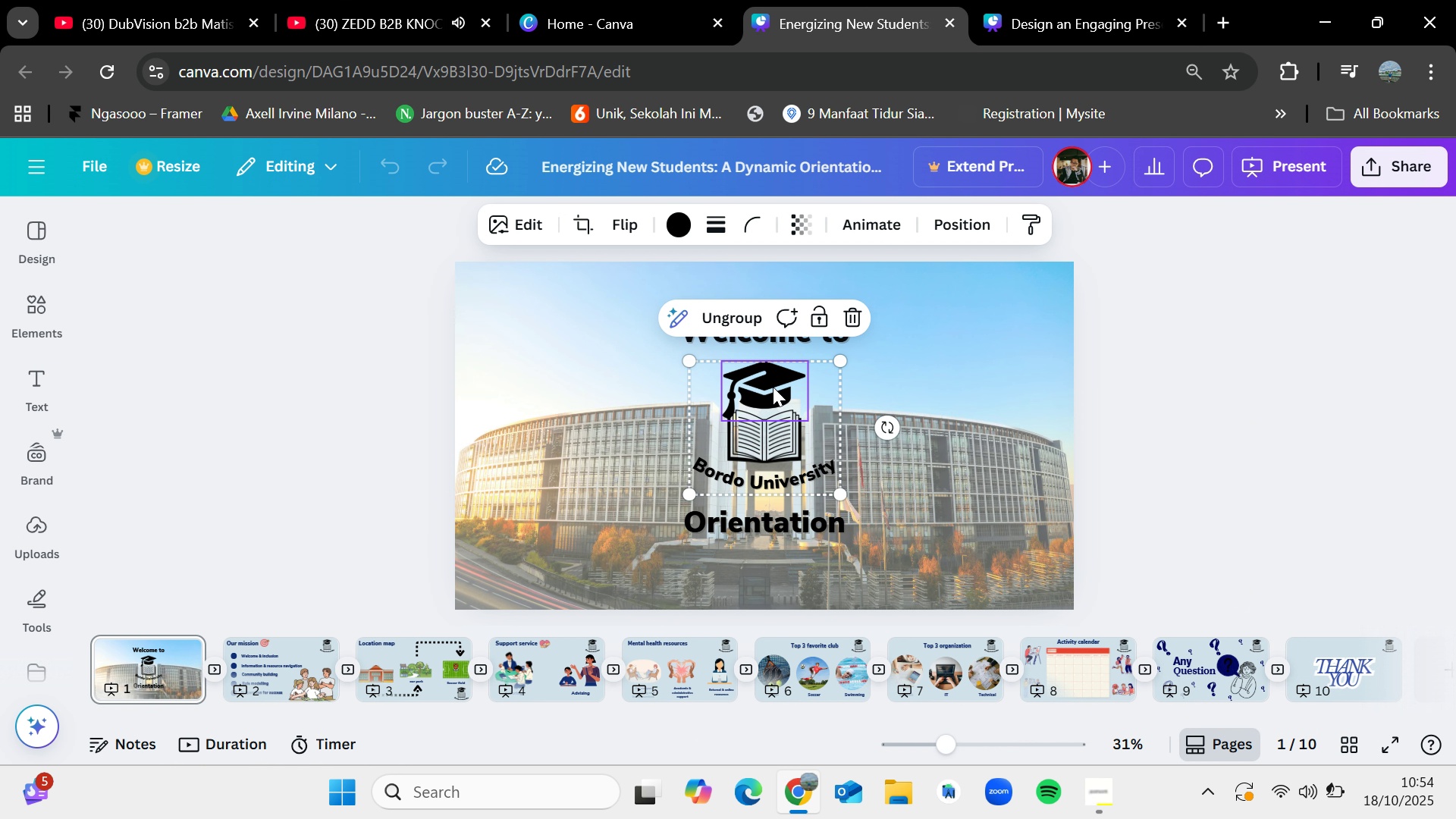 
key(Control+C)
 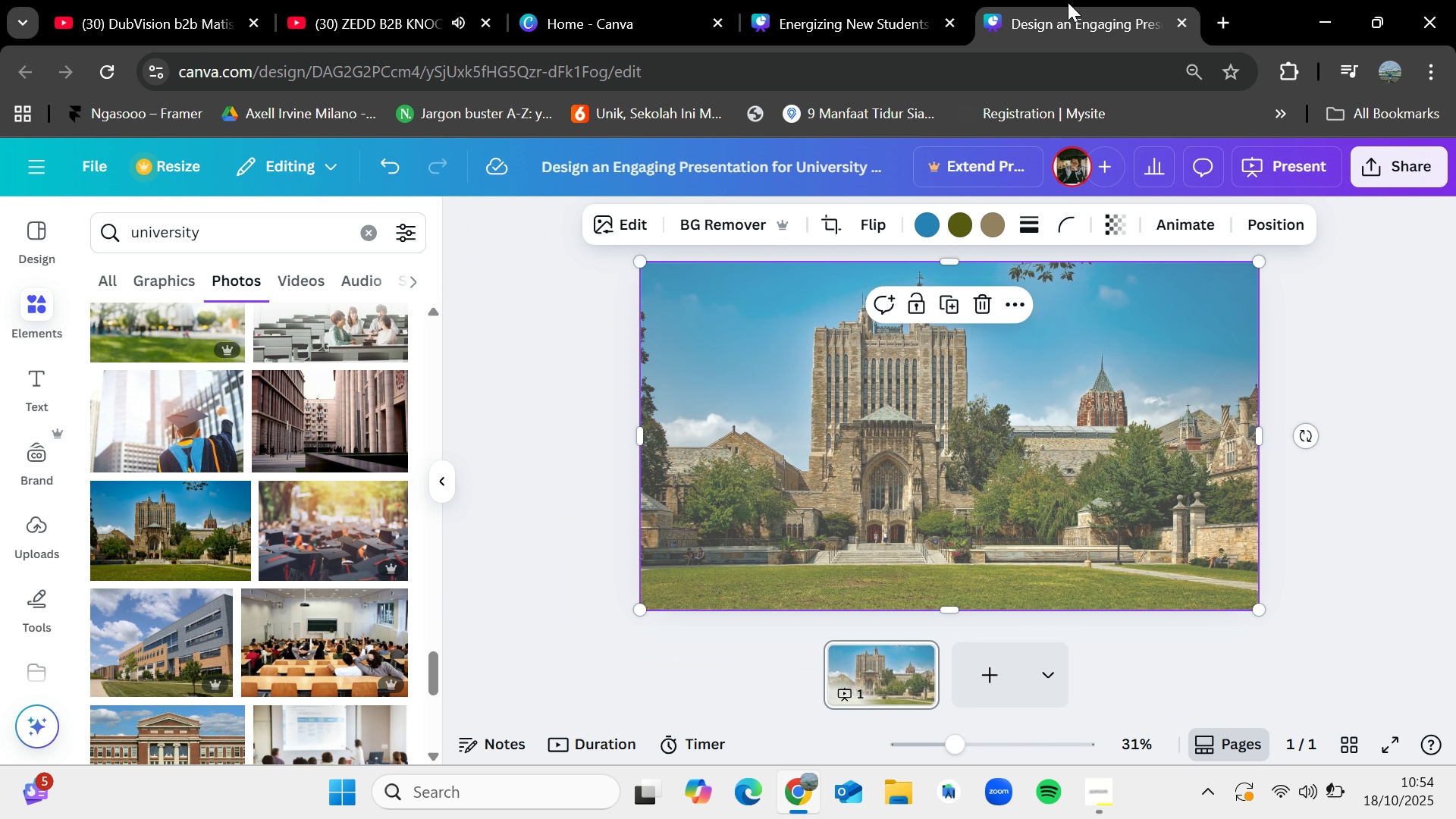 
left_click([1068, 2])
 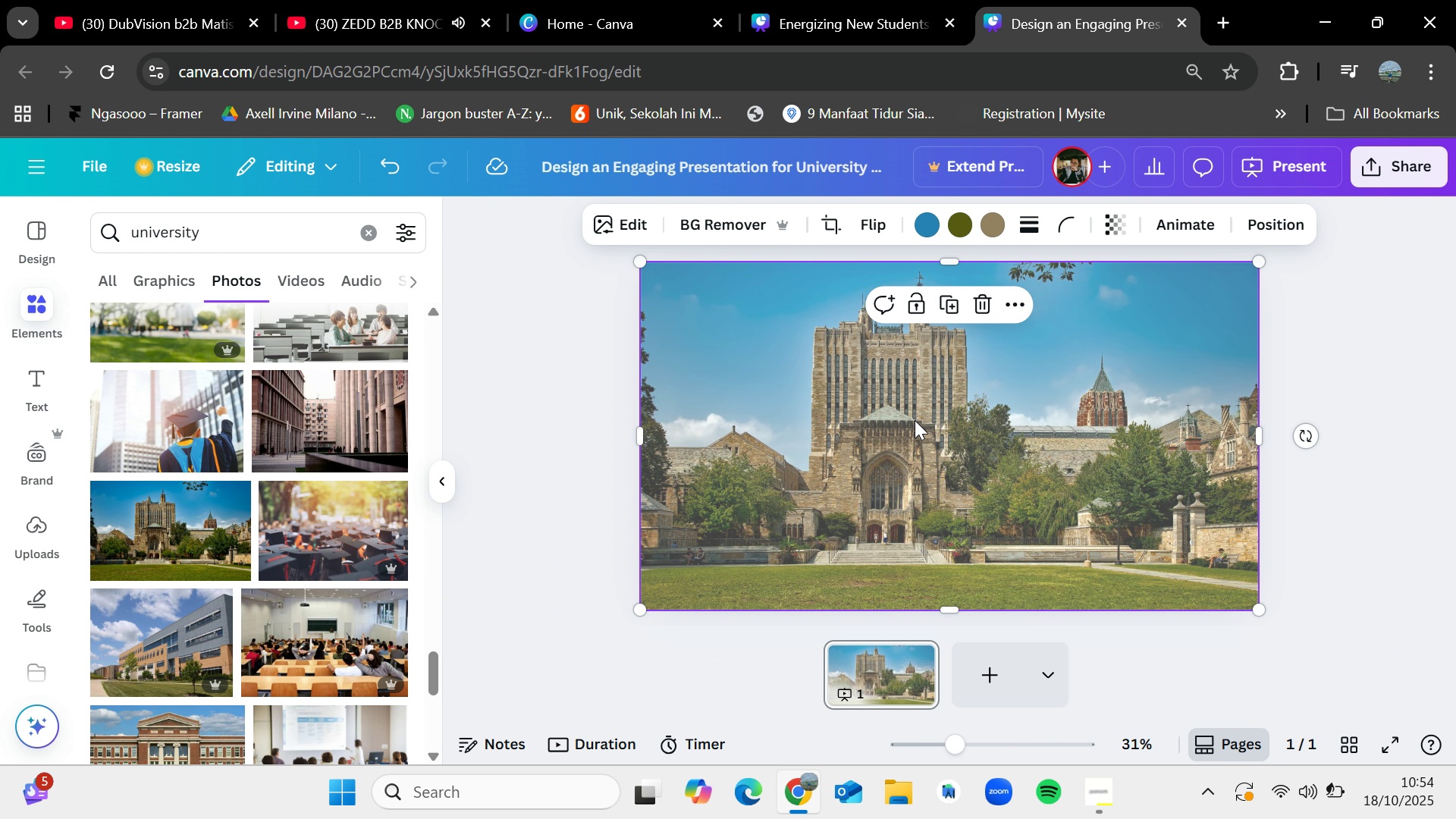 
key(Control+V)
 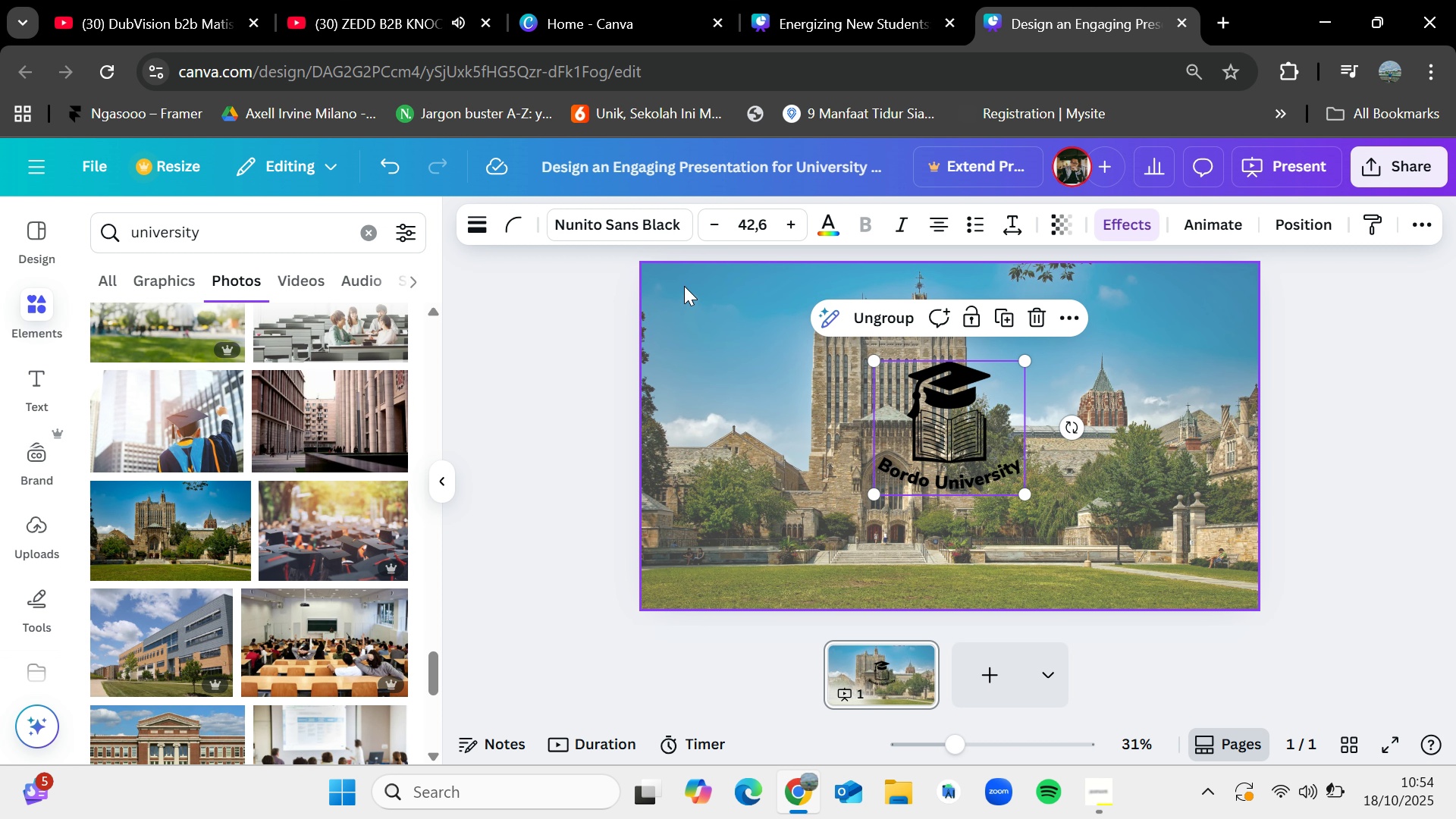 
left_click([828, 226])
 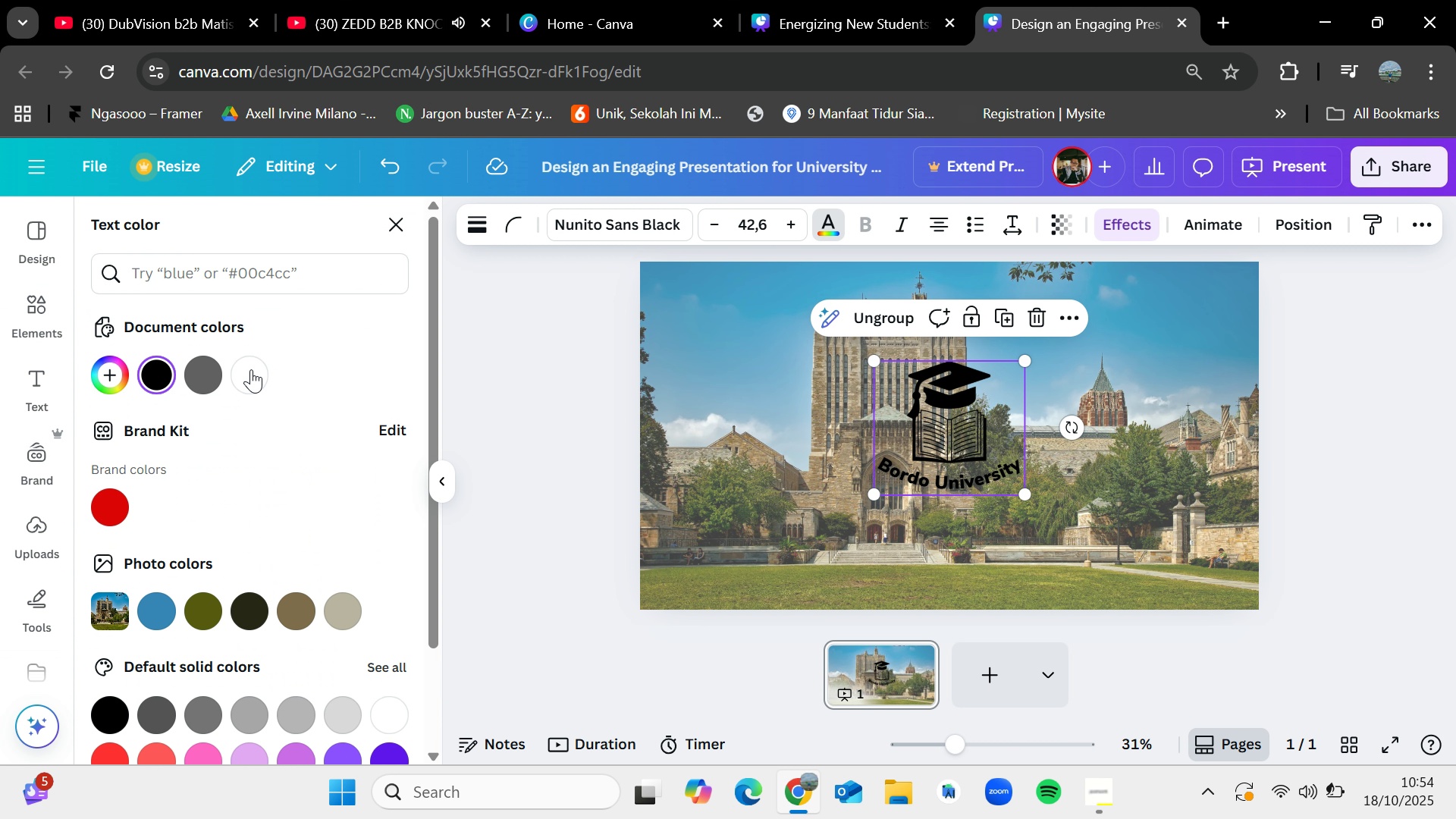 
left_click([251, 369])
 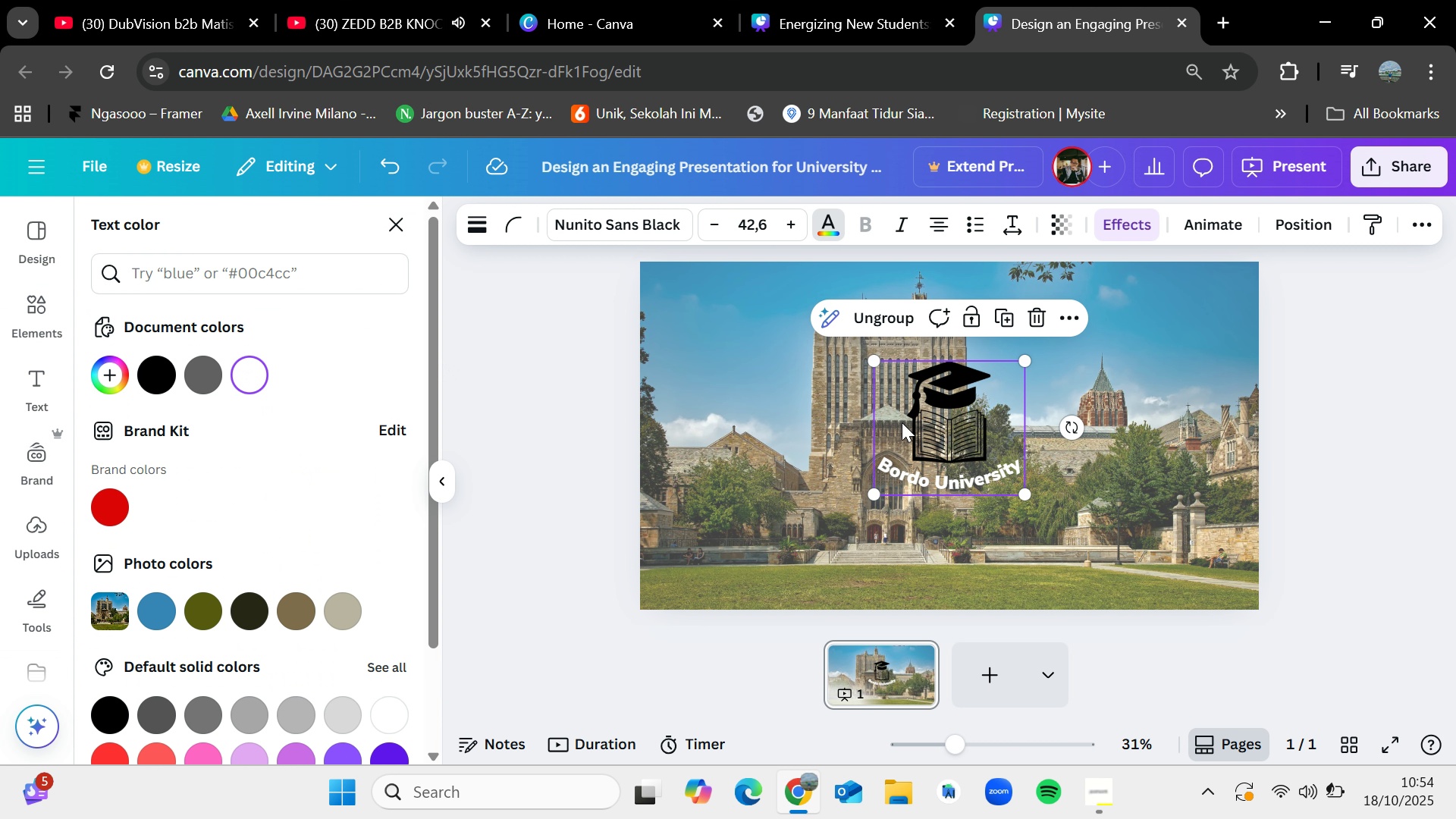 
left_click([913, 424])
 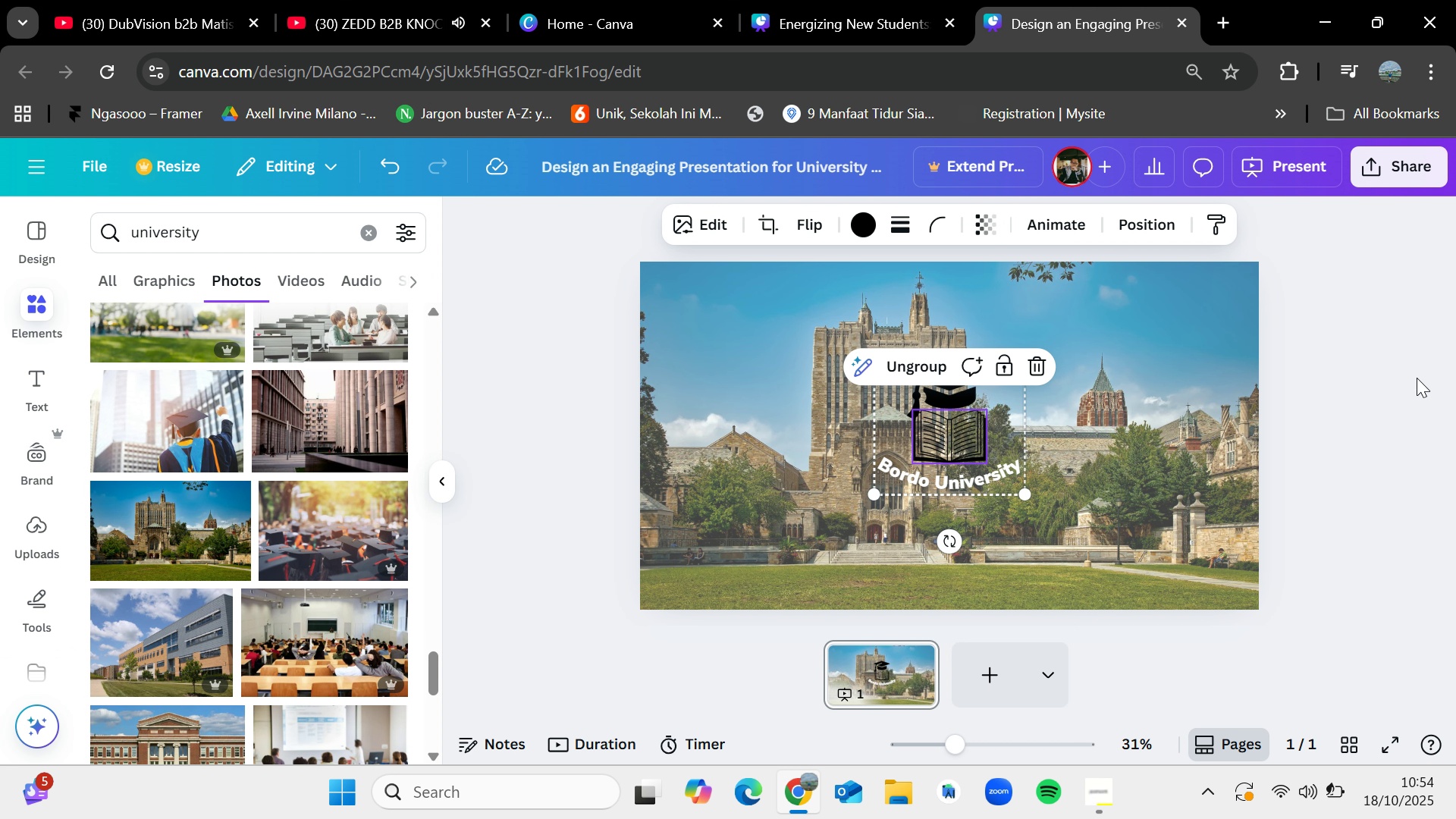 
left_click([1417, 378])
 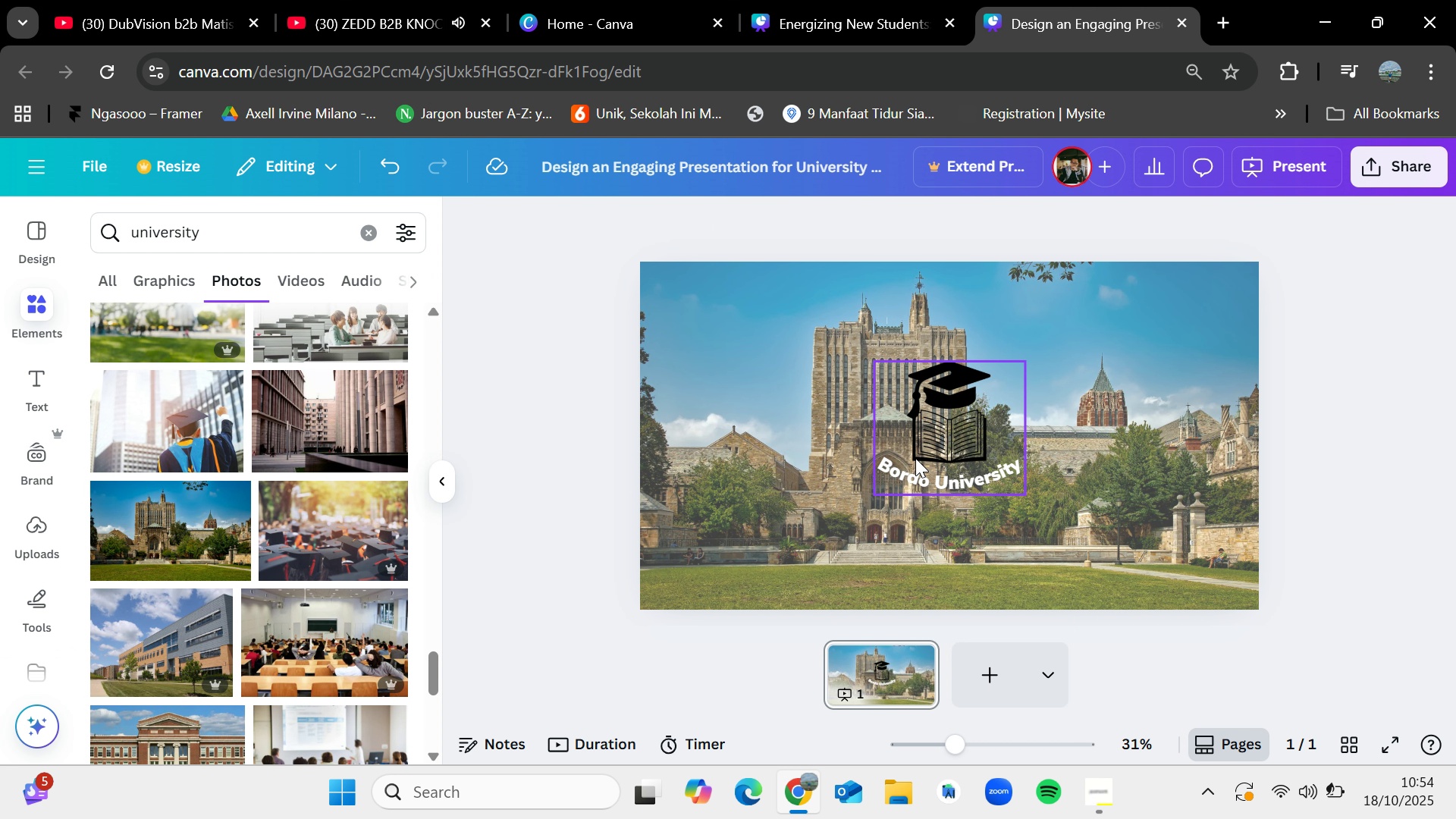 
left_click([915, 458])
 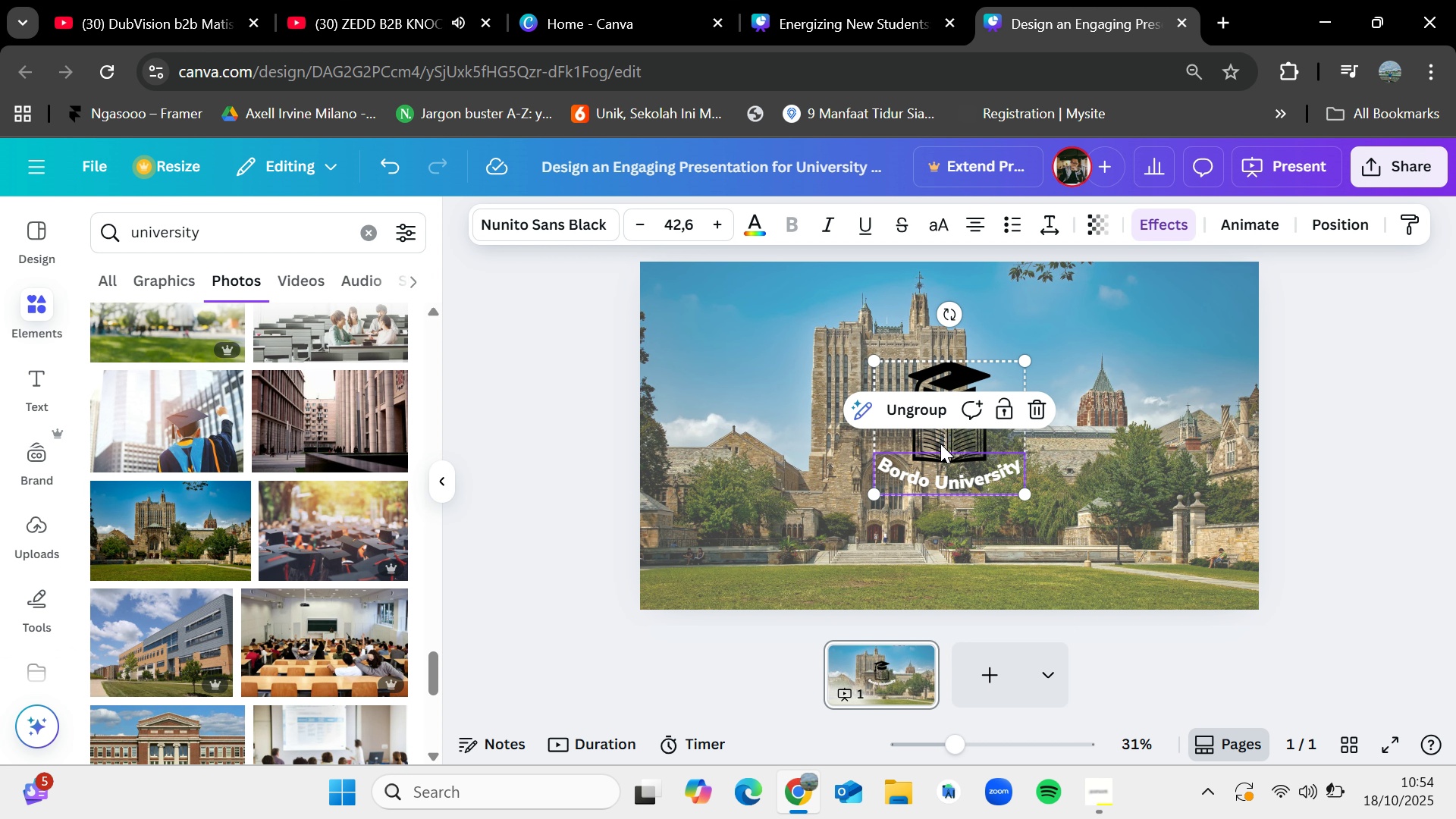 
left_click([940, 444])
 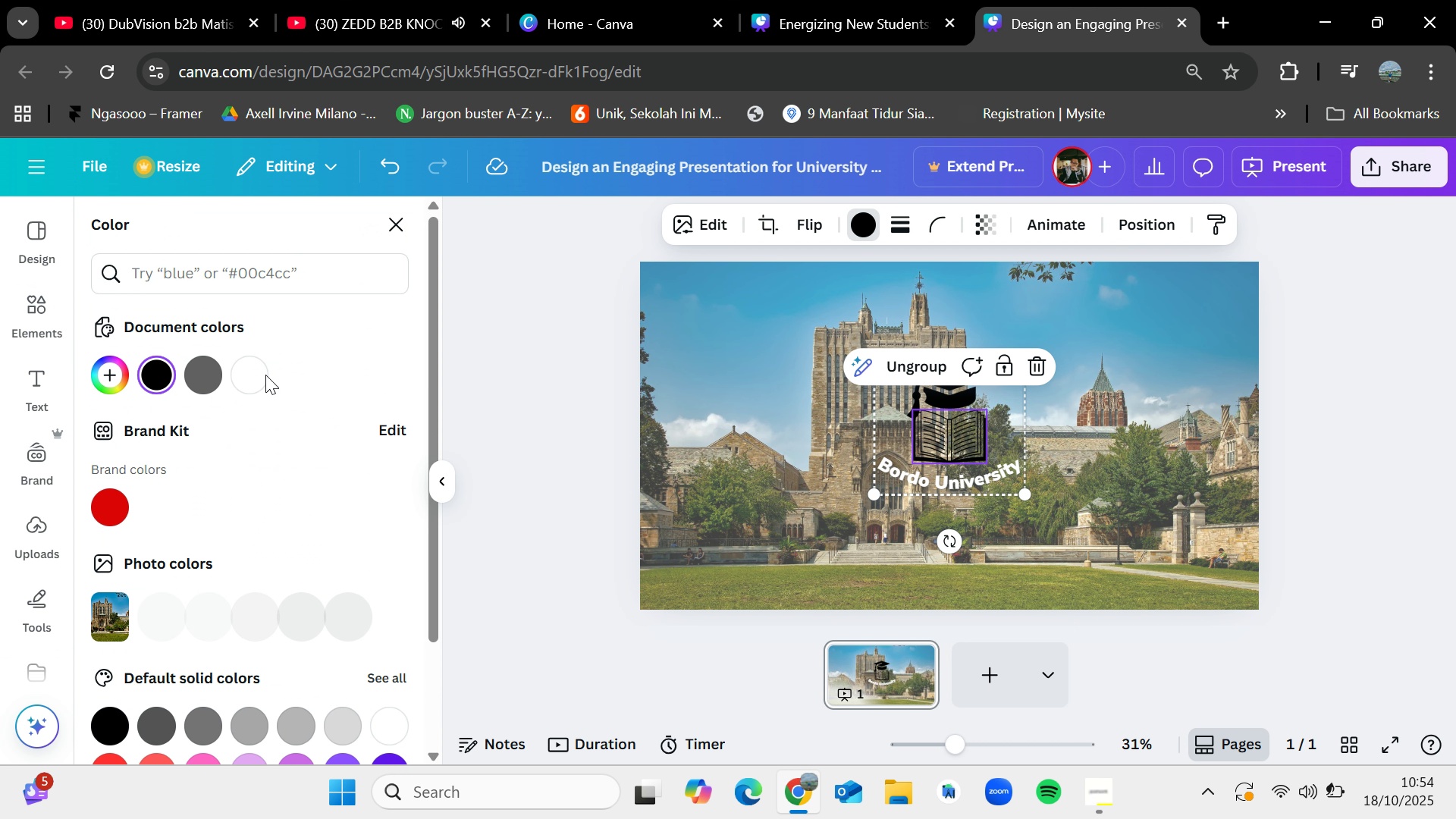 
left_click([250, 374])
 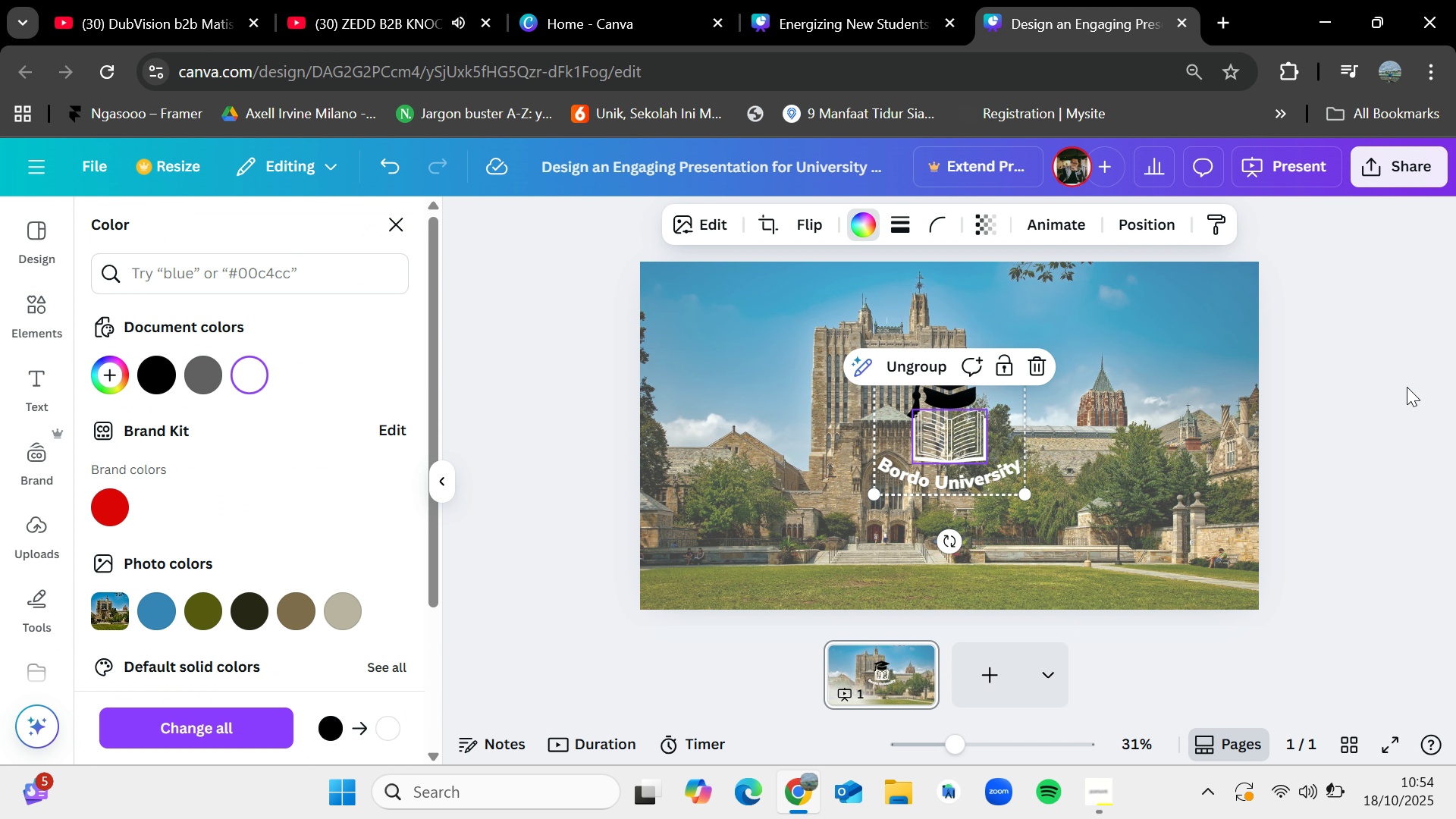 
left_click([1407, 387])
 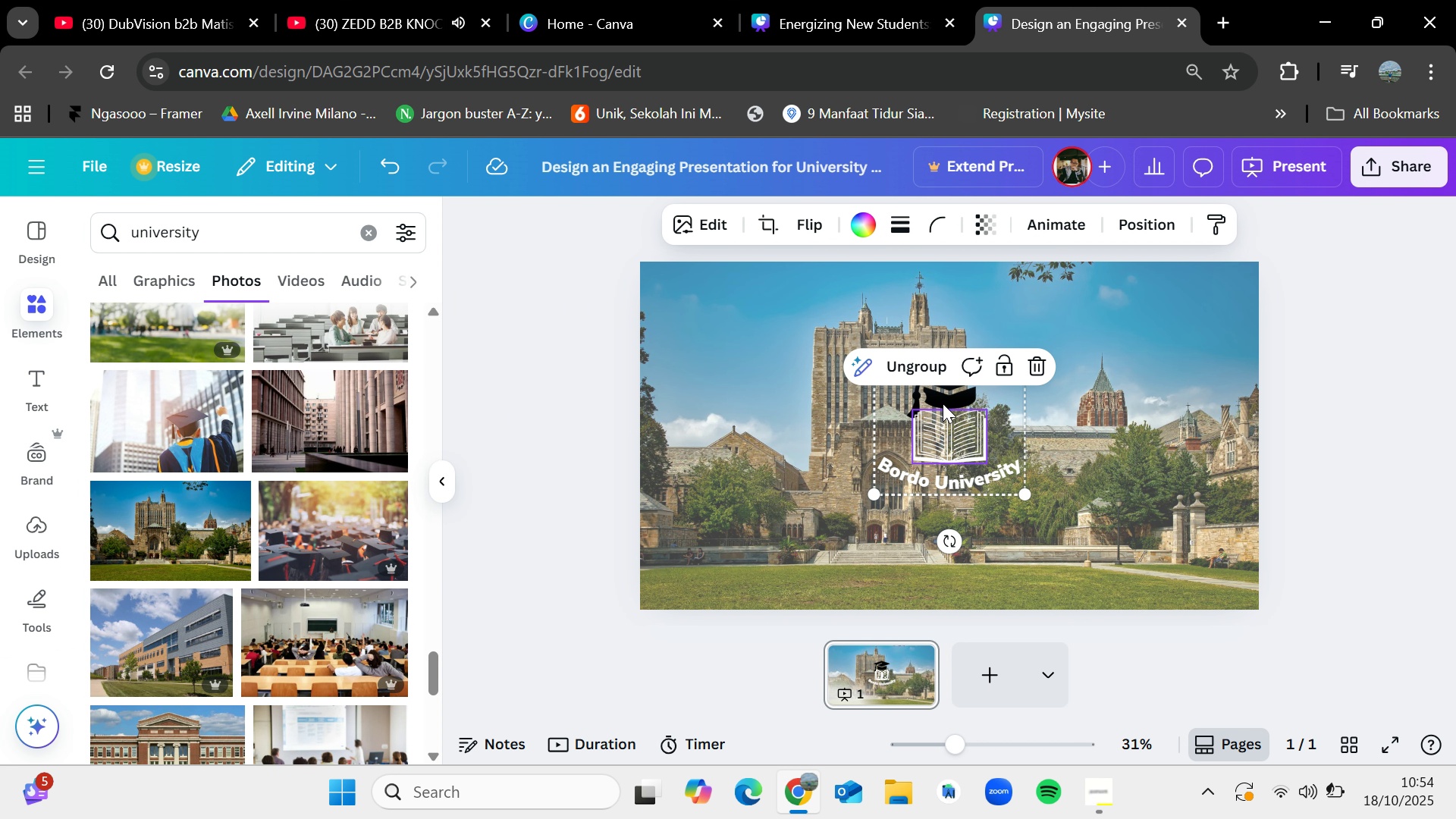 
left_click([943, 403])
 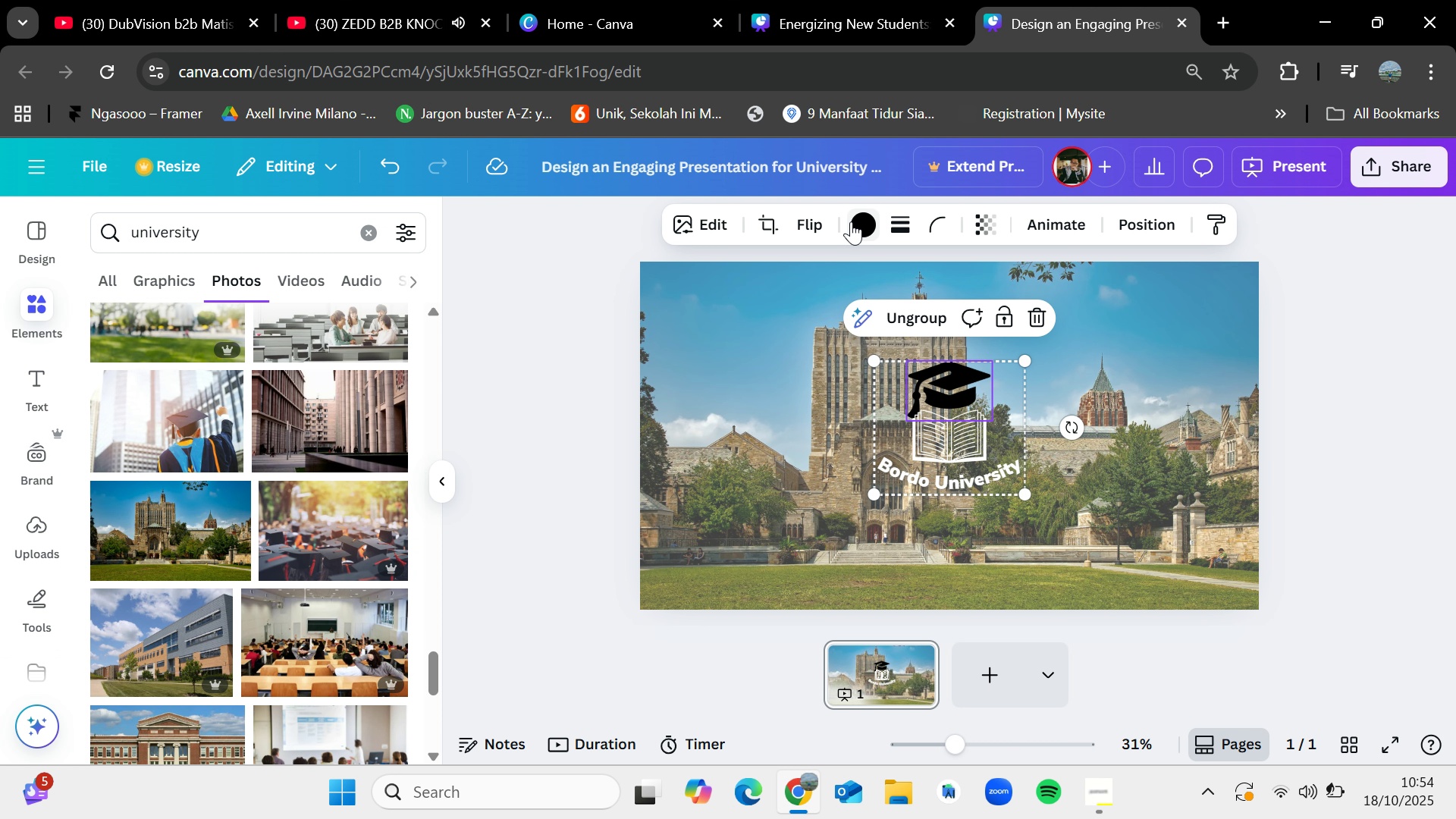 
left_click([858, 223])
 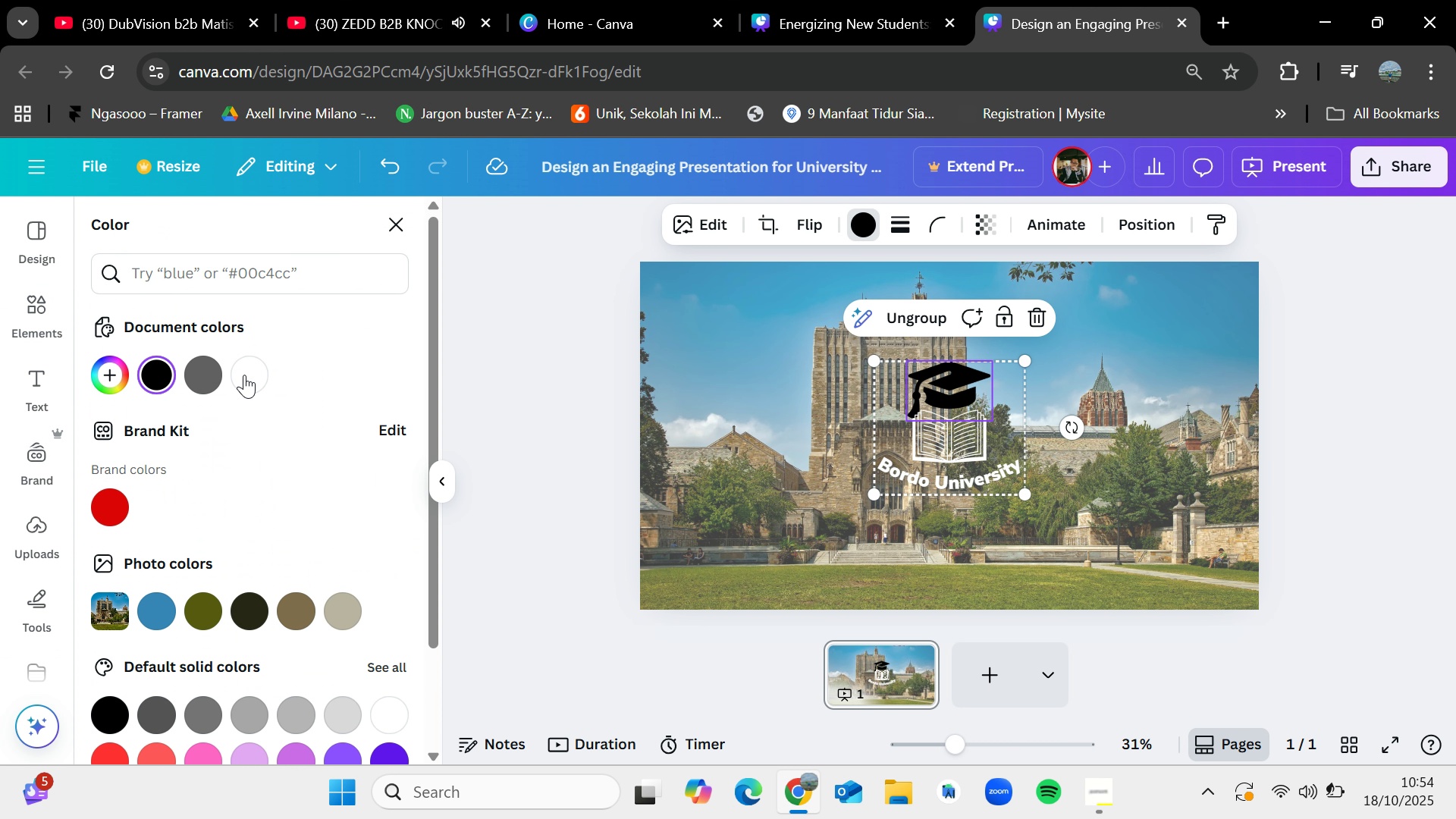 
left_click([243, 372])
 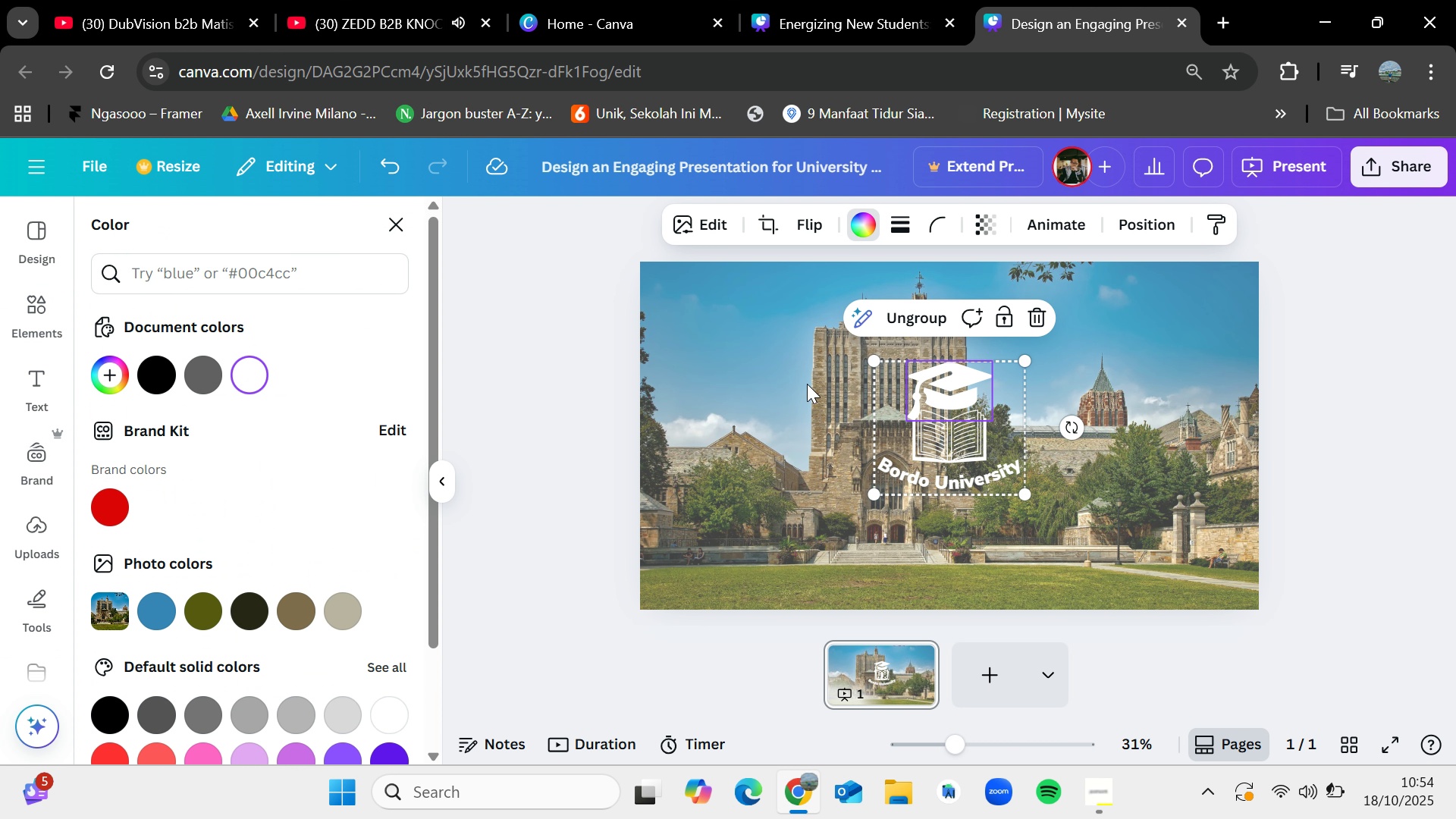 
left_click([1455, 389])
 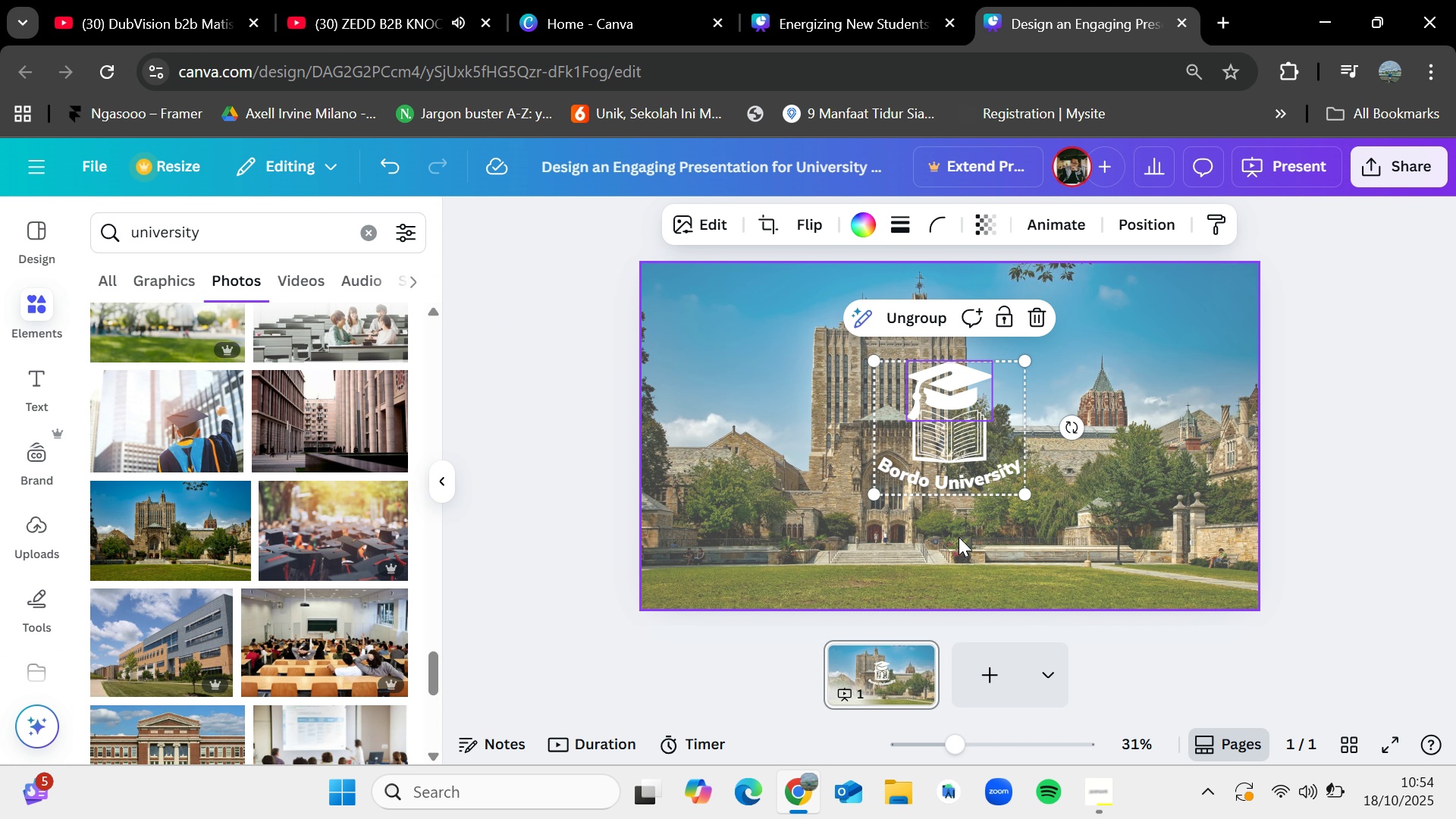 
left_click([959, 537])
 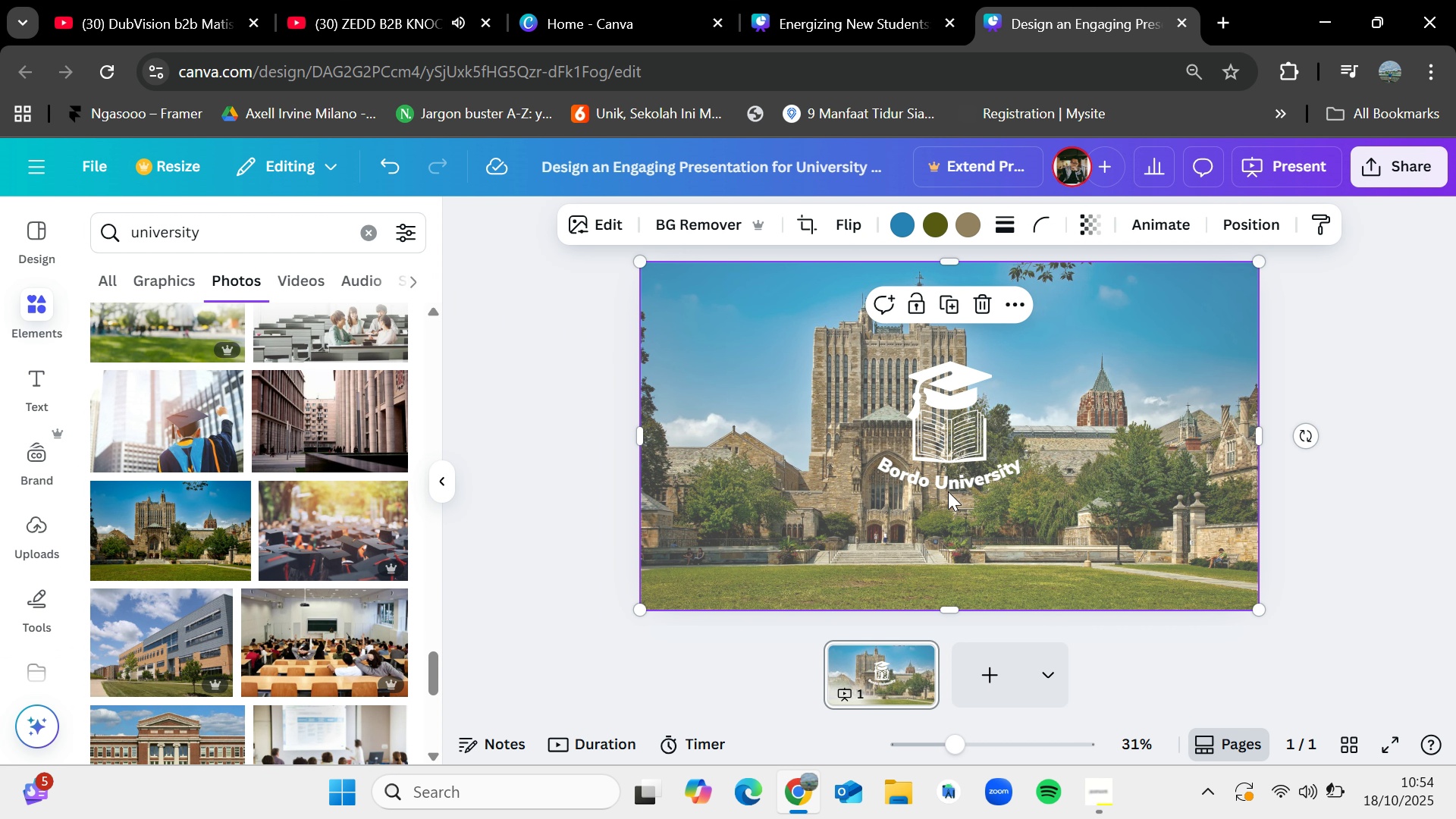 
left_click_drag(start_coordinate=[959, 537], to_coordinate=[949, 508])
 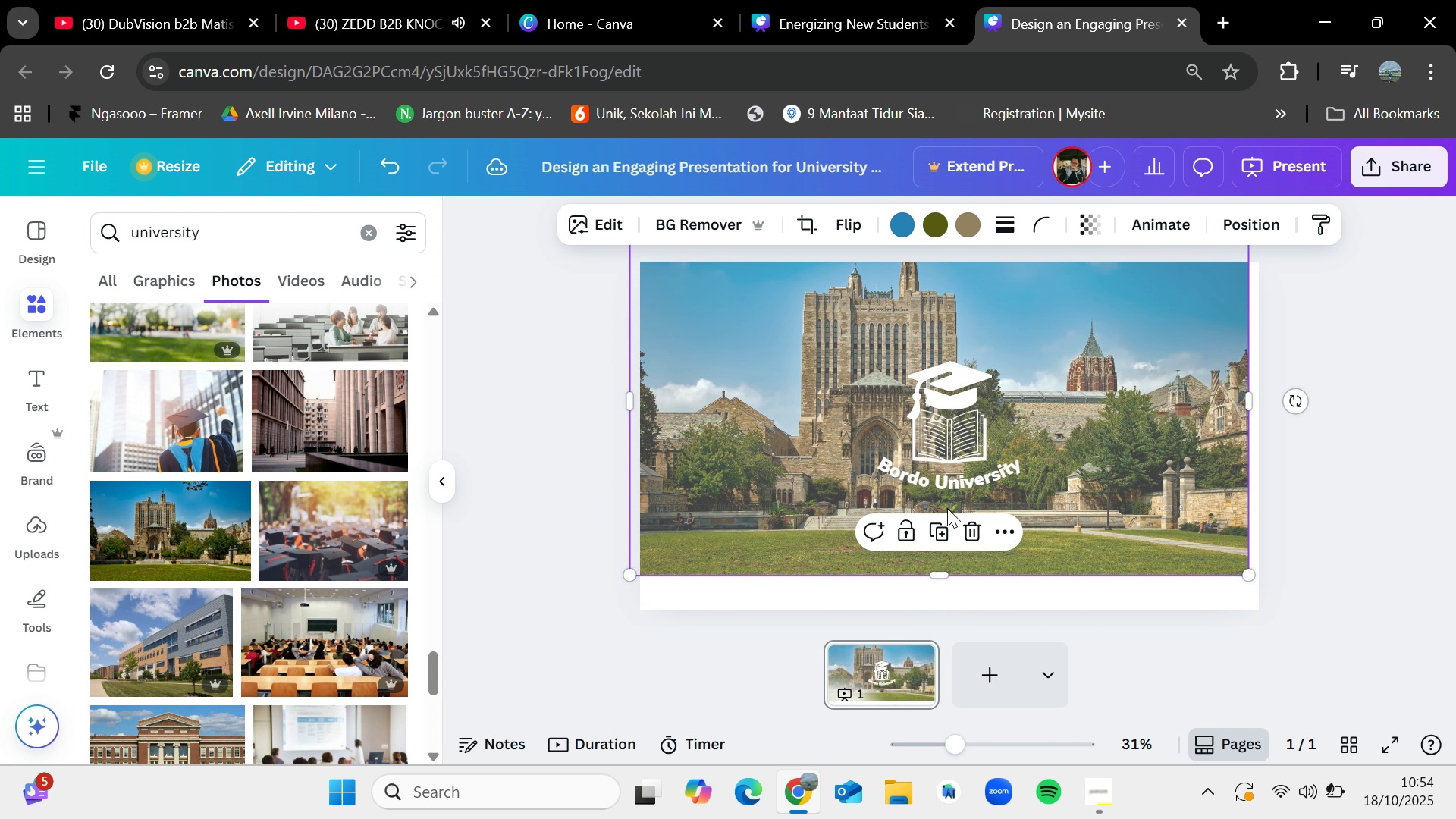 
key(Control+Z)
 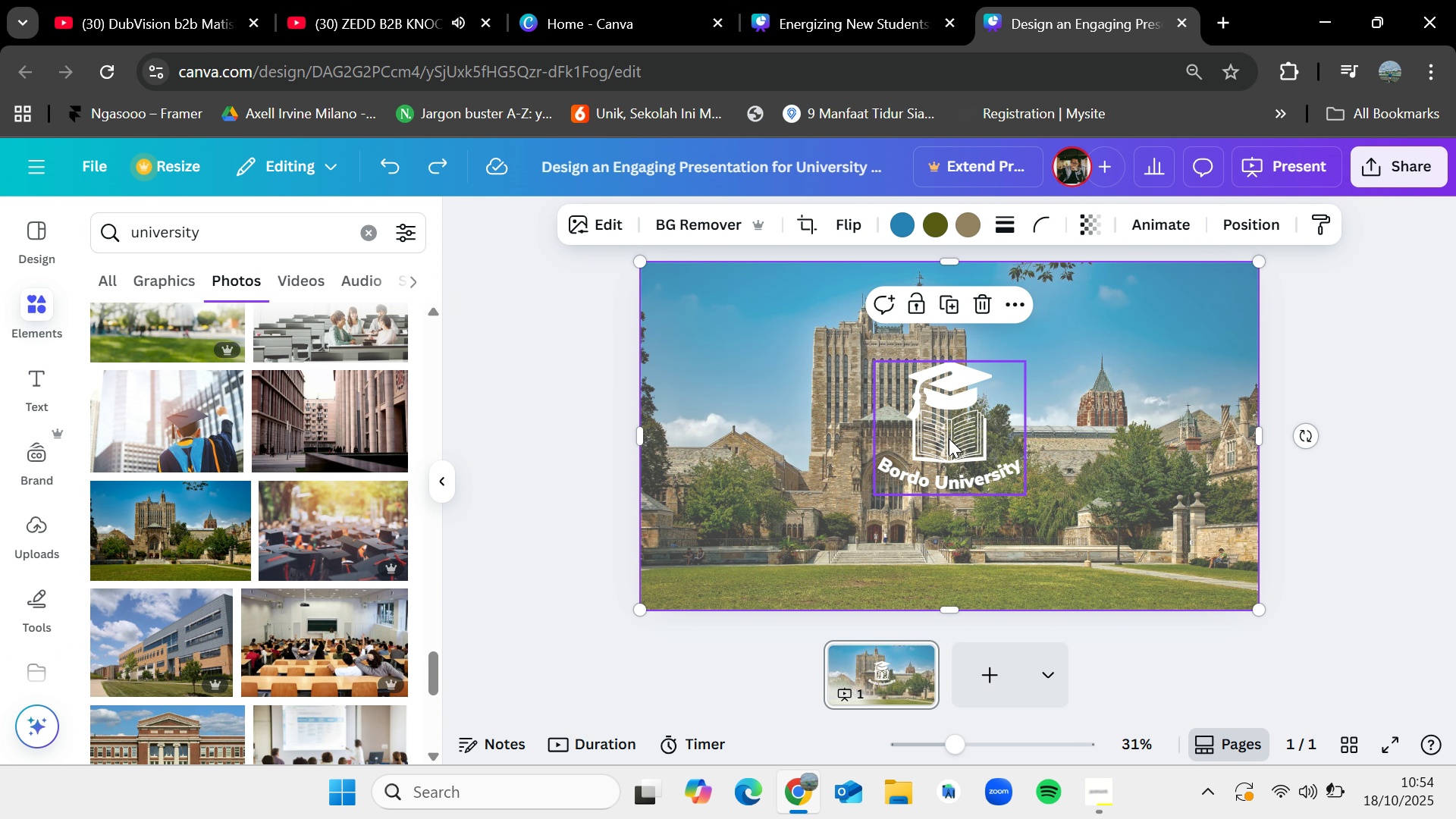 
hold_key(key=ShiftLeft, duration=0.95)
left_click([949, 438])
 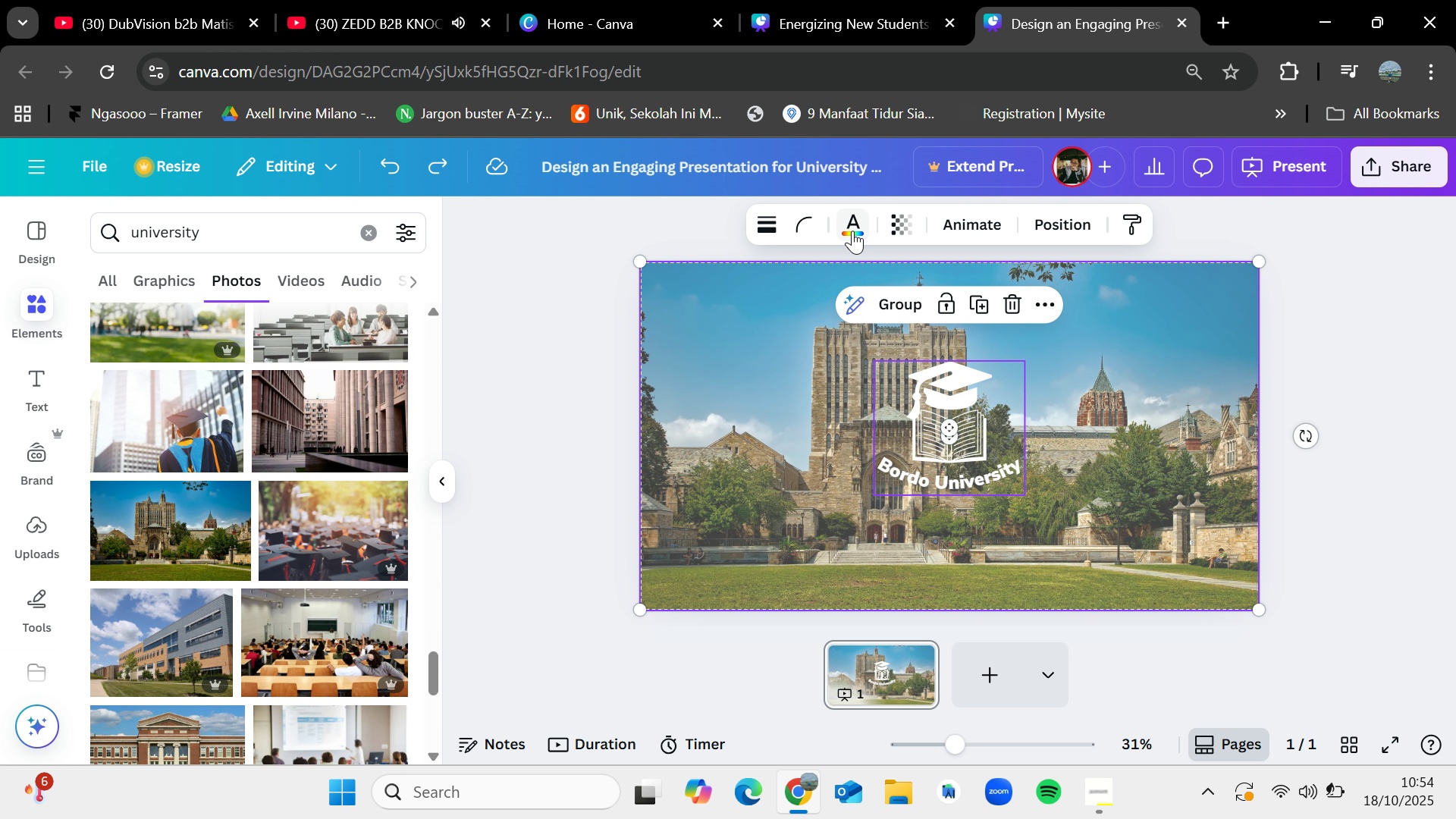 
left_click([852, 228])
 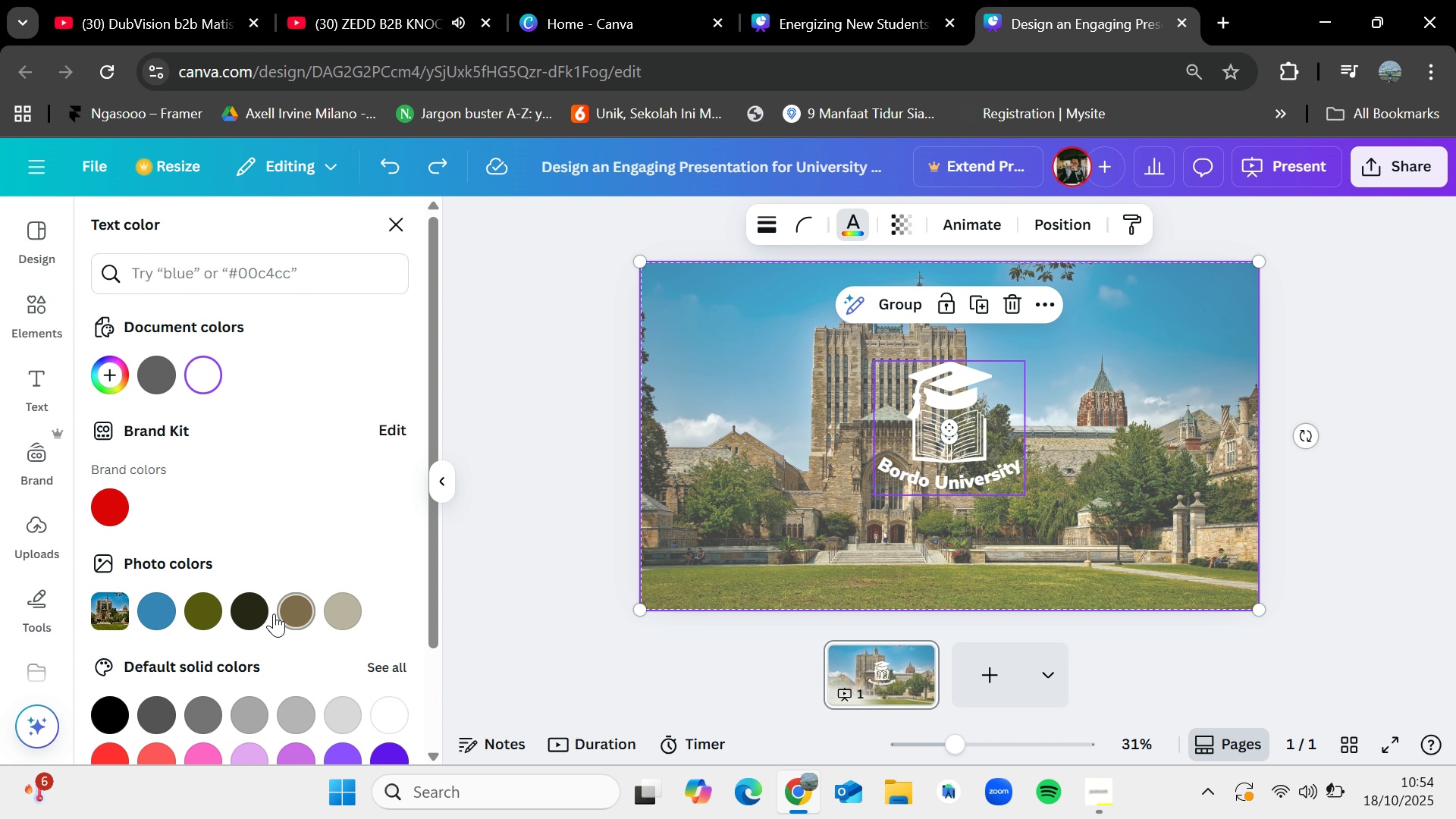 
left_click([256, 598])
 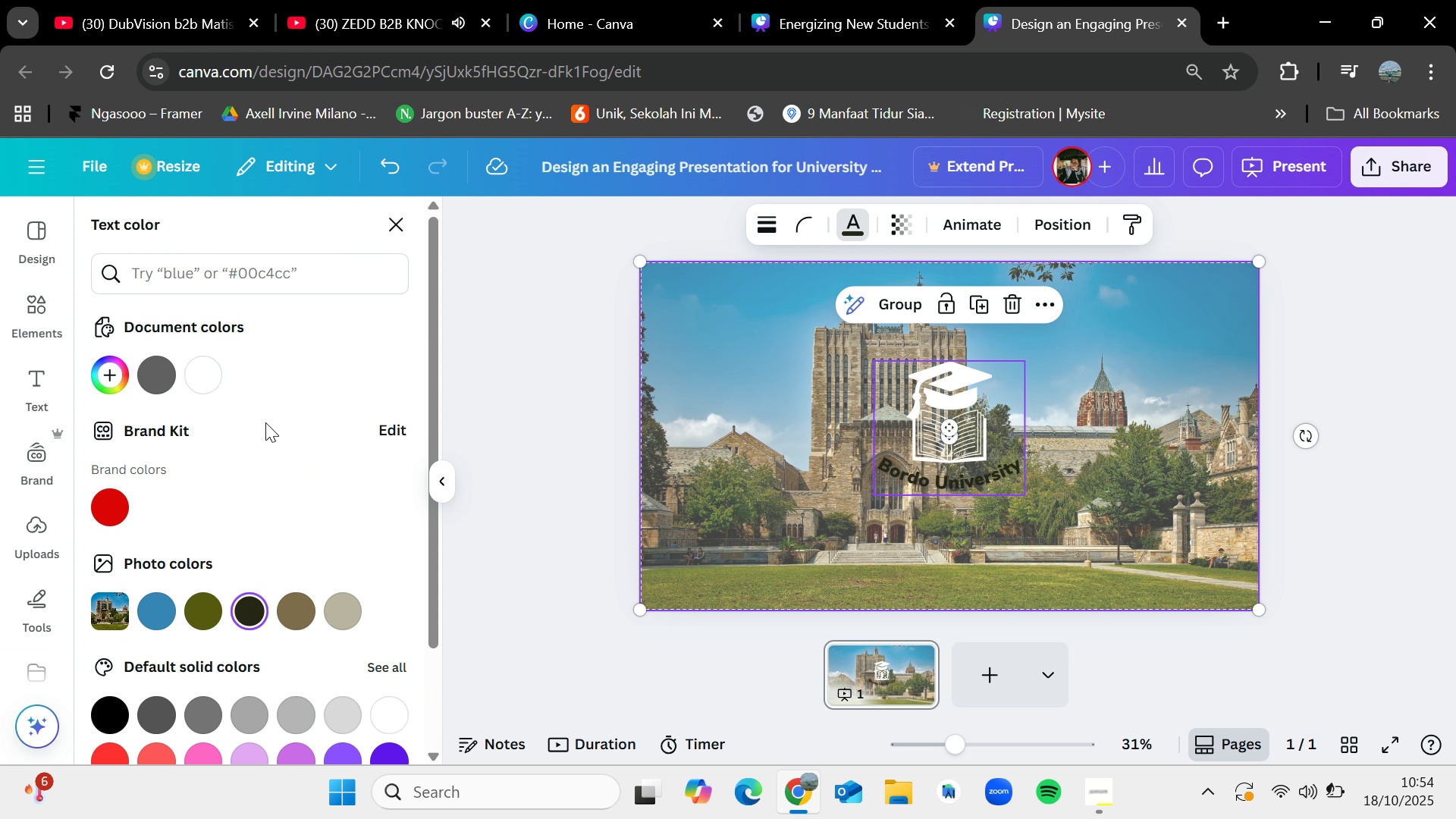 
left_click([204, 360])
 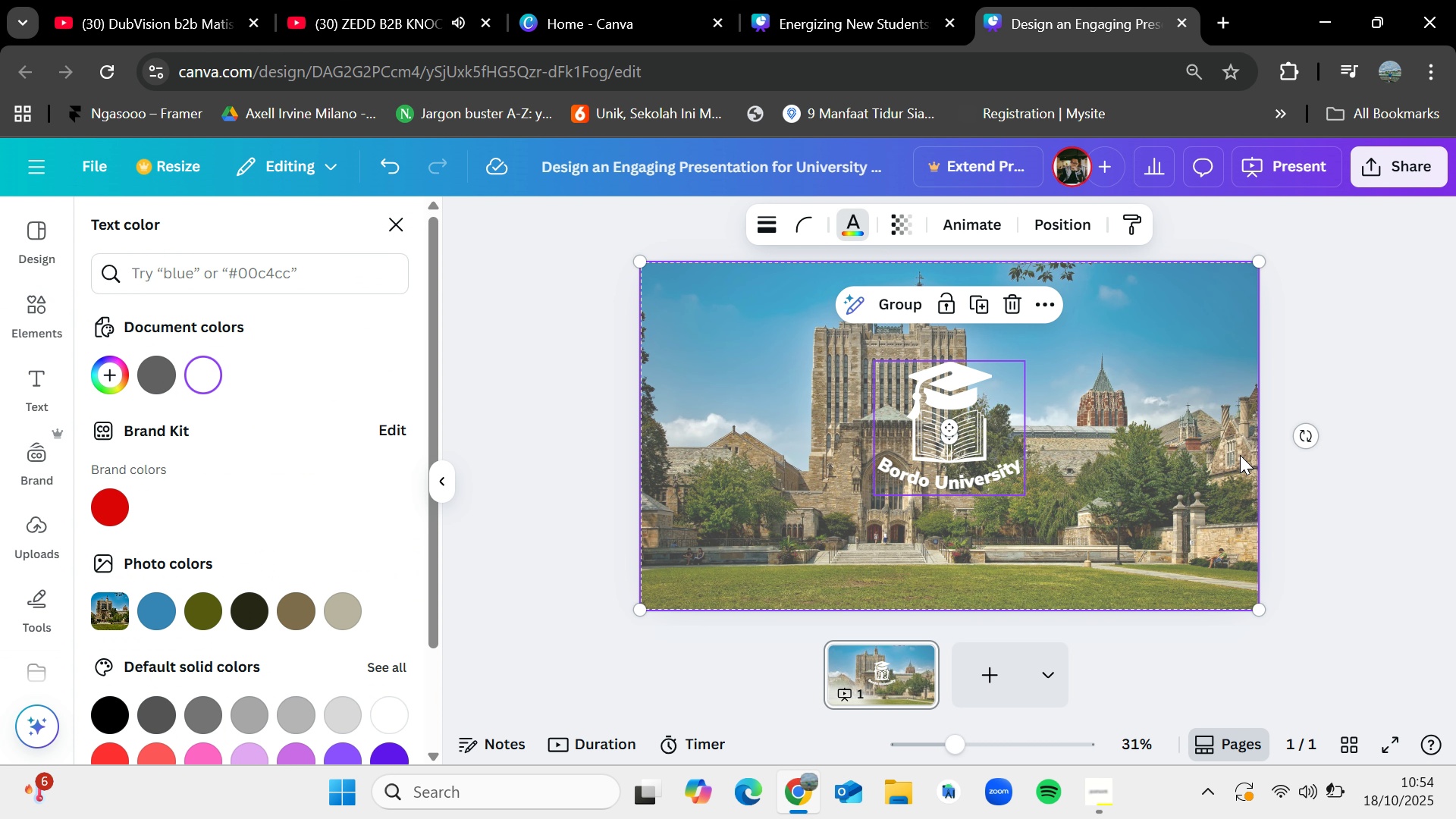 
left_click([1240, 455])
 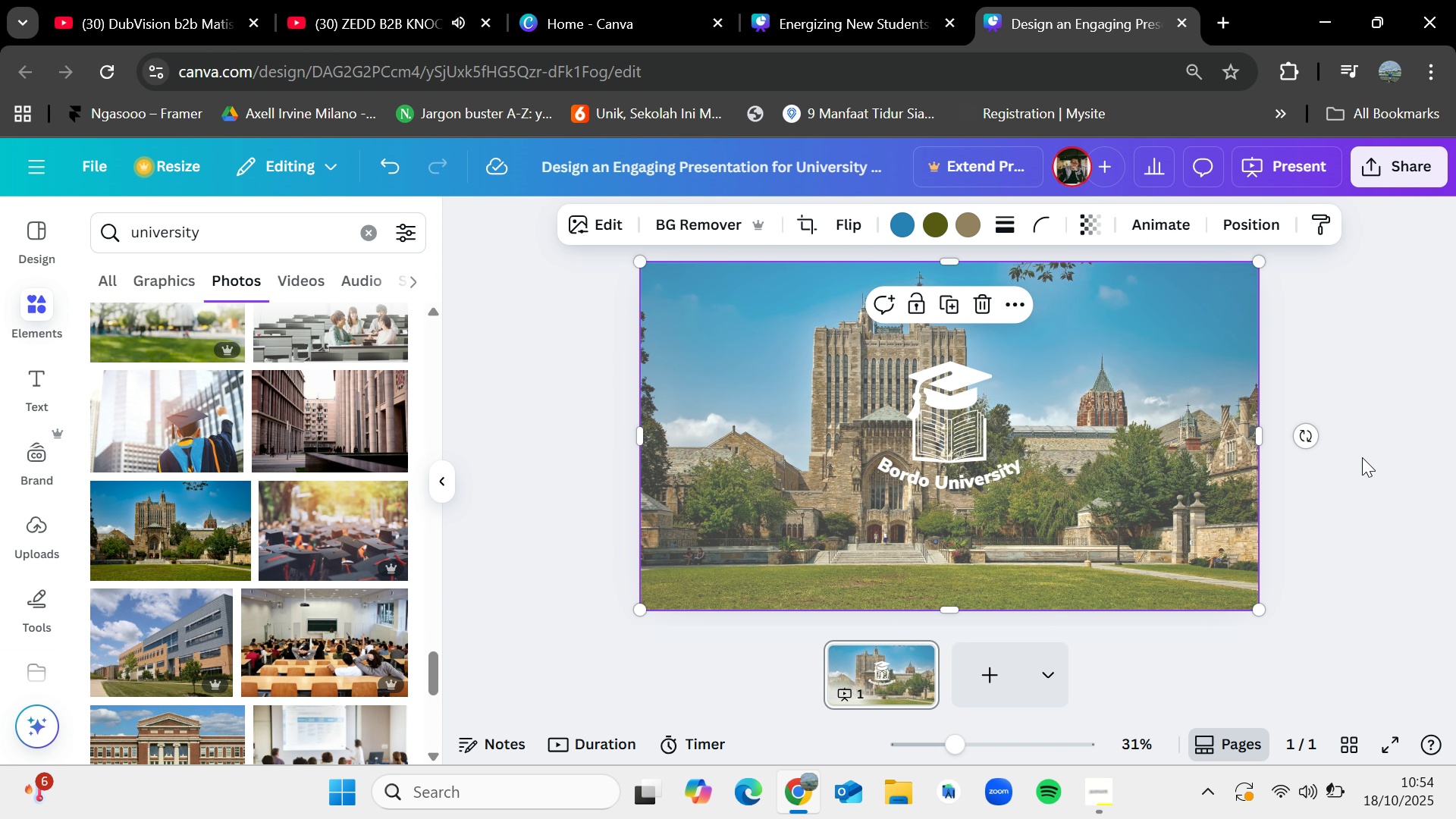 
left_click([1362, 457])
 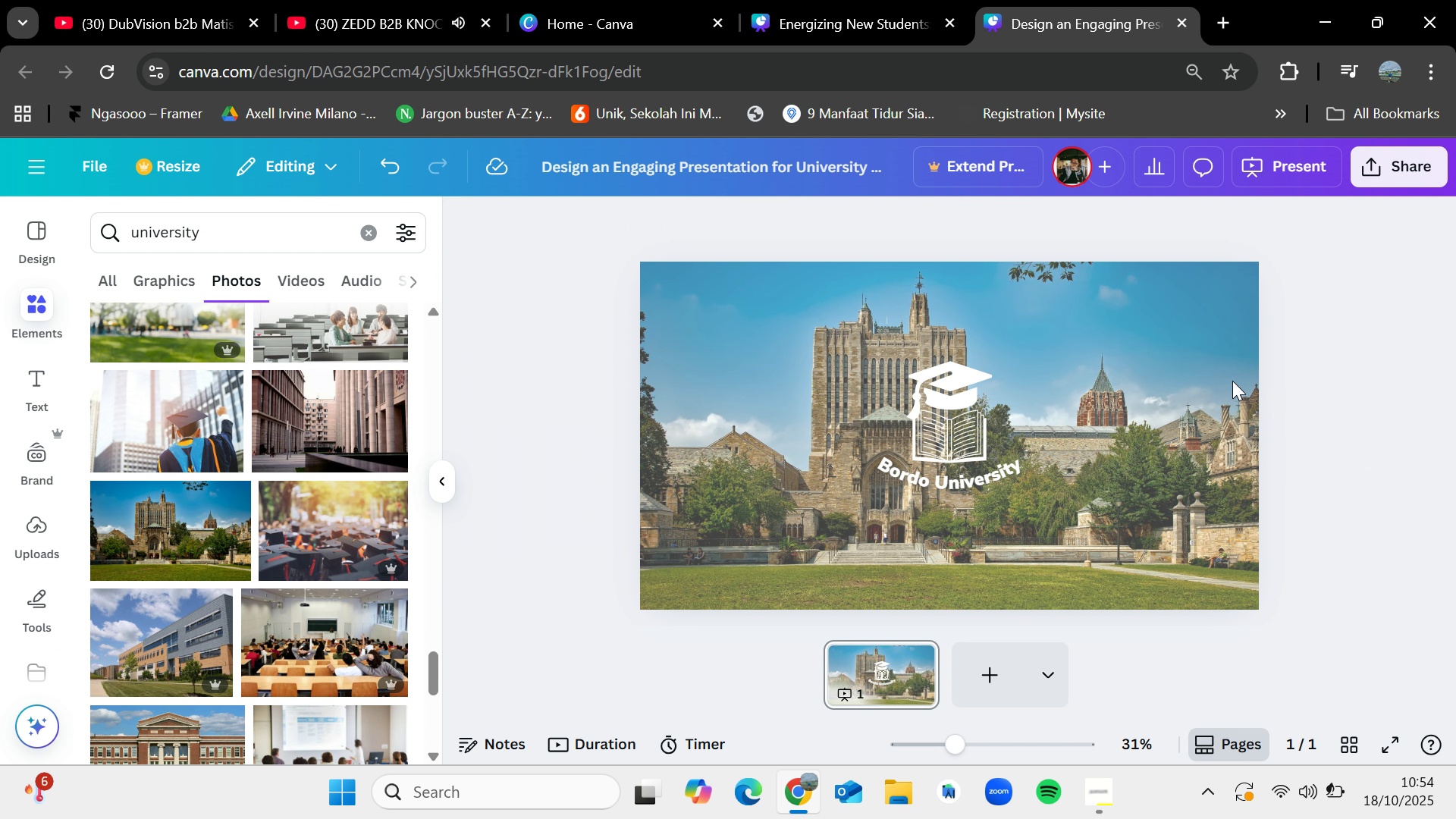 
double_click([1225, 377])
 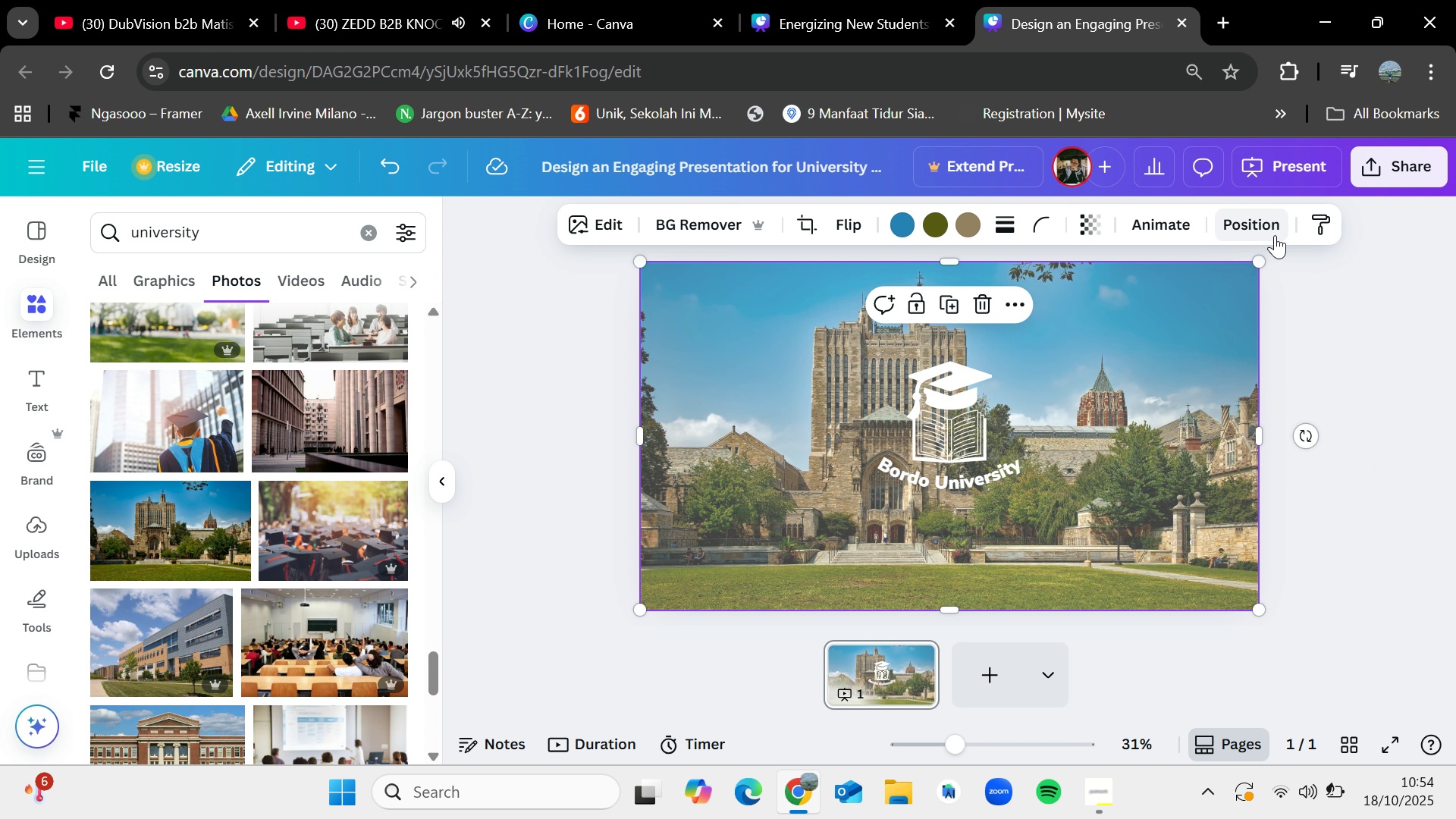 
left_click([923, 301])
 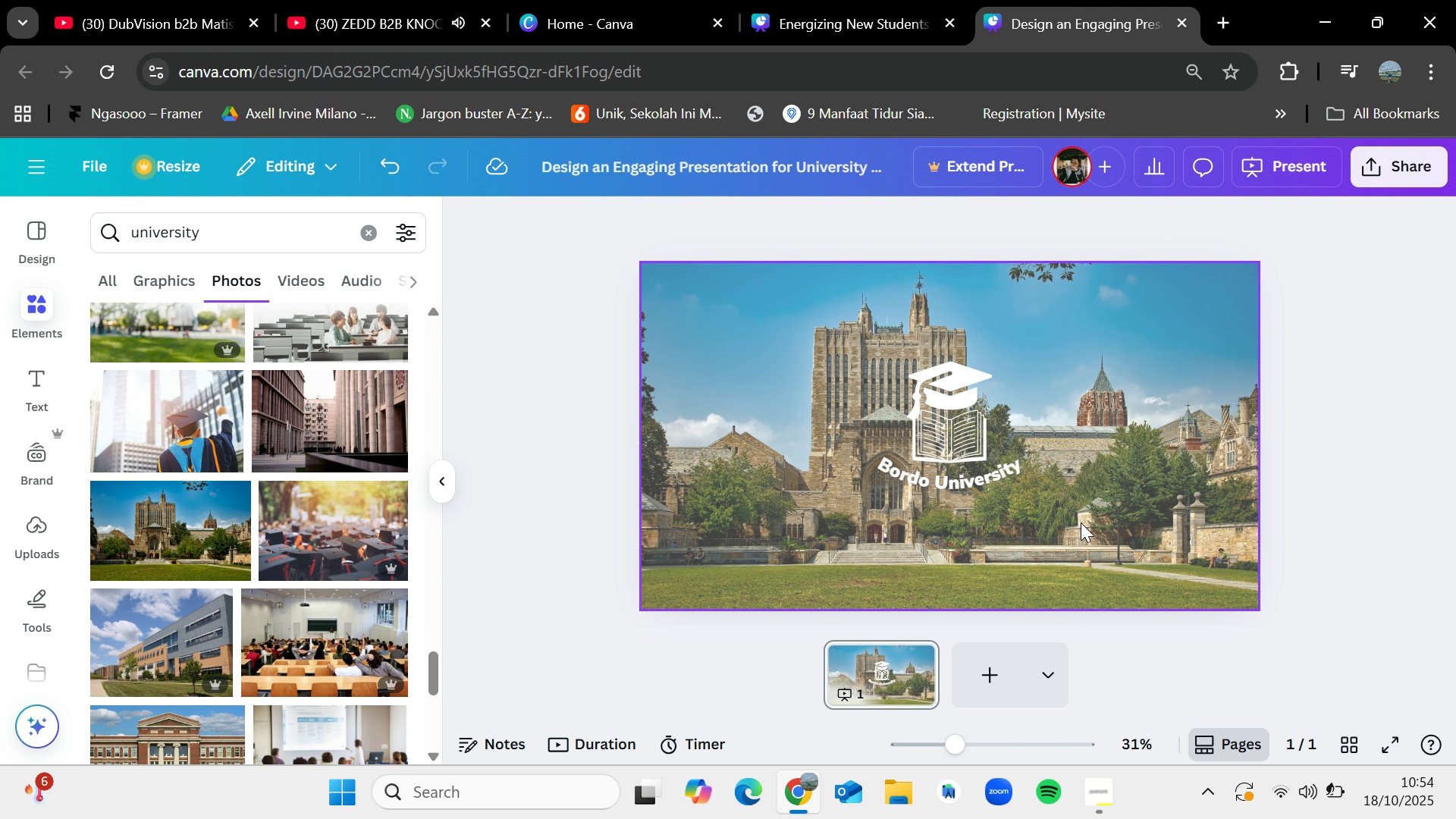 
left_click_drag(start_coordinate=[1060, 521], to_coordinate=[880, 348])
 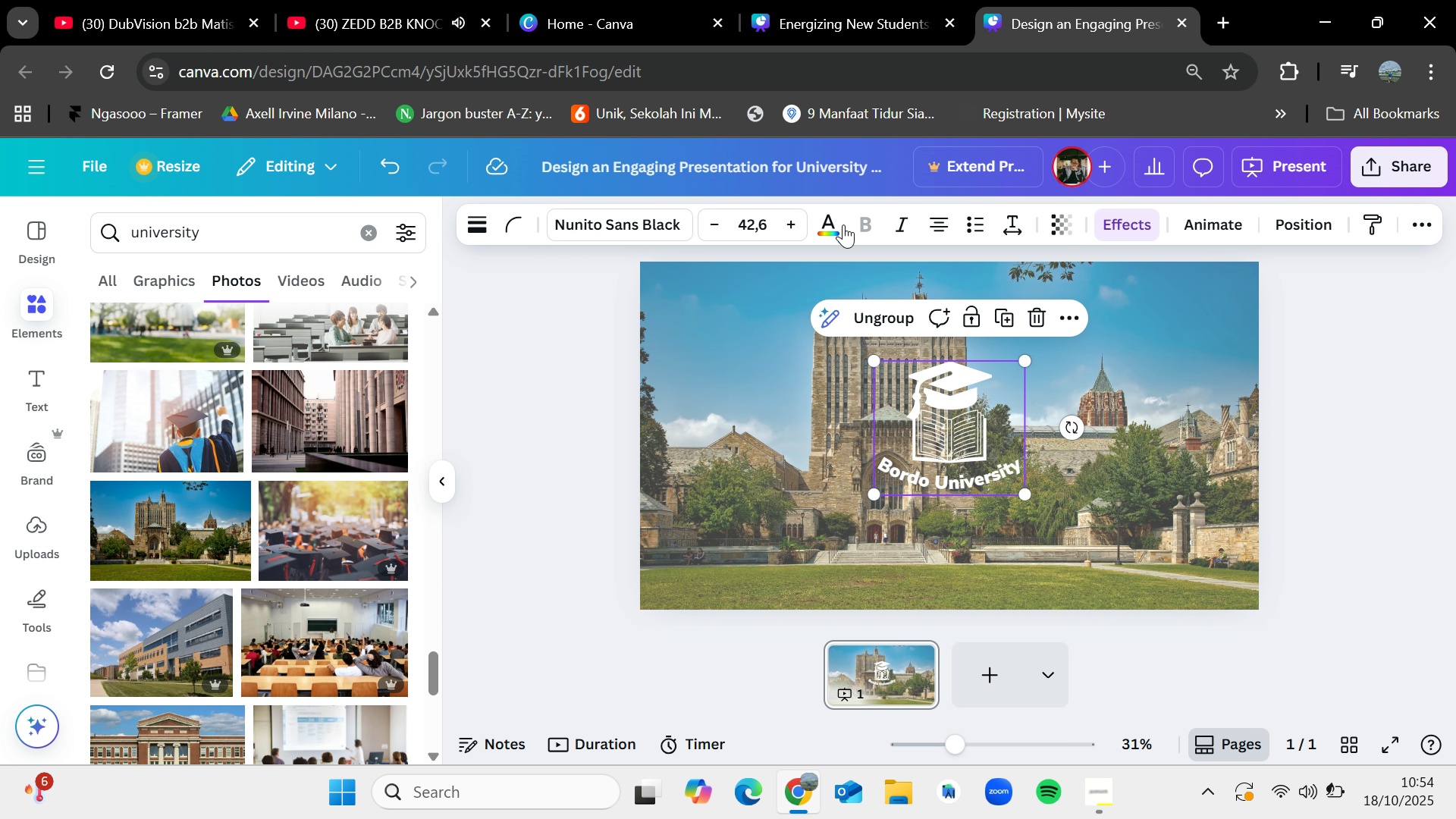 
left_click([839, 226])
 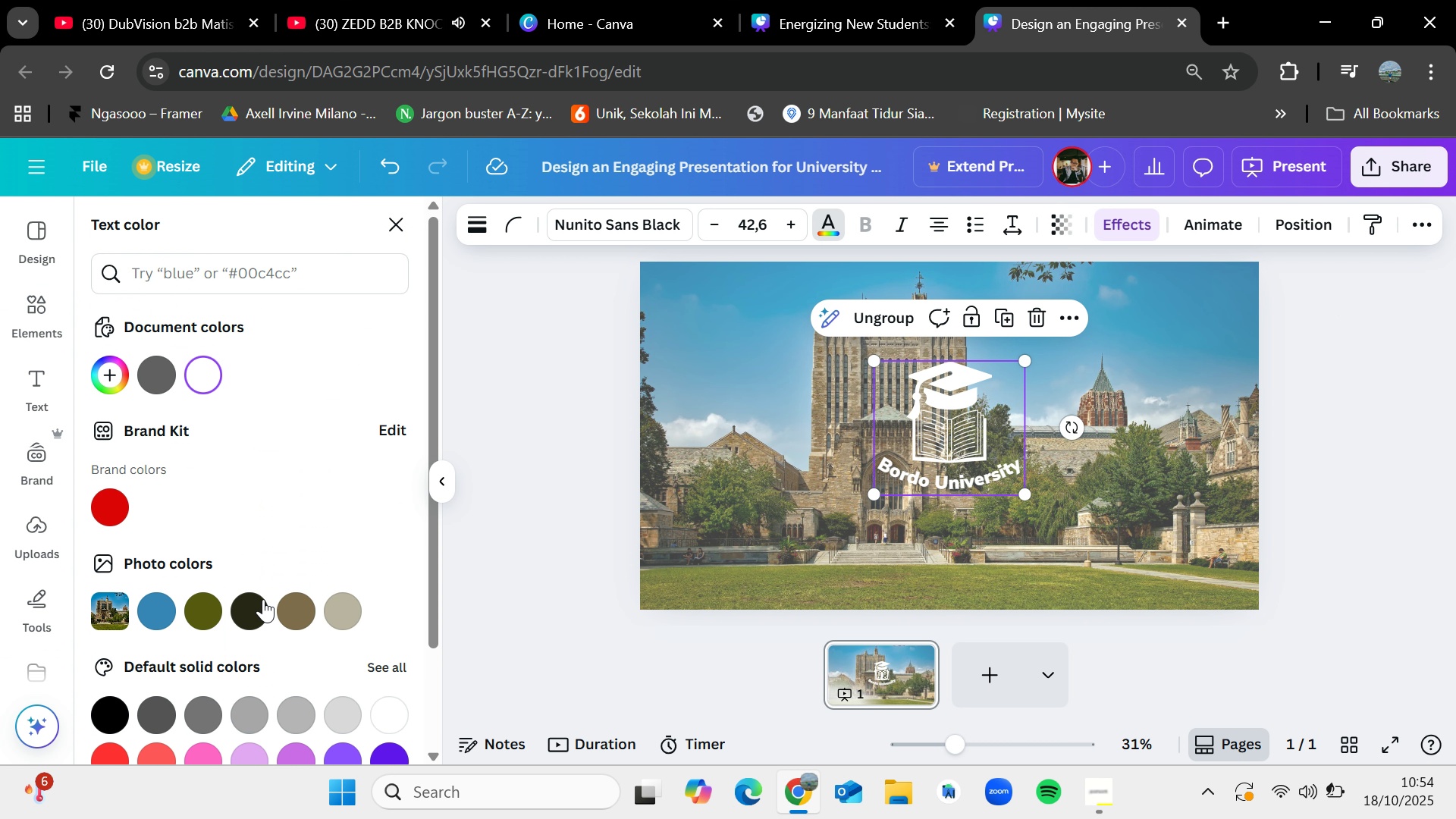 
left_click([259, 605])
 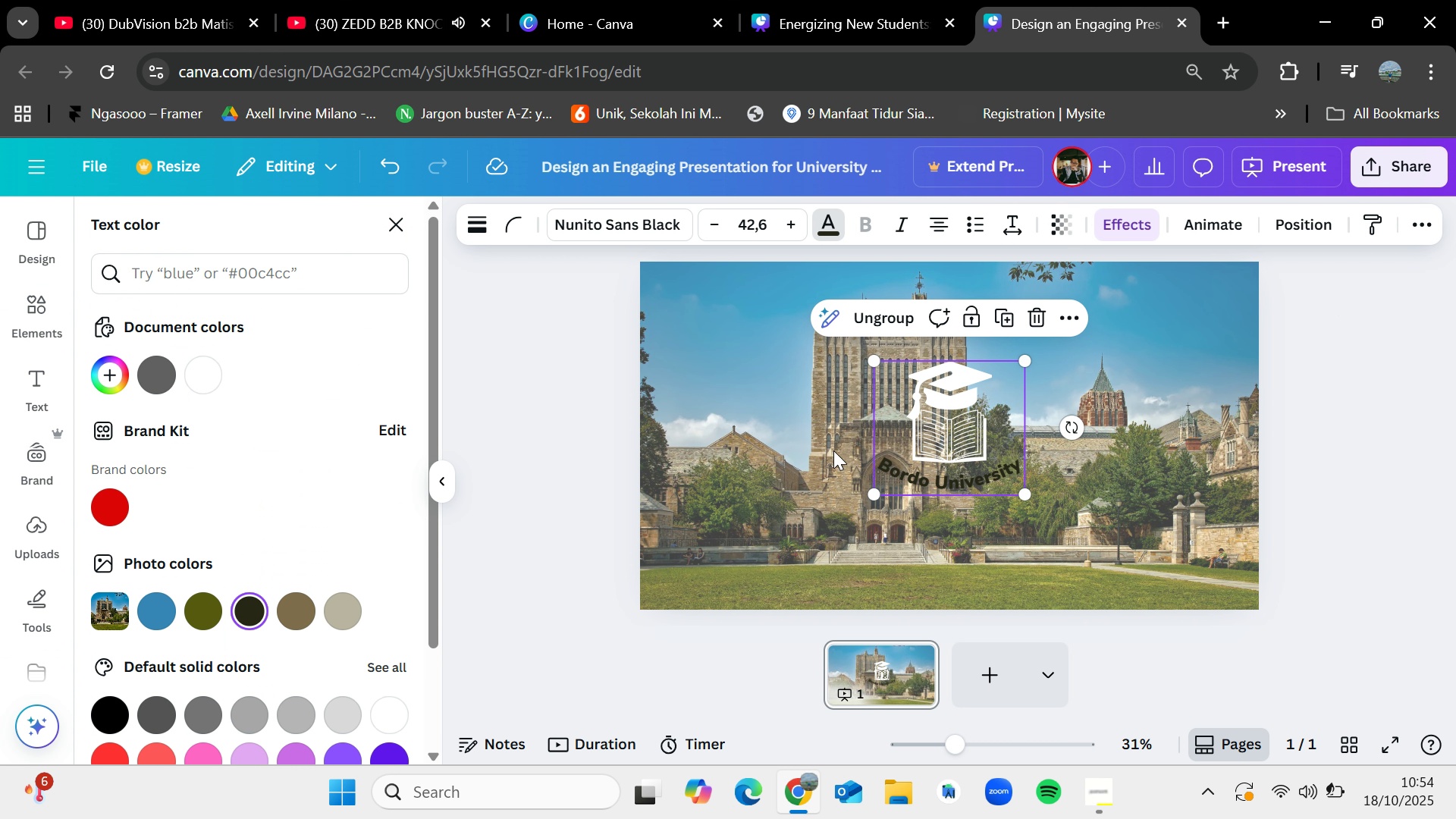 
left_click([971, 428])
 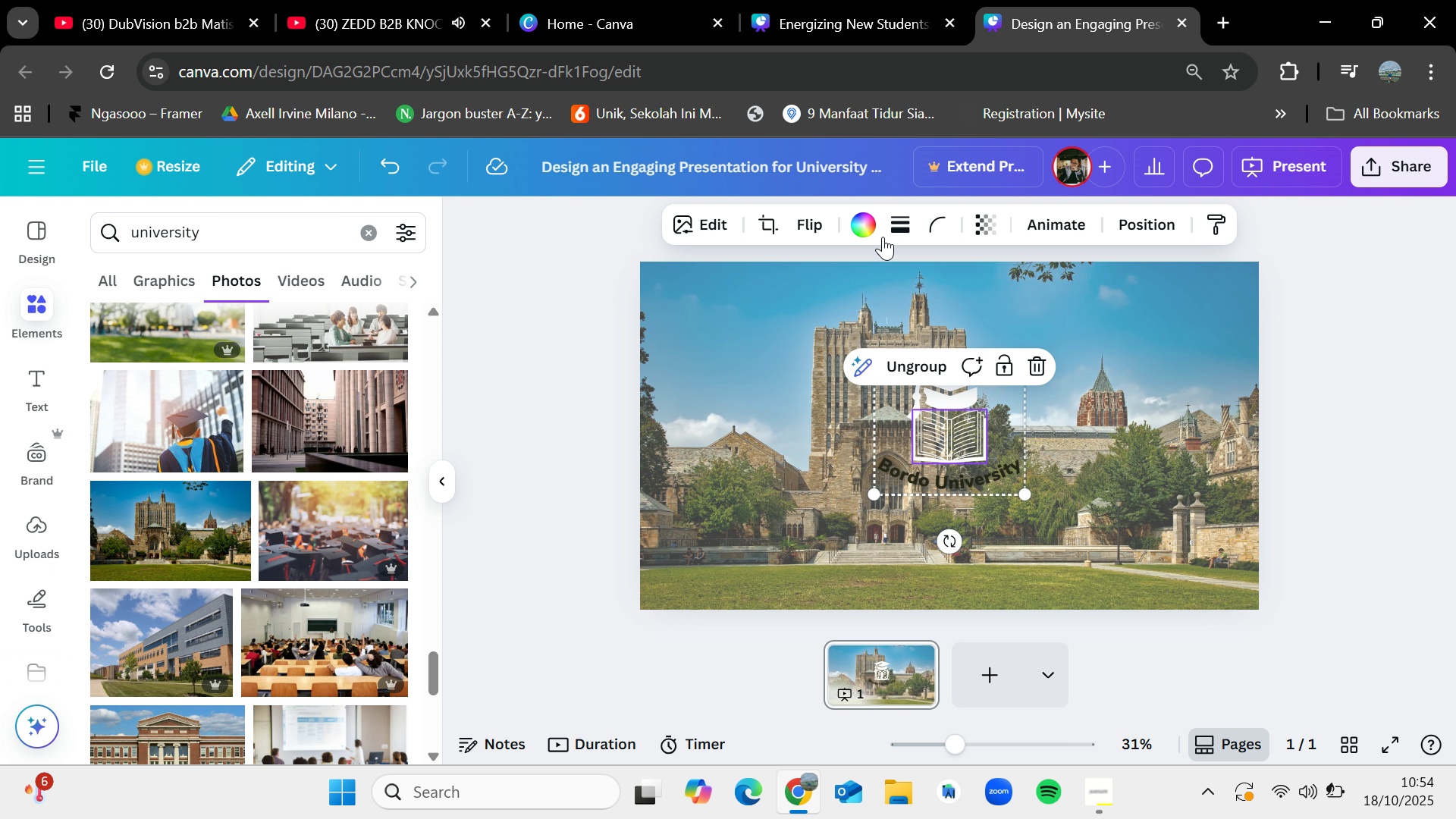 
left_click([861, 218])
 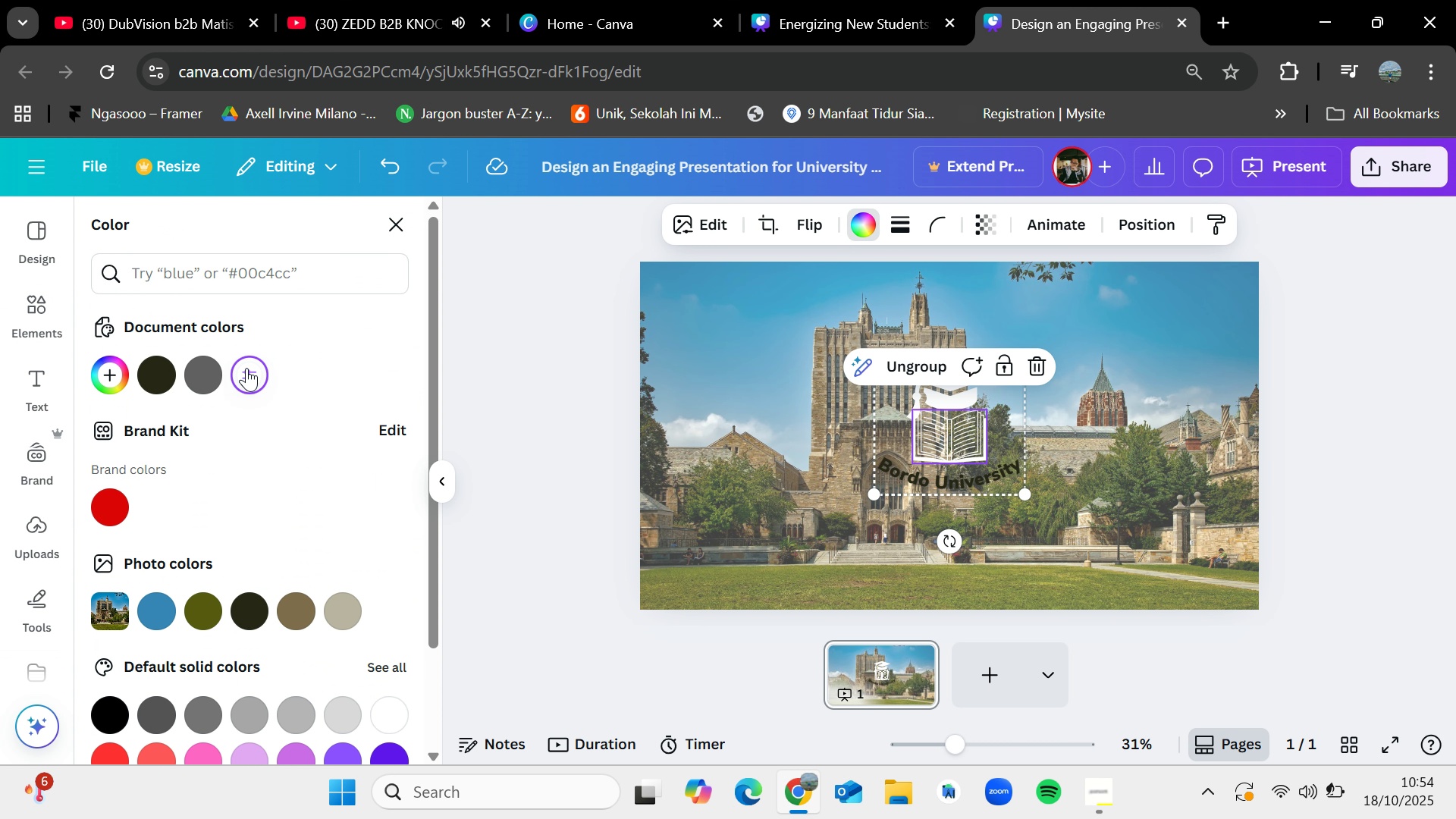 
left_click([246, 368])
 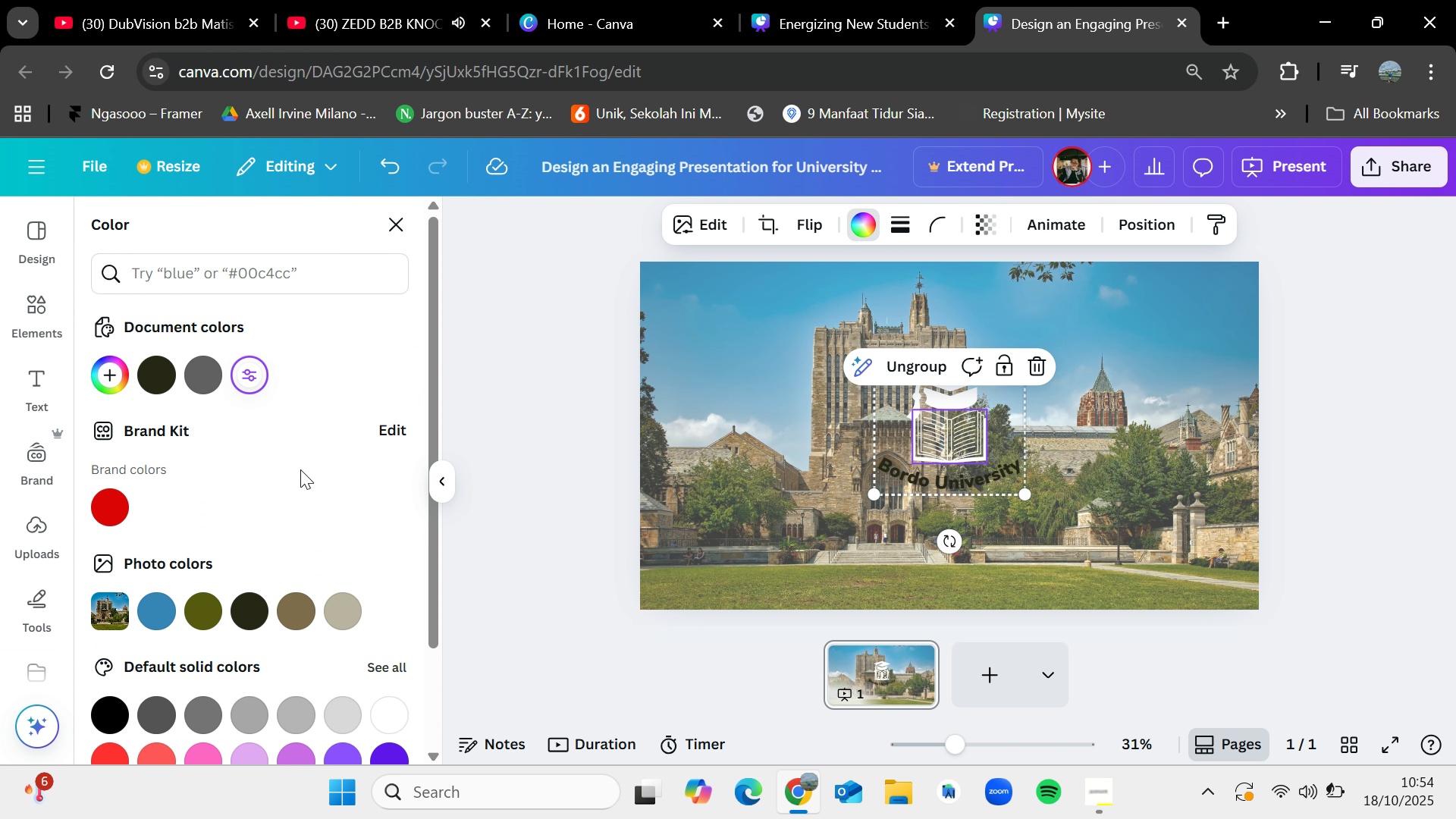 
left_click([167, 380])
 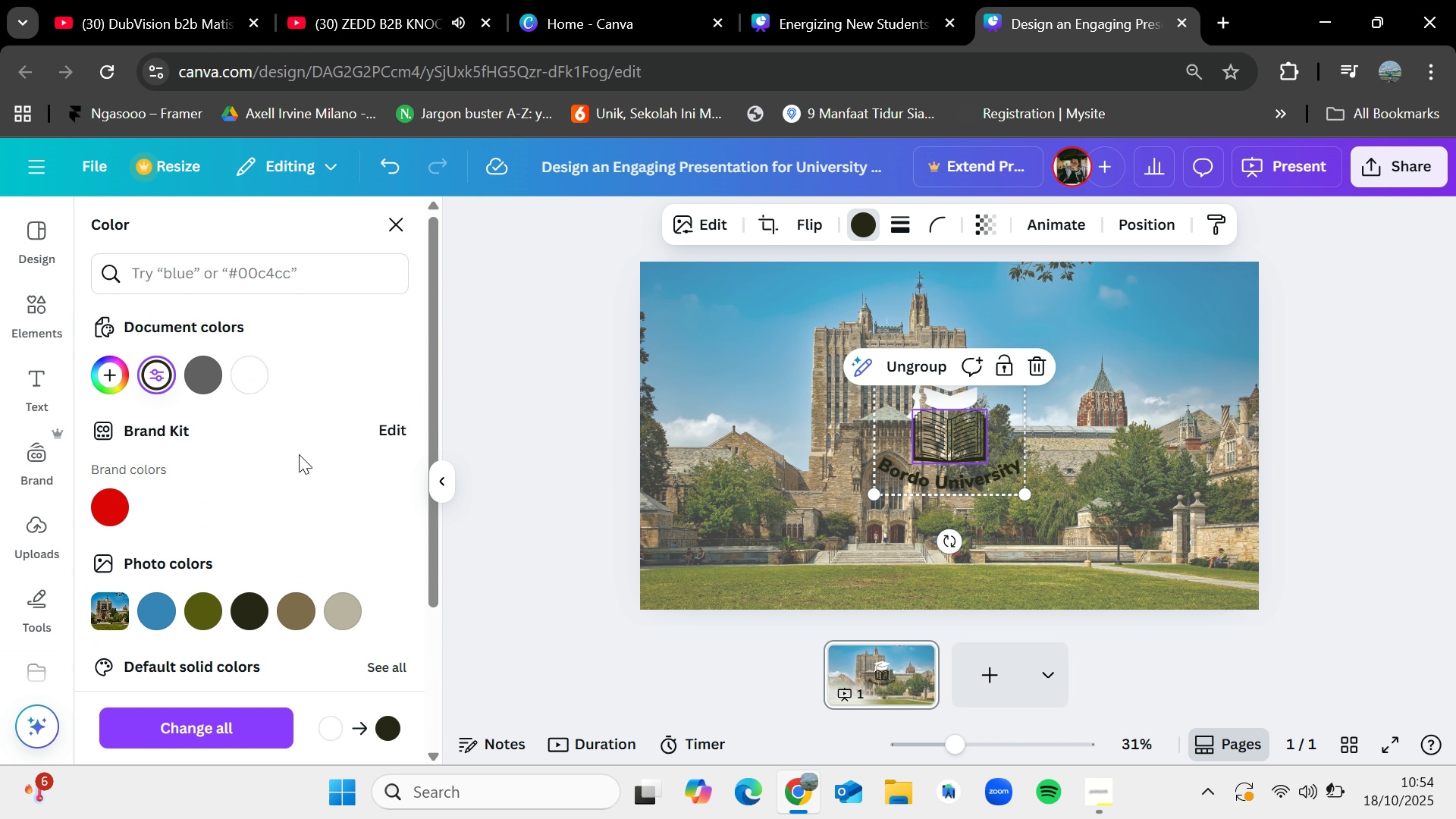 
key(Control+Z)
 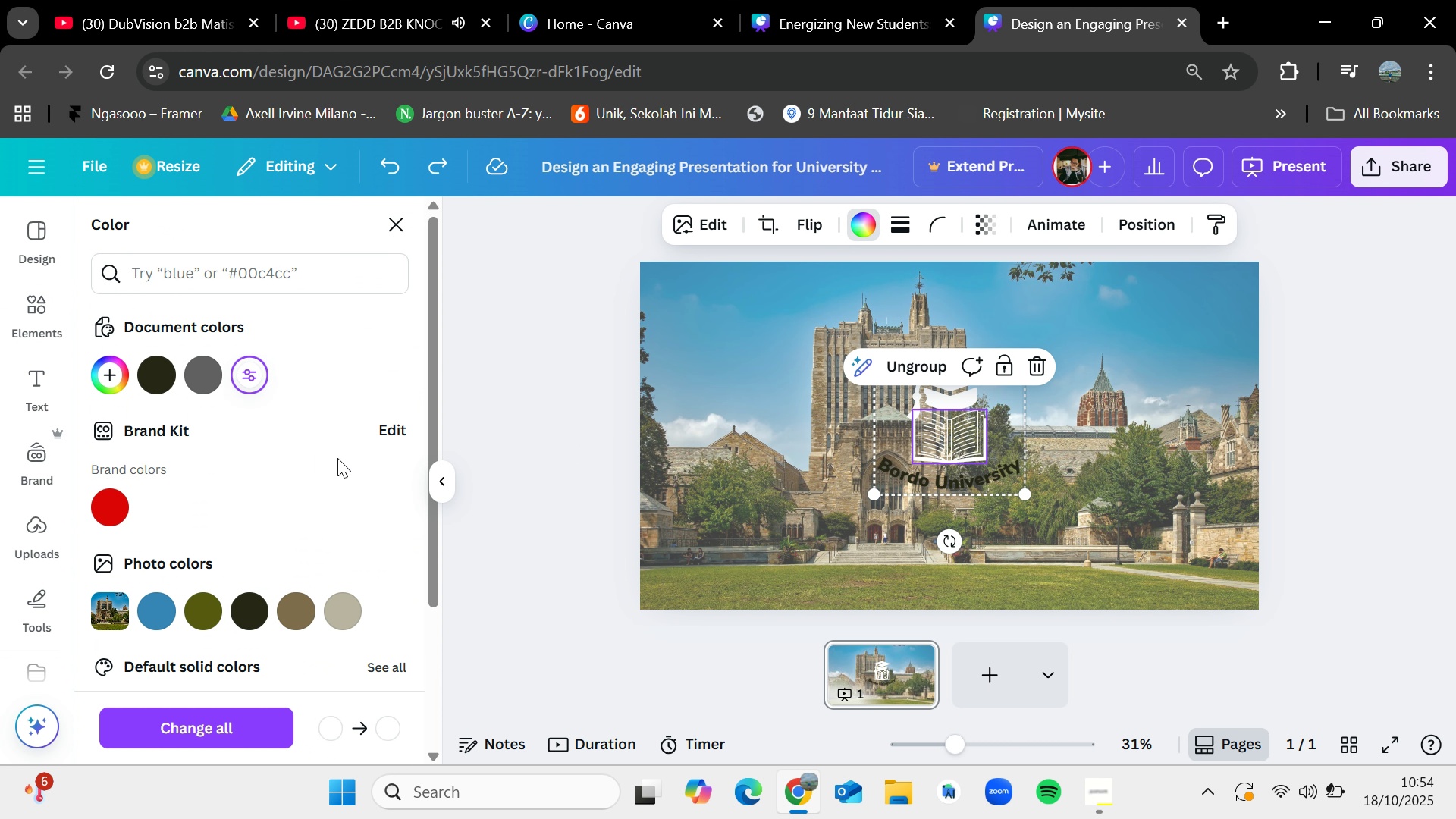 
key(Control+Z)
 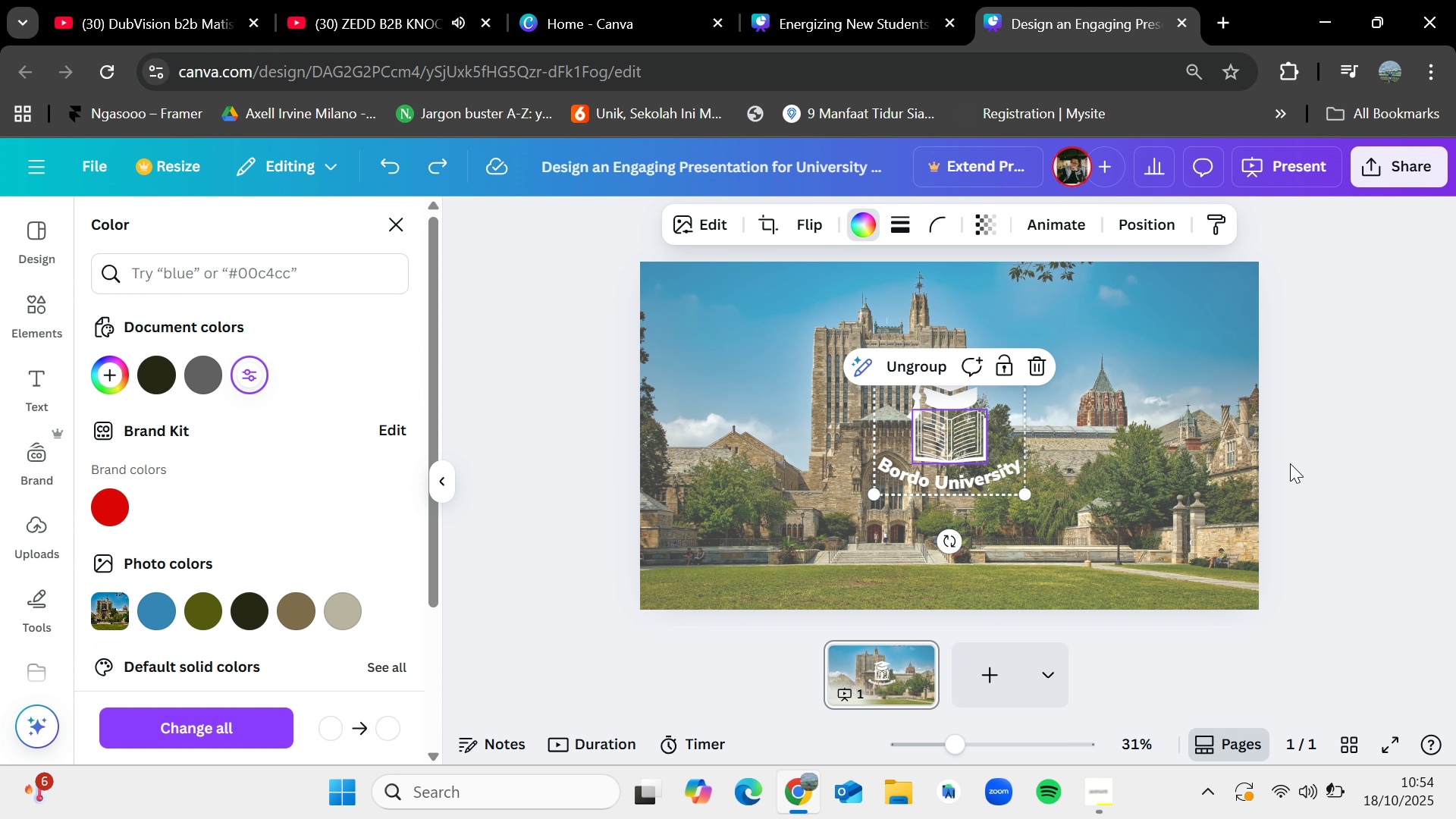 
left_click([1292, 463])
 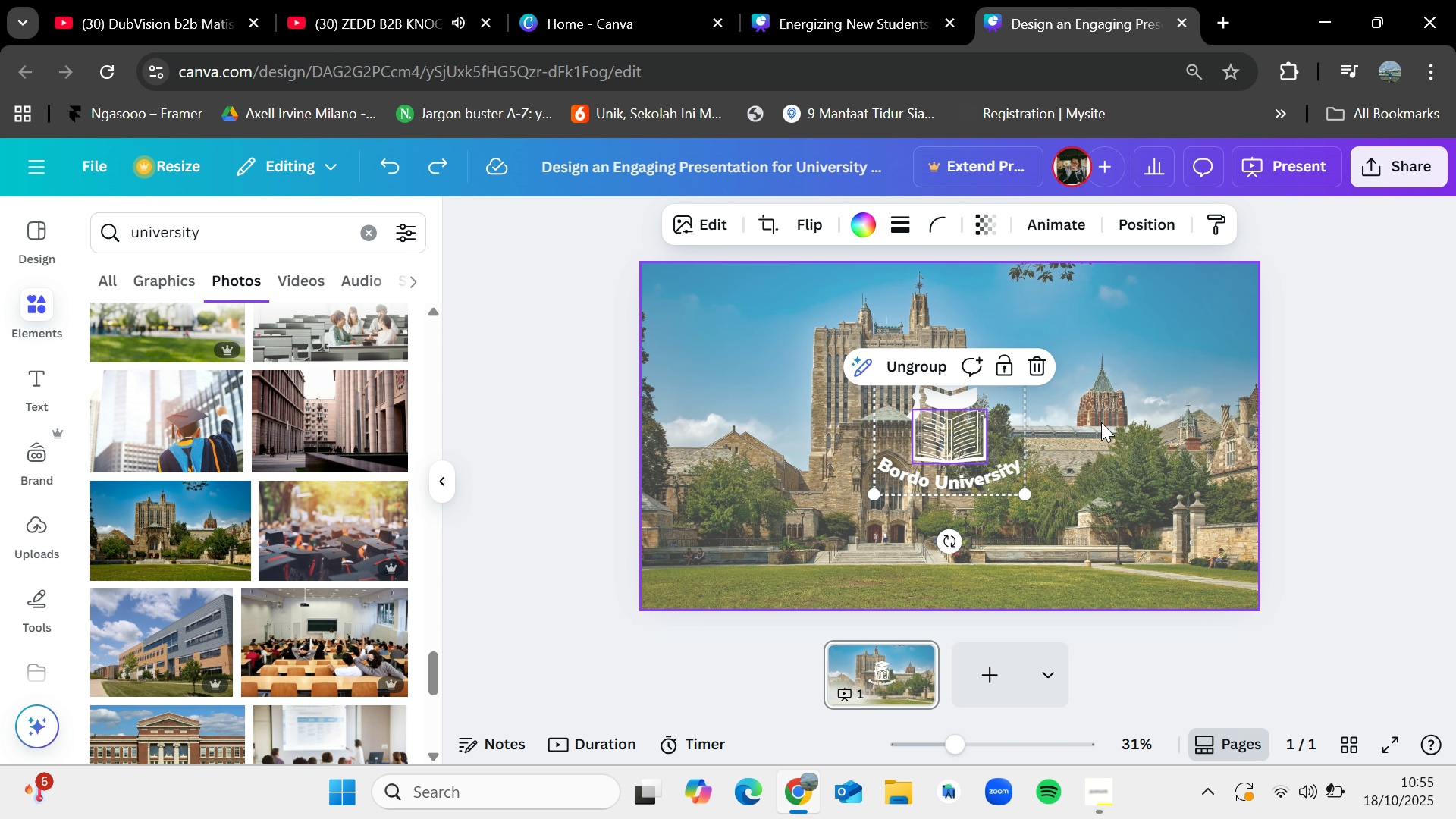 
left_click([1102, 422])
 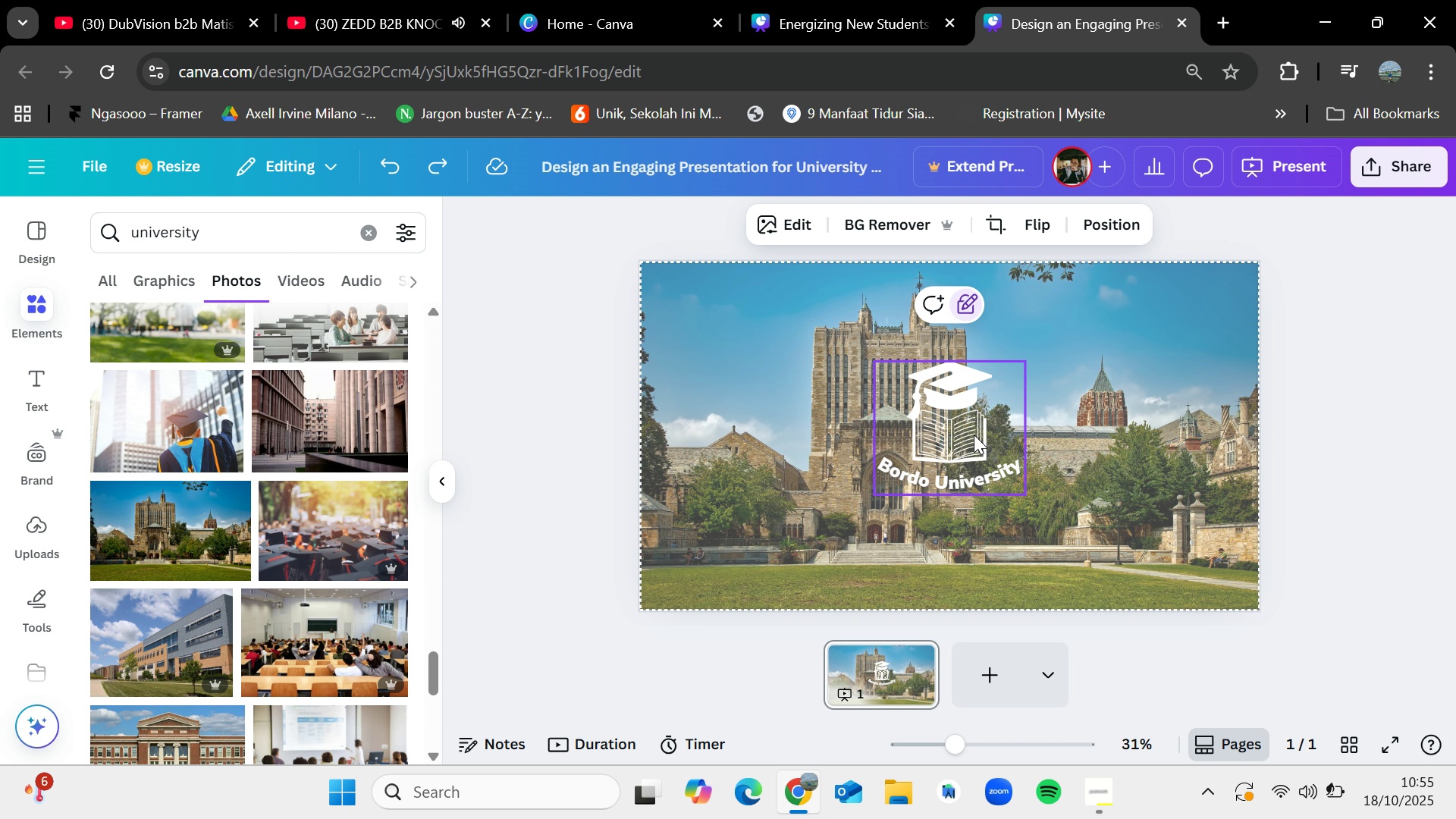 
left_click_drag(start_coordinate=[970, 432], to_coordinate=[956, 448])
 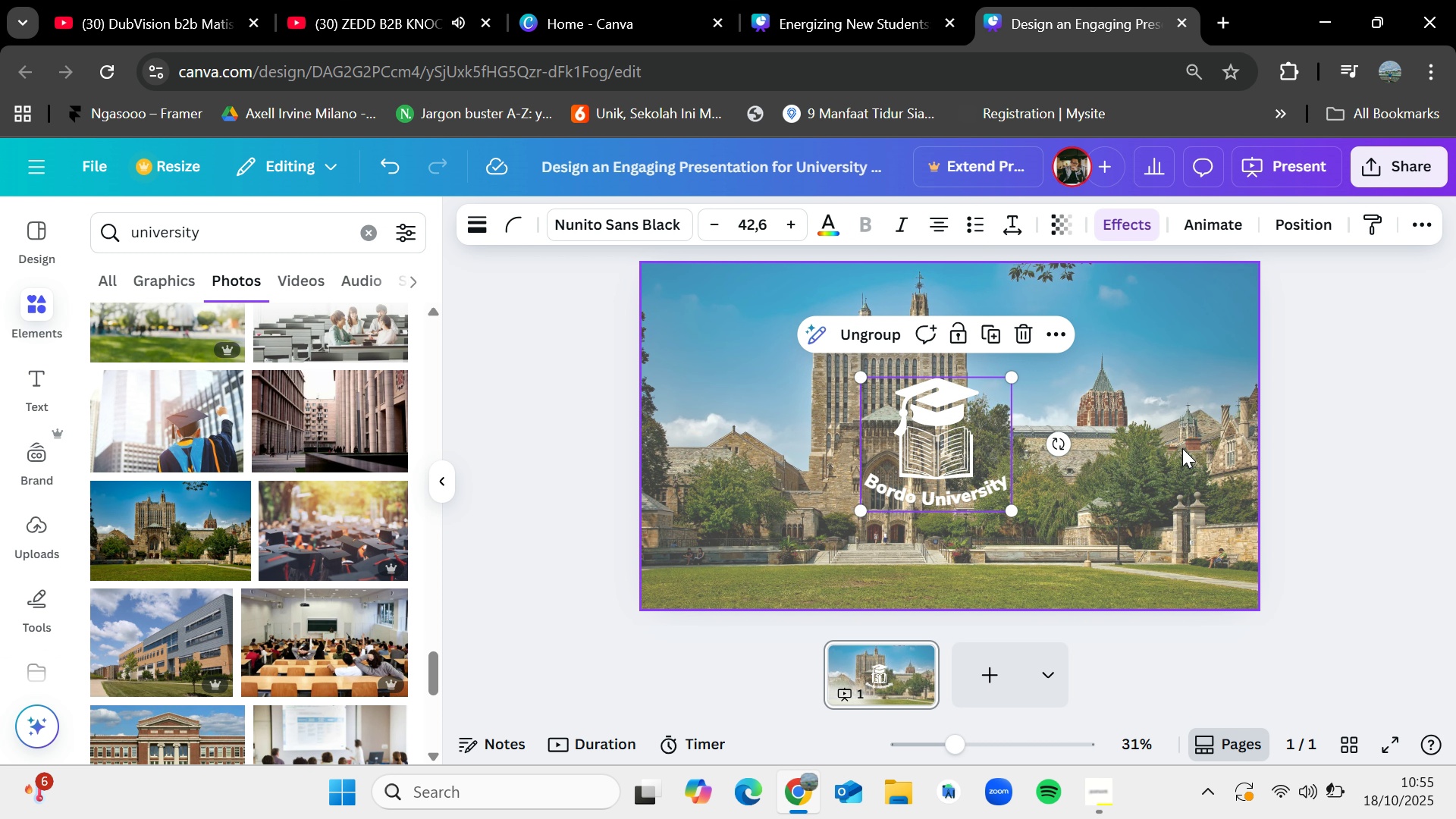 
left_click([1182, 448])
 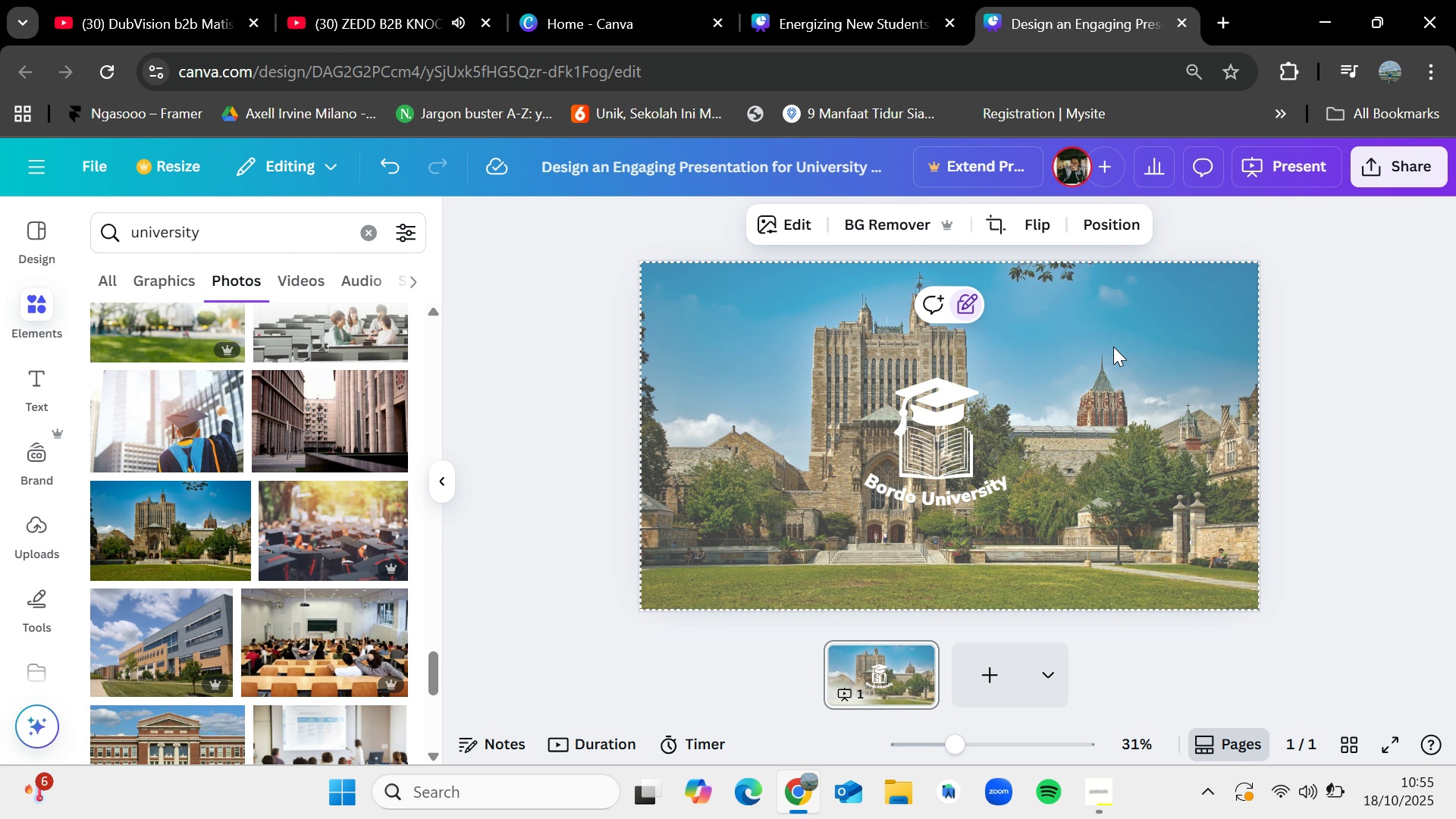 
left_click([965, 306])
 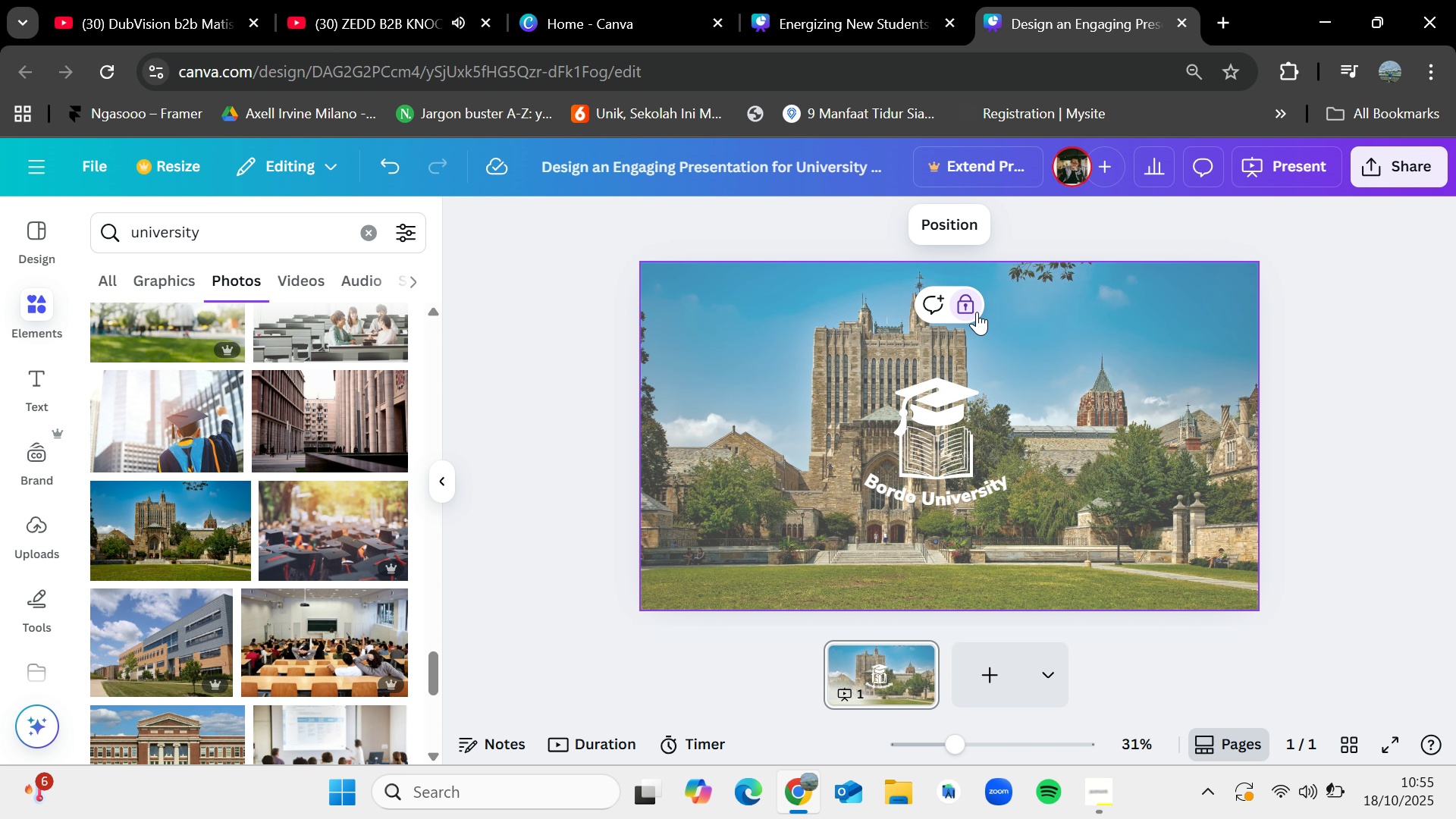 
left_click([958, 303])
 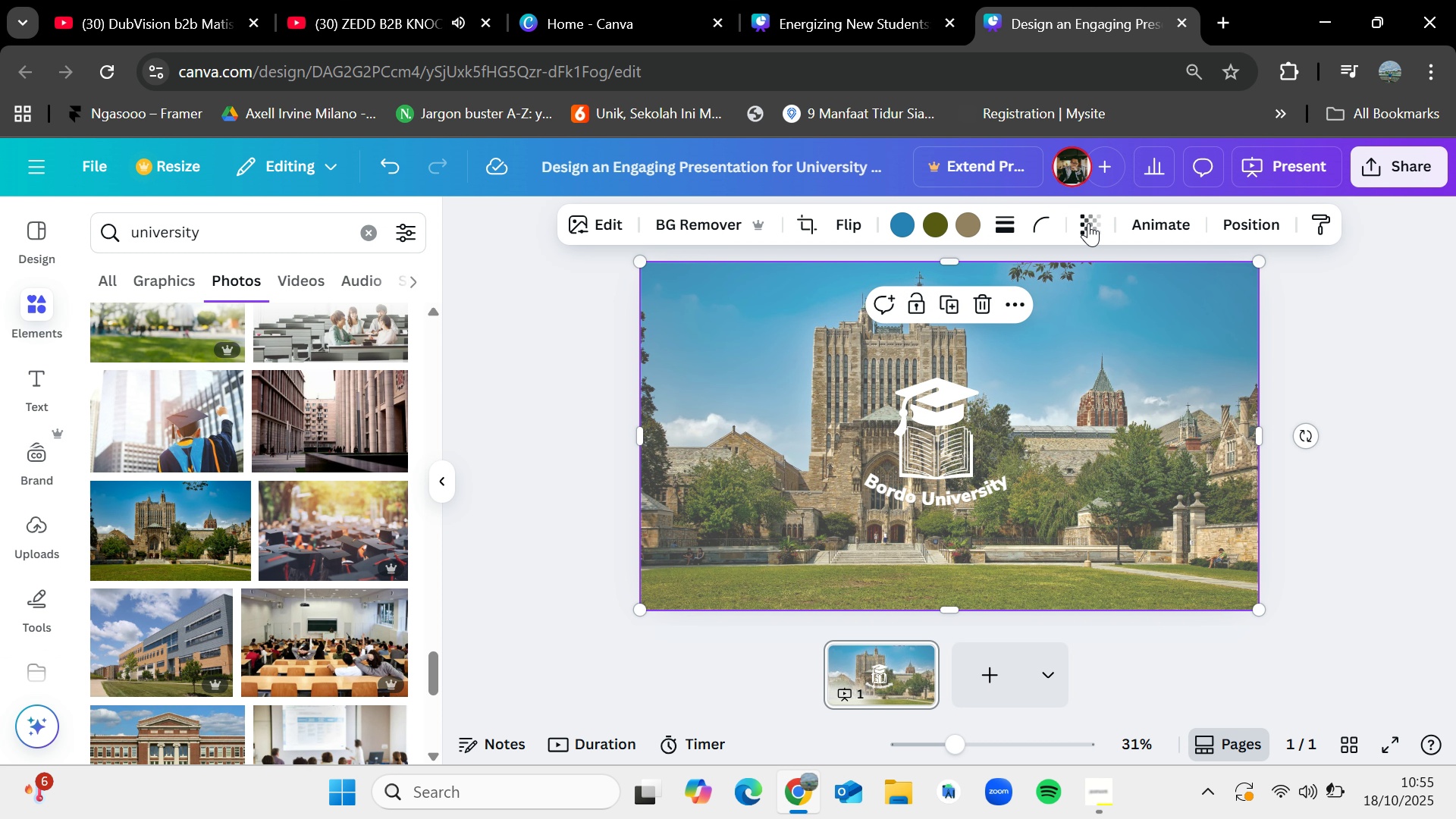 
left_click([1083, 219])
 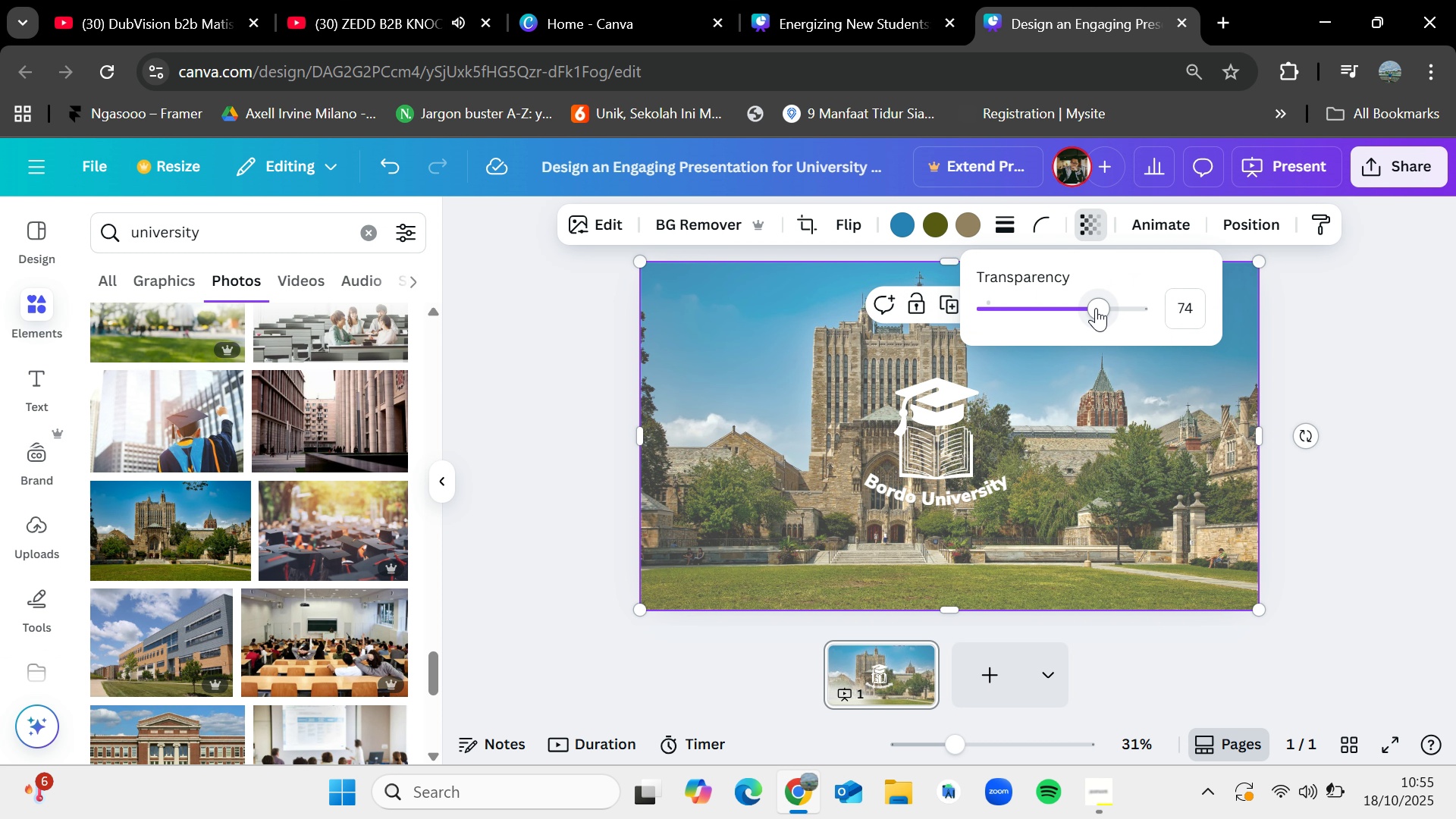 
left_click_drag(start_coordinate=[1096, 308], to_coordinate=[1084, 305])
 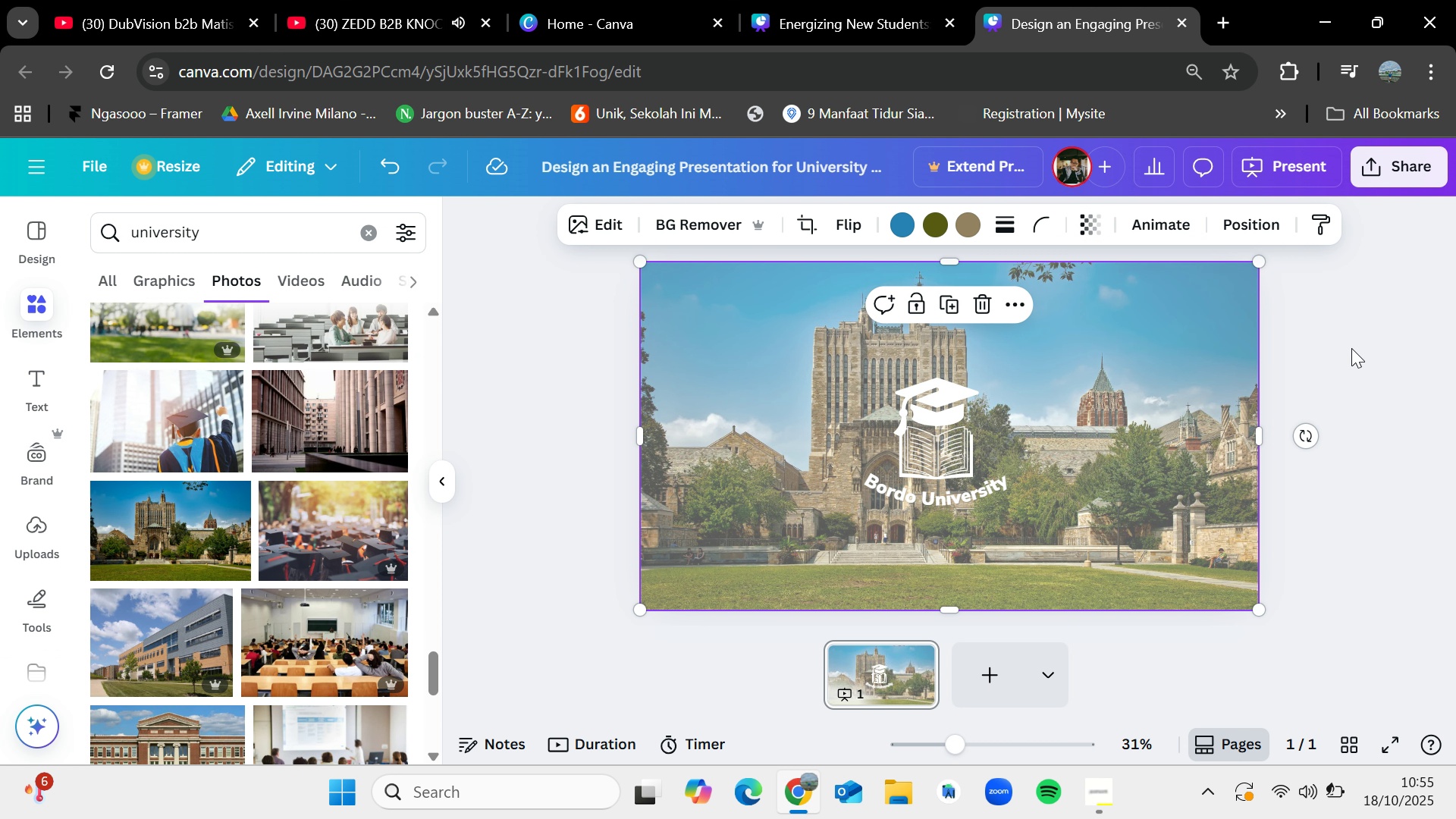 
double_click([1351, 348])
 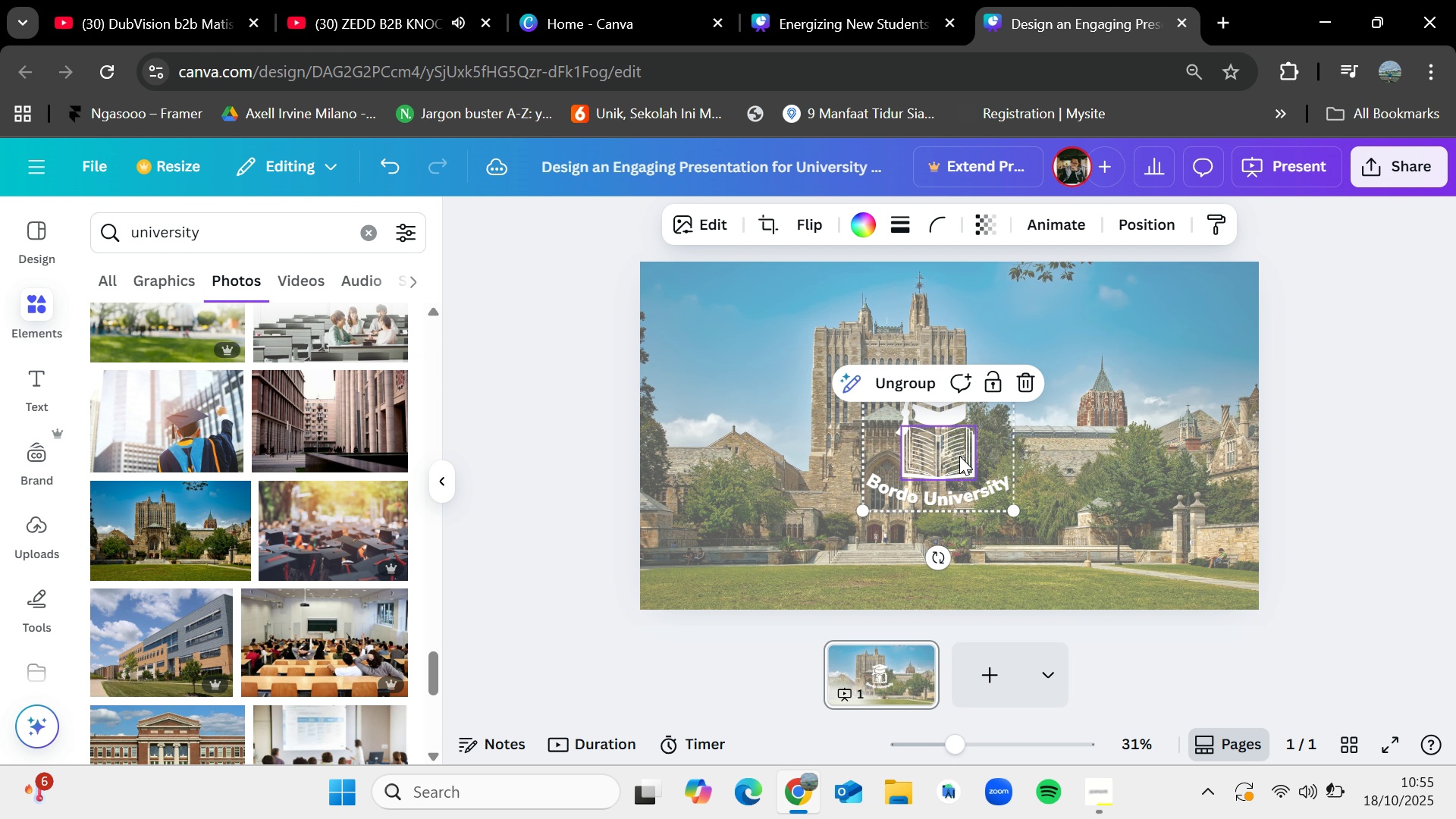 
left_click([858, 228])
 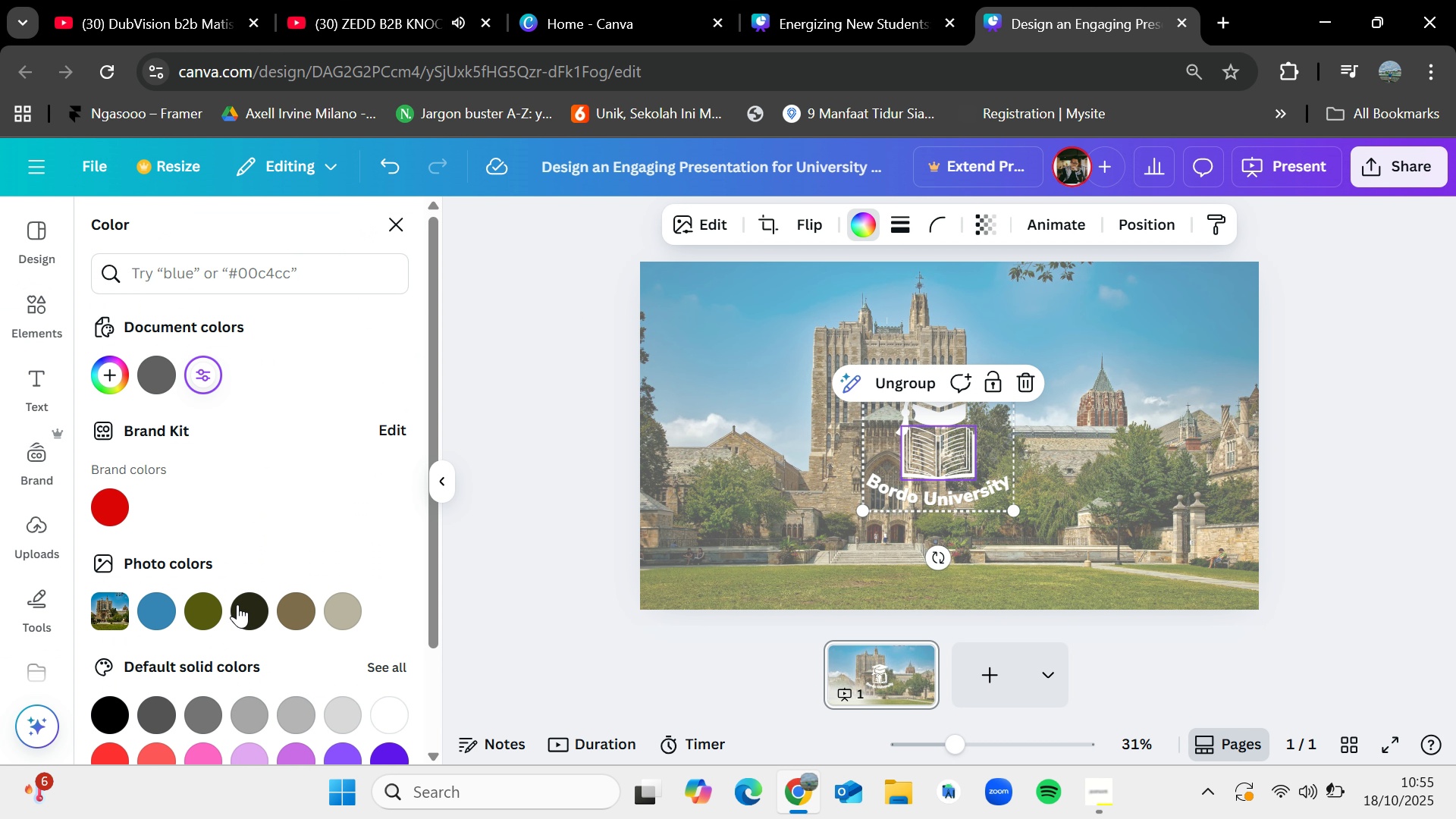 
left_click([240, 604])
 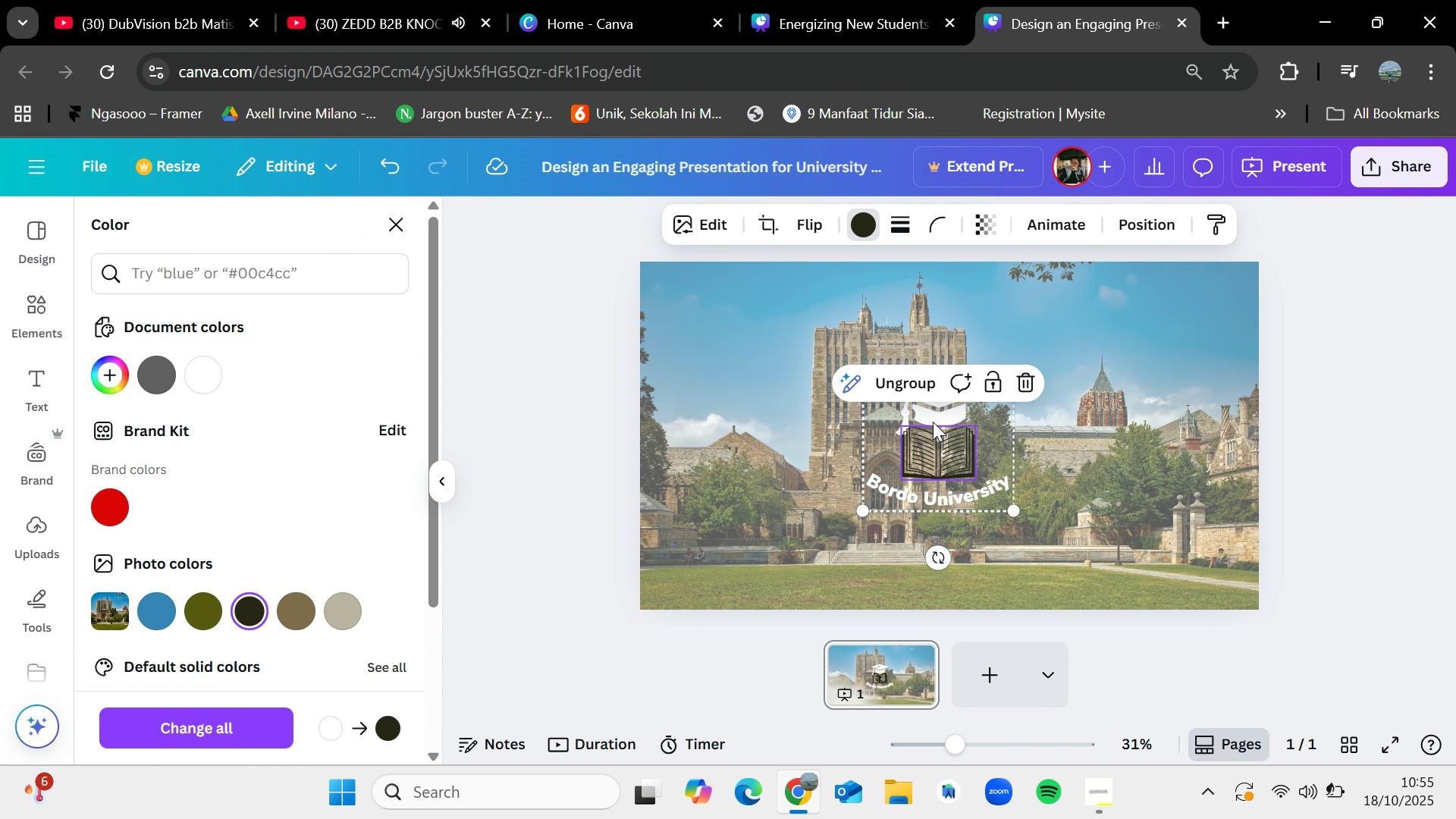 
left_click([934, 421])
 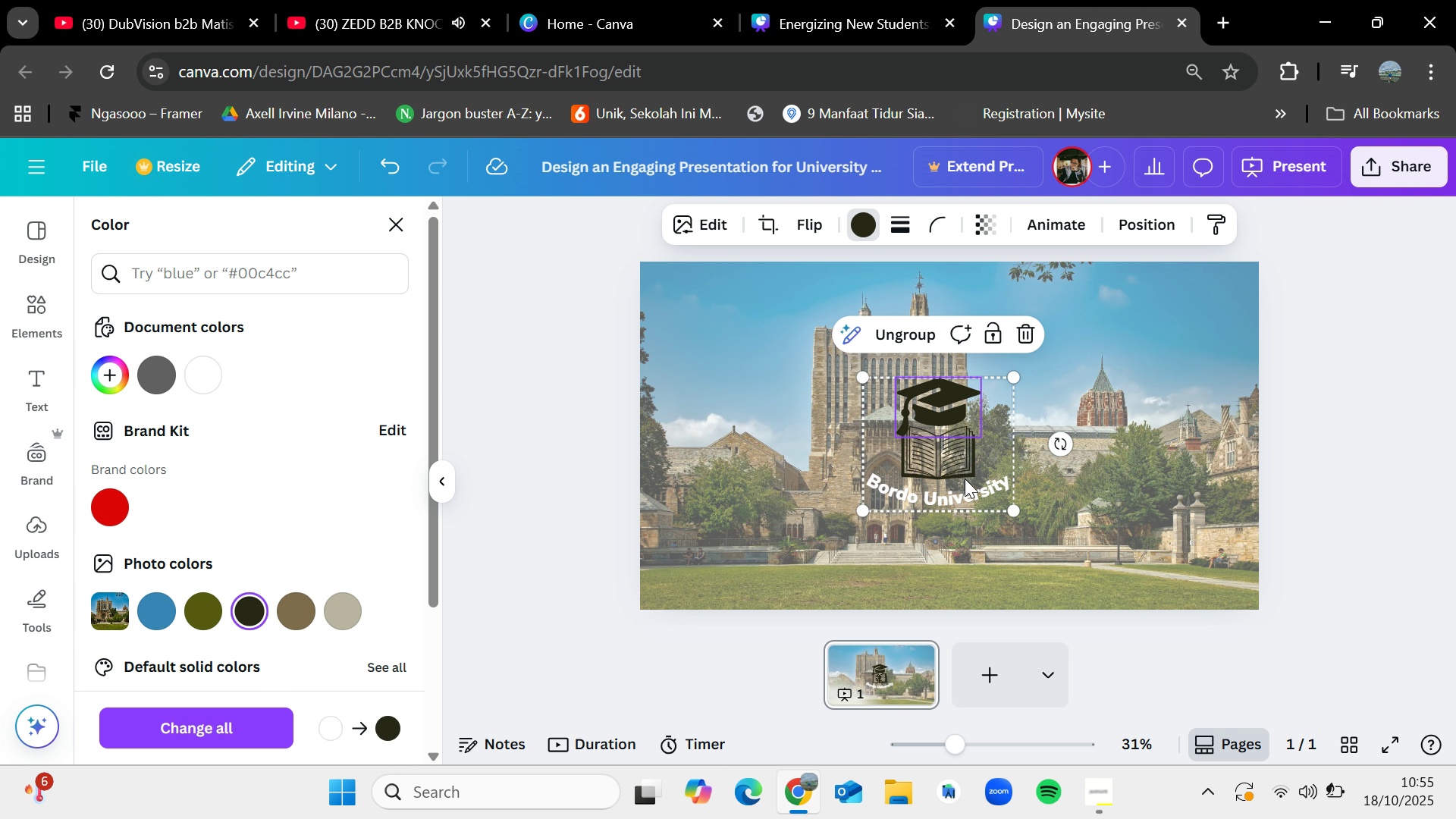 
left_click([968, 497])
 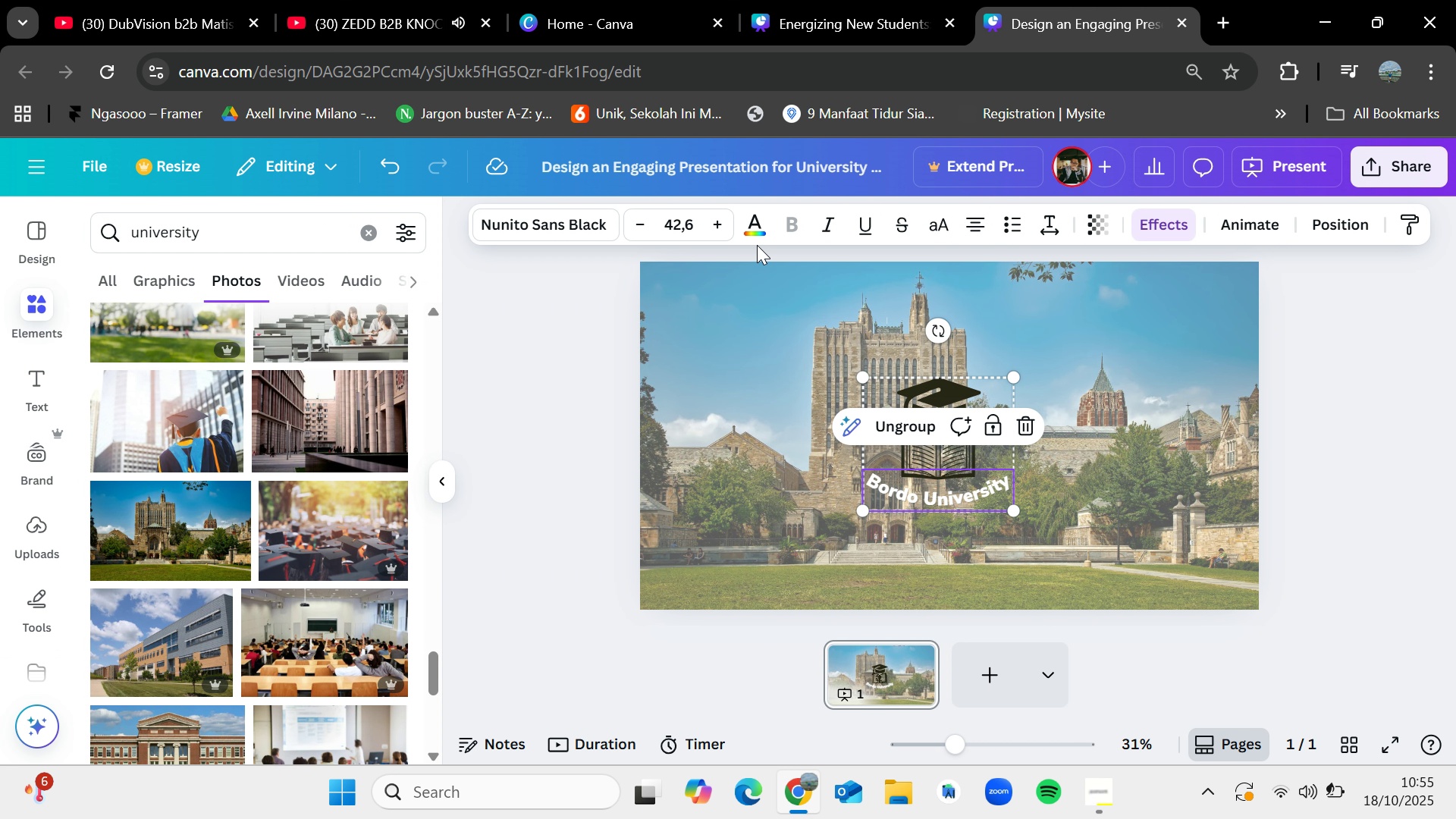 
left_click([761, 225])
 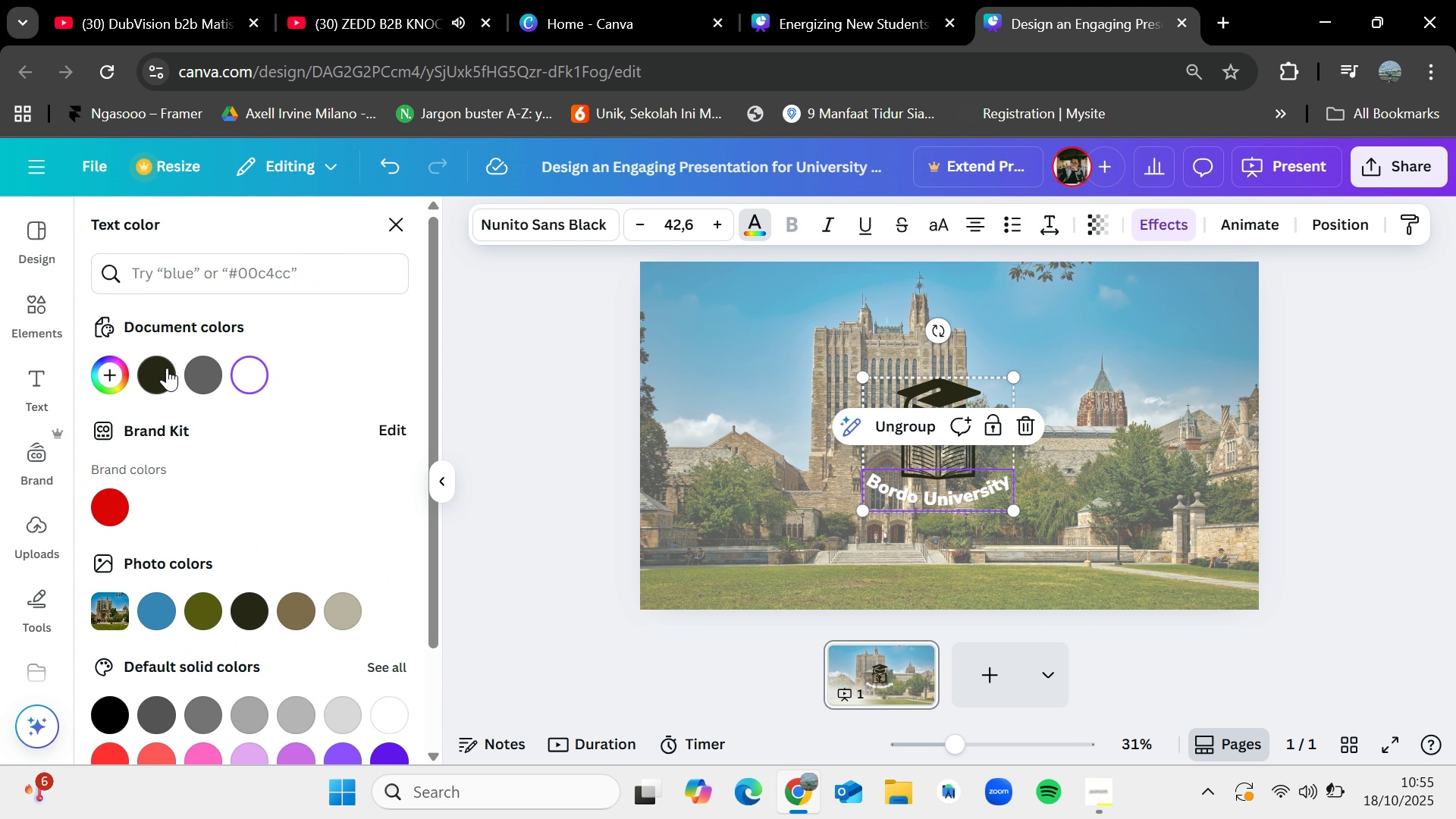 
left_click([167, 368])
 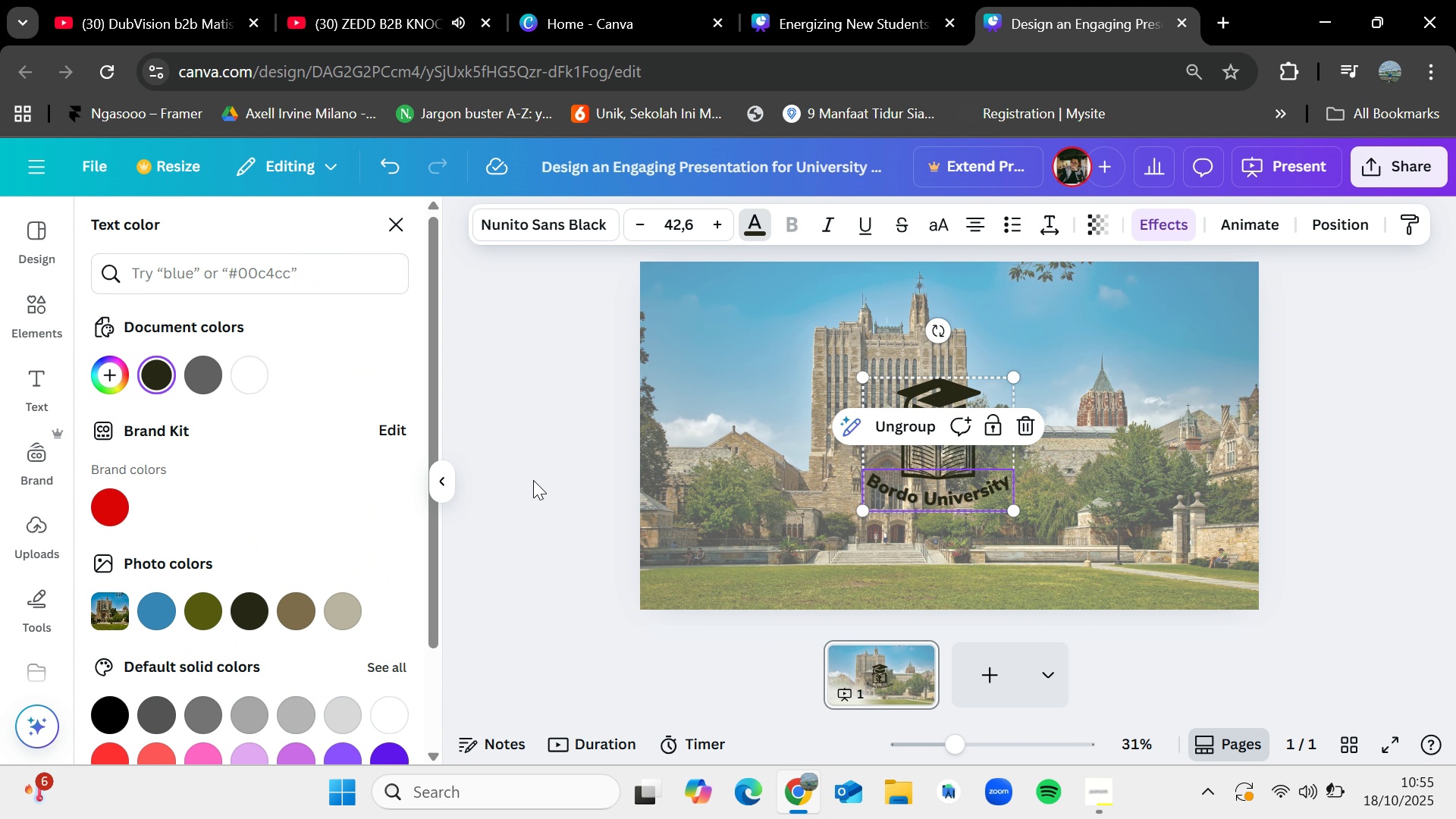 
left_click([533, 480])
 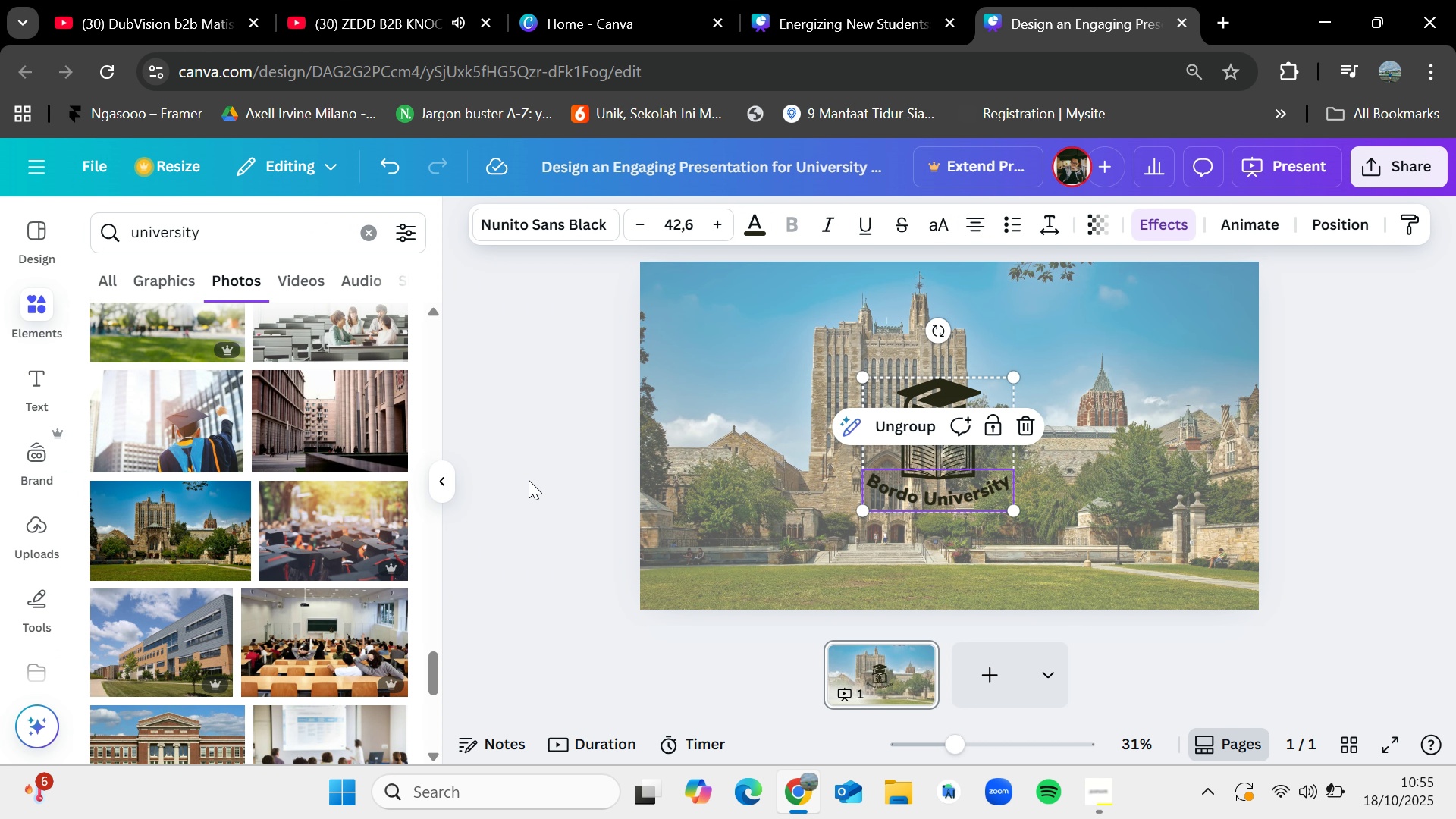 
left_click([529, 480])
 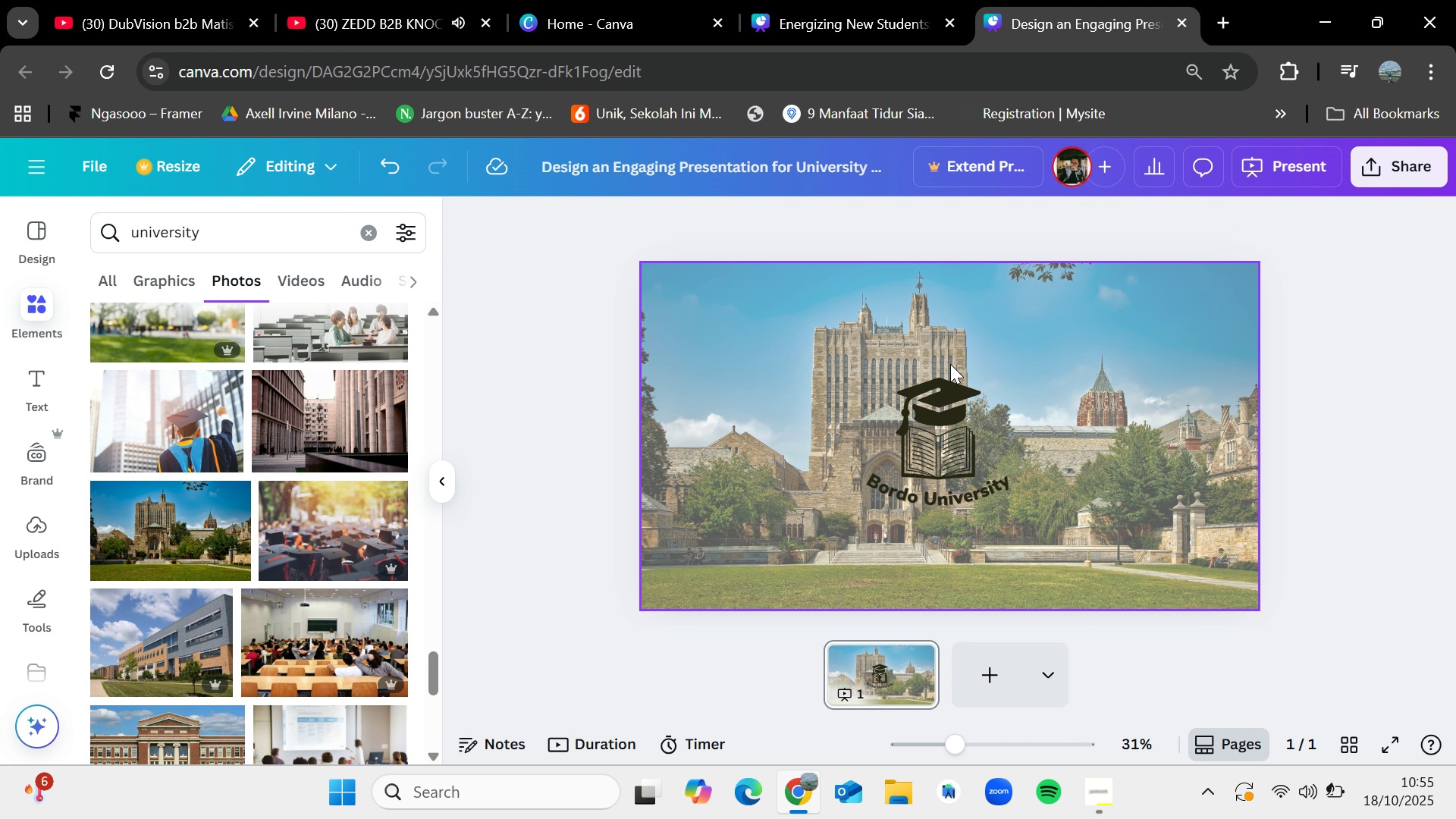 
left_click_drag(start_coordinate=[940, 432], to_coordinate=[932, 432])
 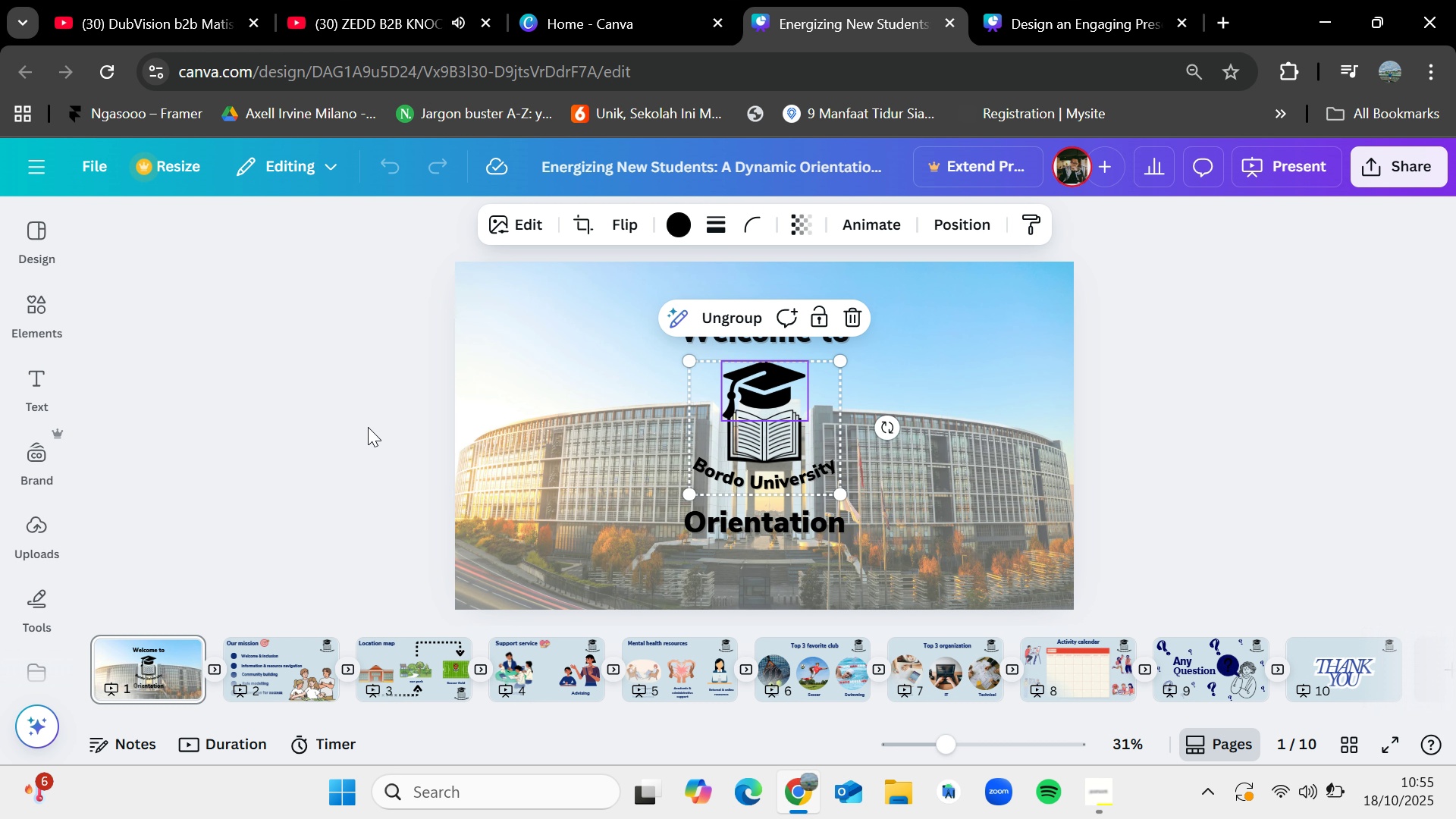 
left_click([768, 331])
 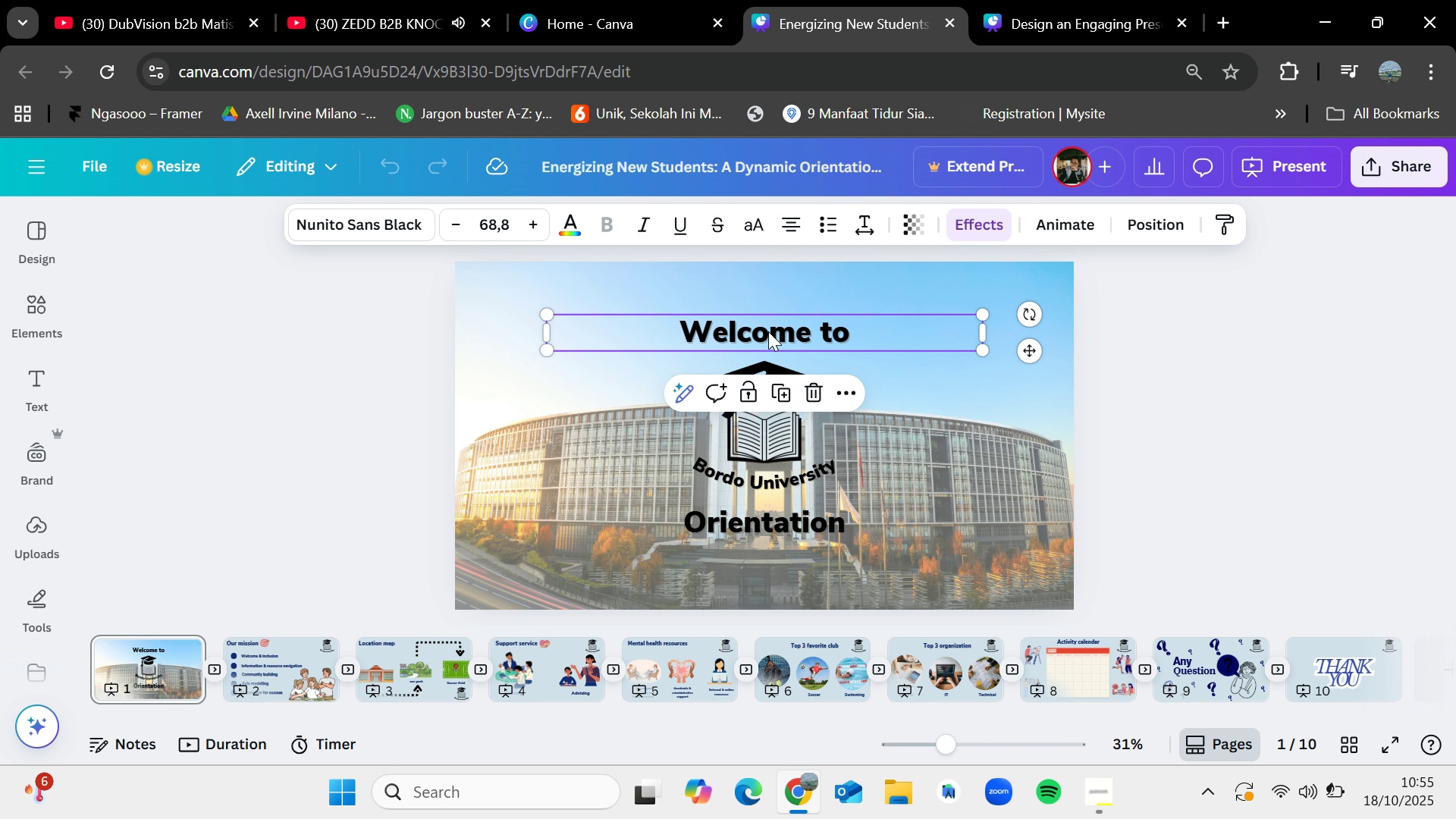 
key(Control+C)
 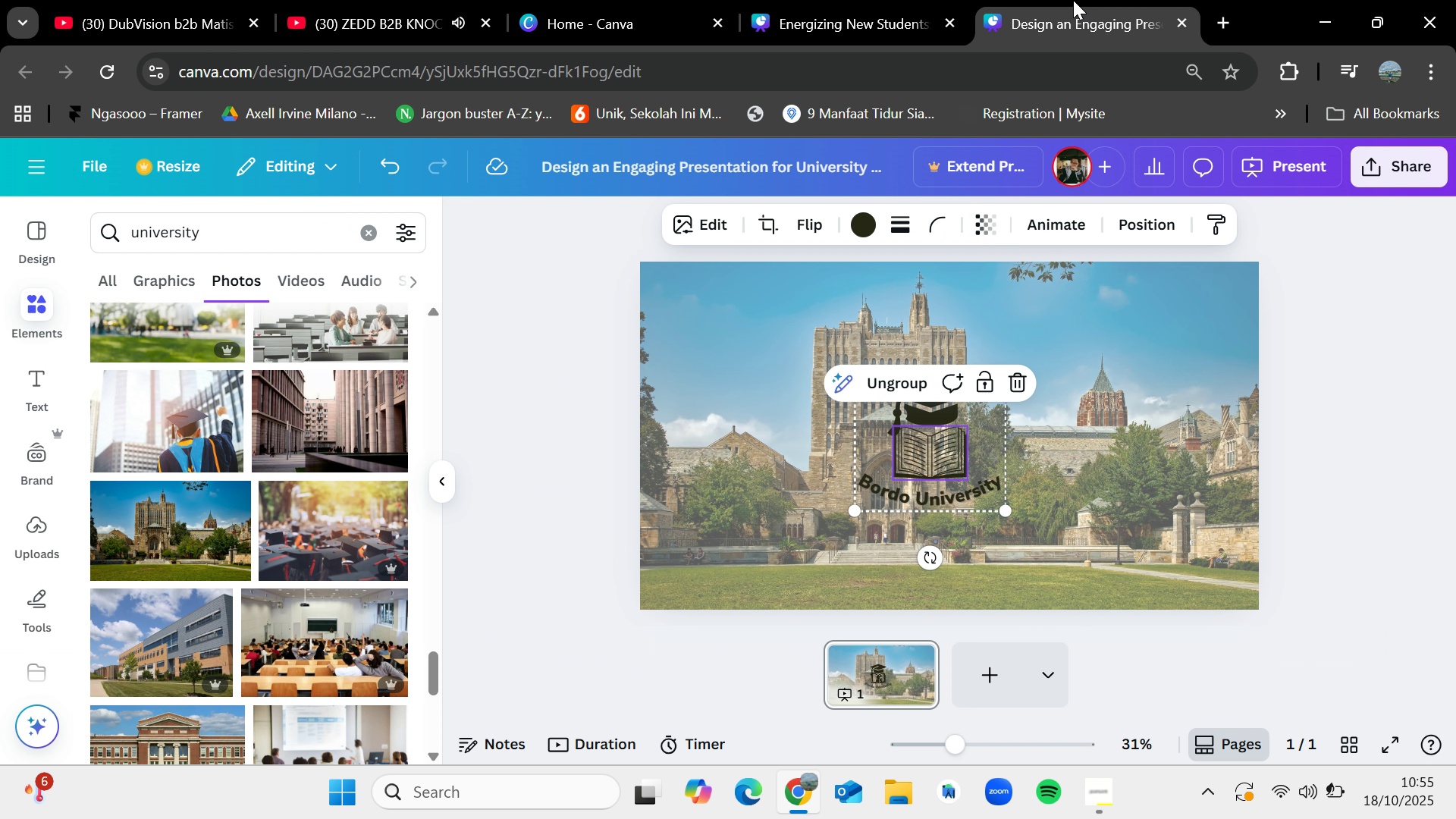 
left_click([1073, 0])
 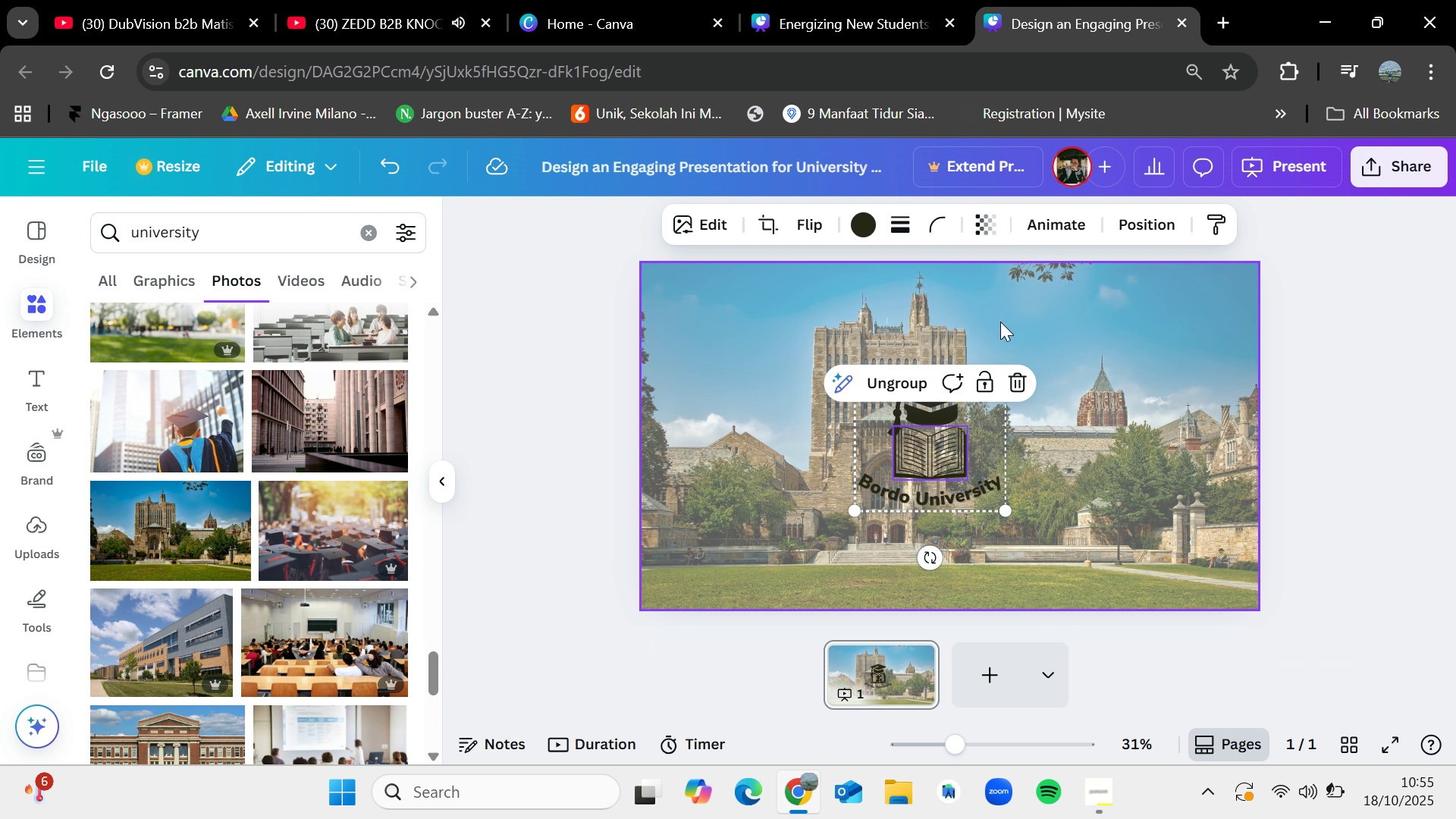 
key(Control+V)
 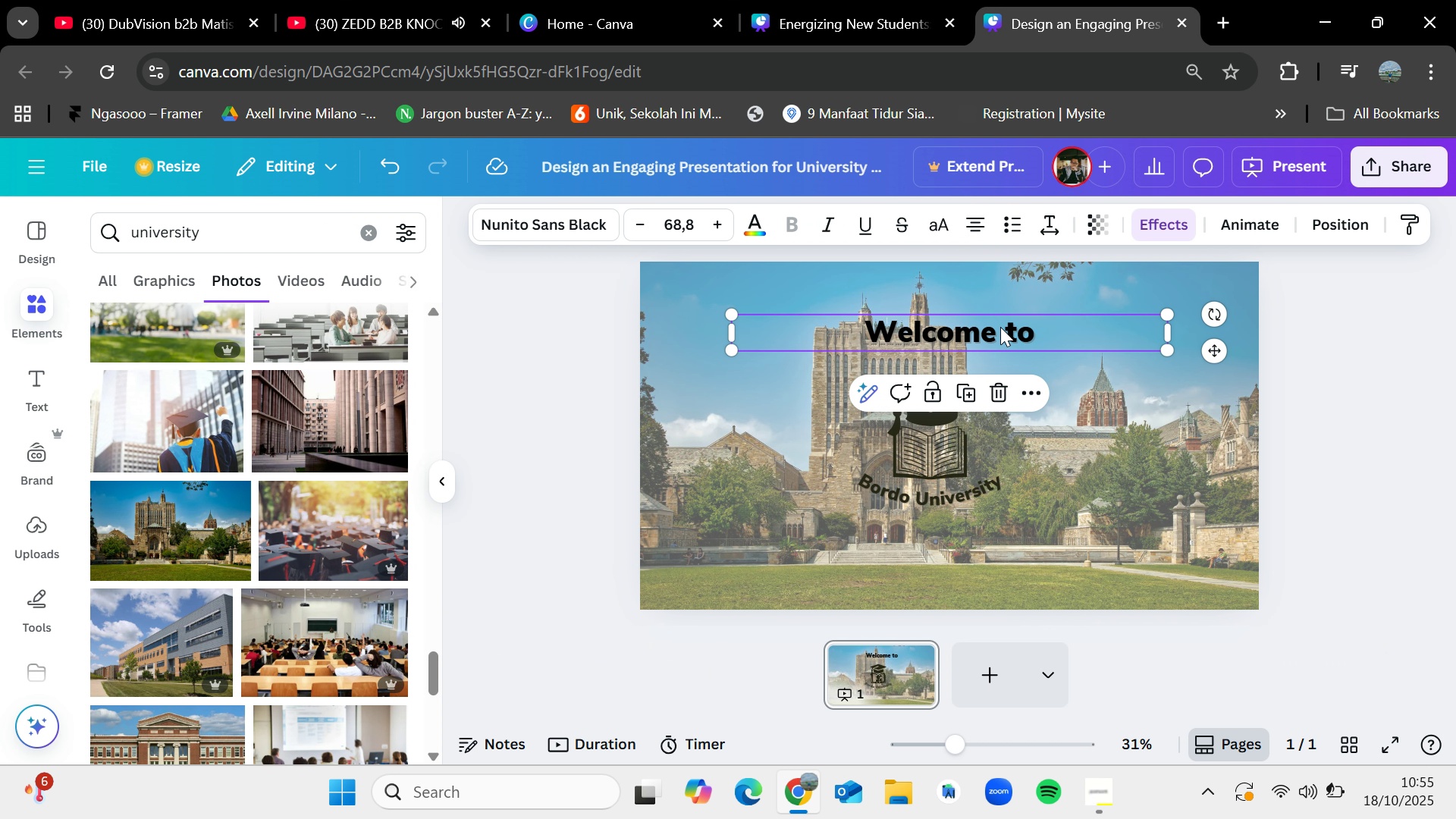 
left_click_drag(start_coordinate=[1000, 327], to_coordinate=[977, 345])
 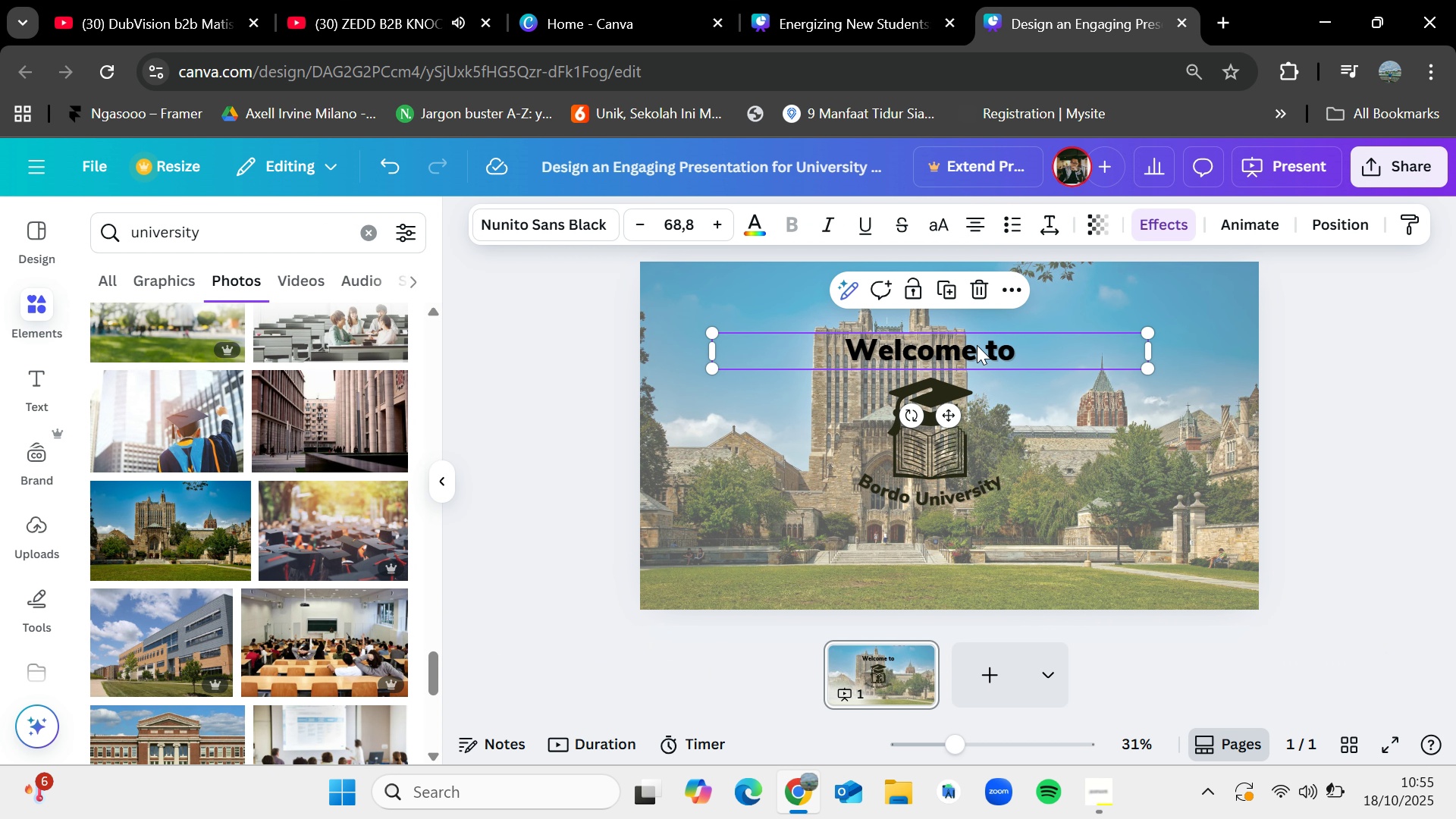 
wait(8.08)
 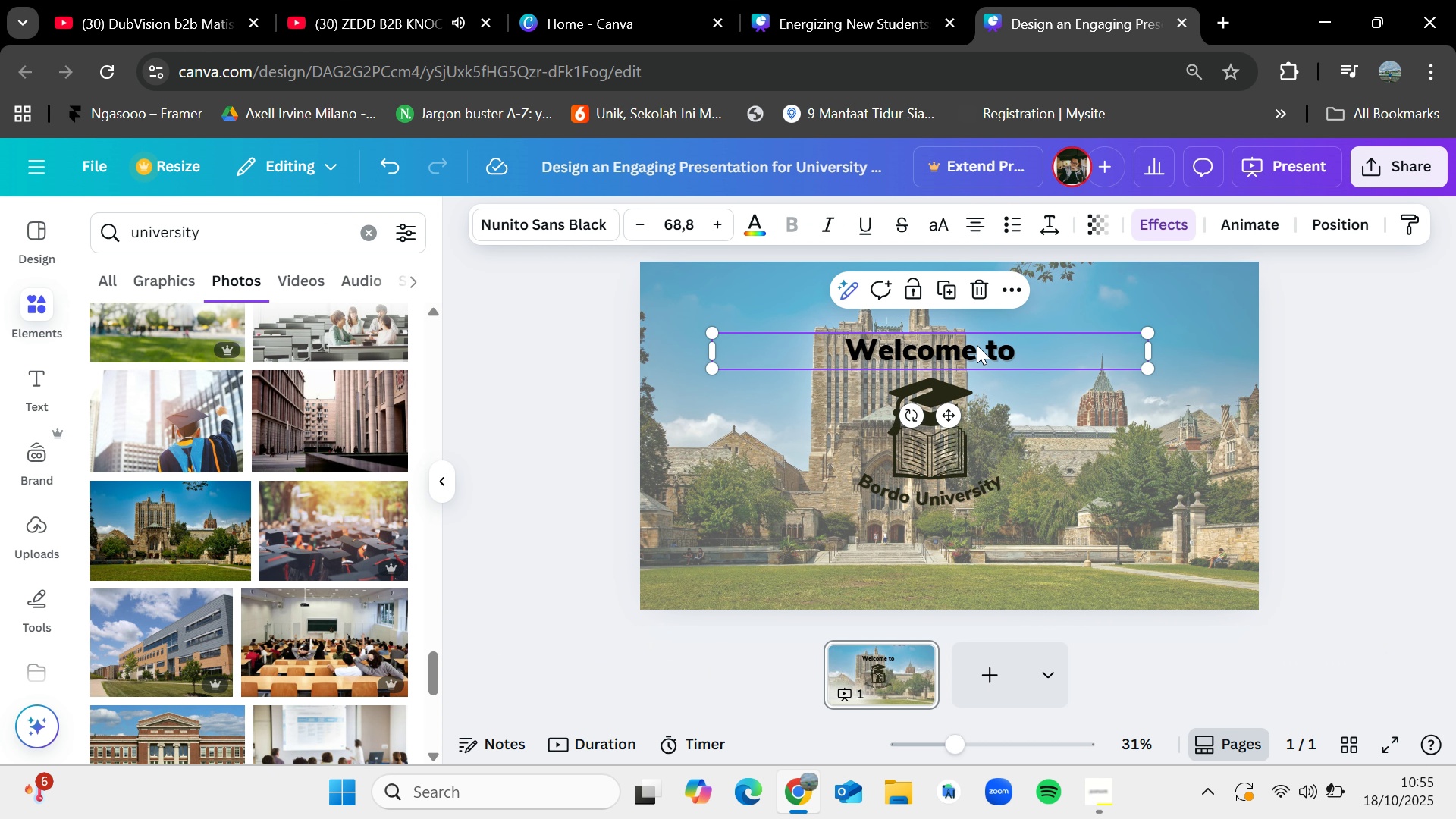 
double_click([977, 345])
 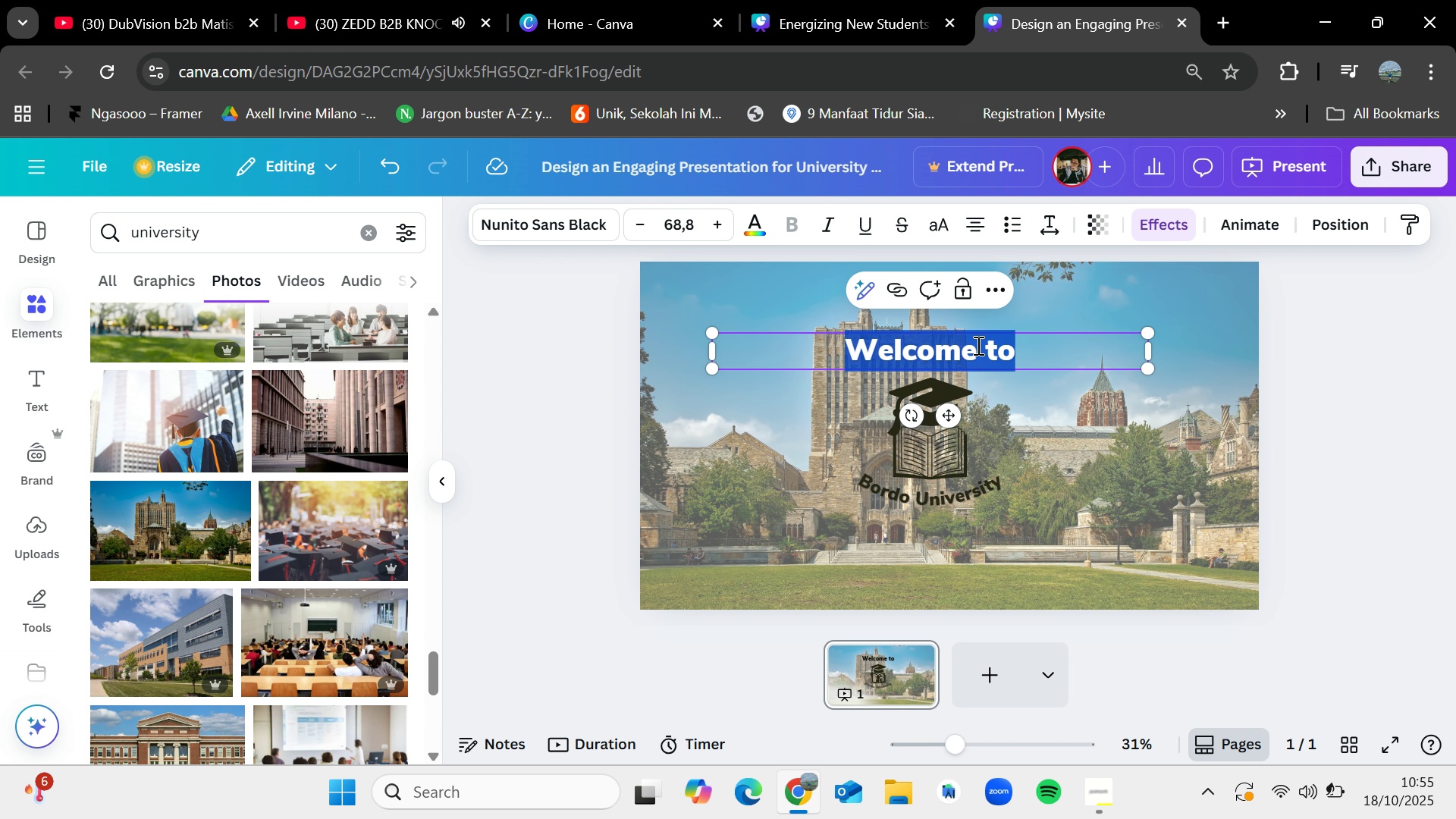 
key(Backspace)
type(Open House 2026)
 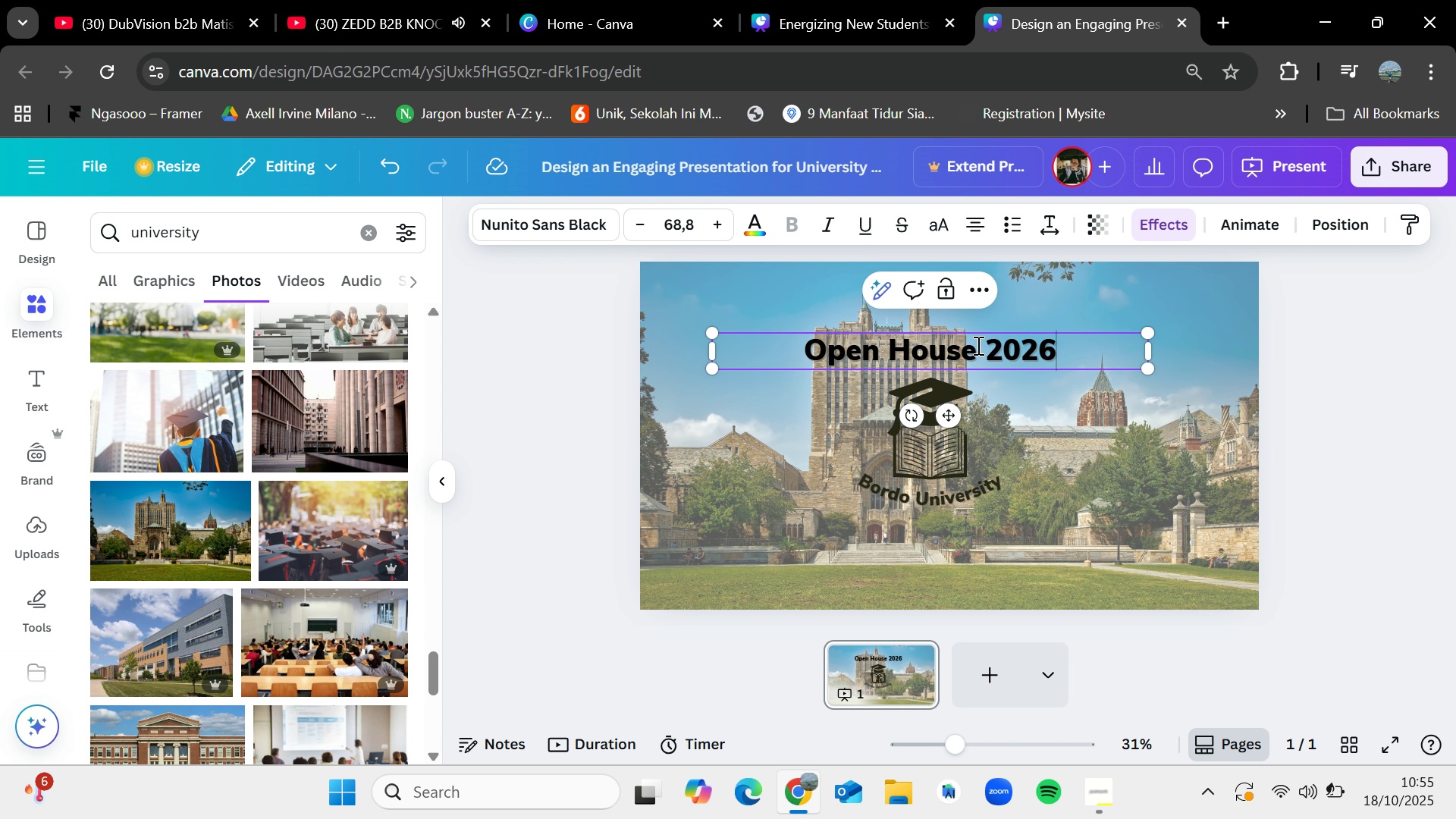 
left_click([1040, 431])
 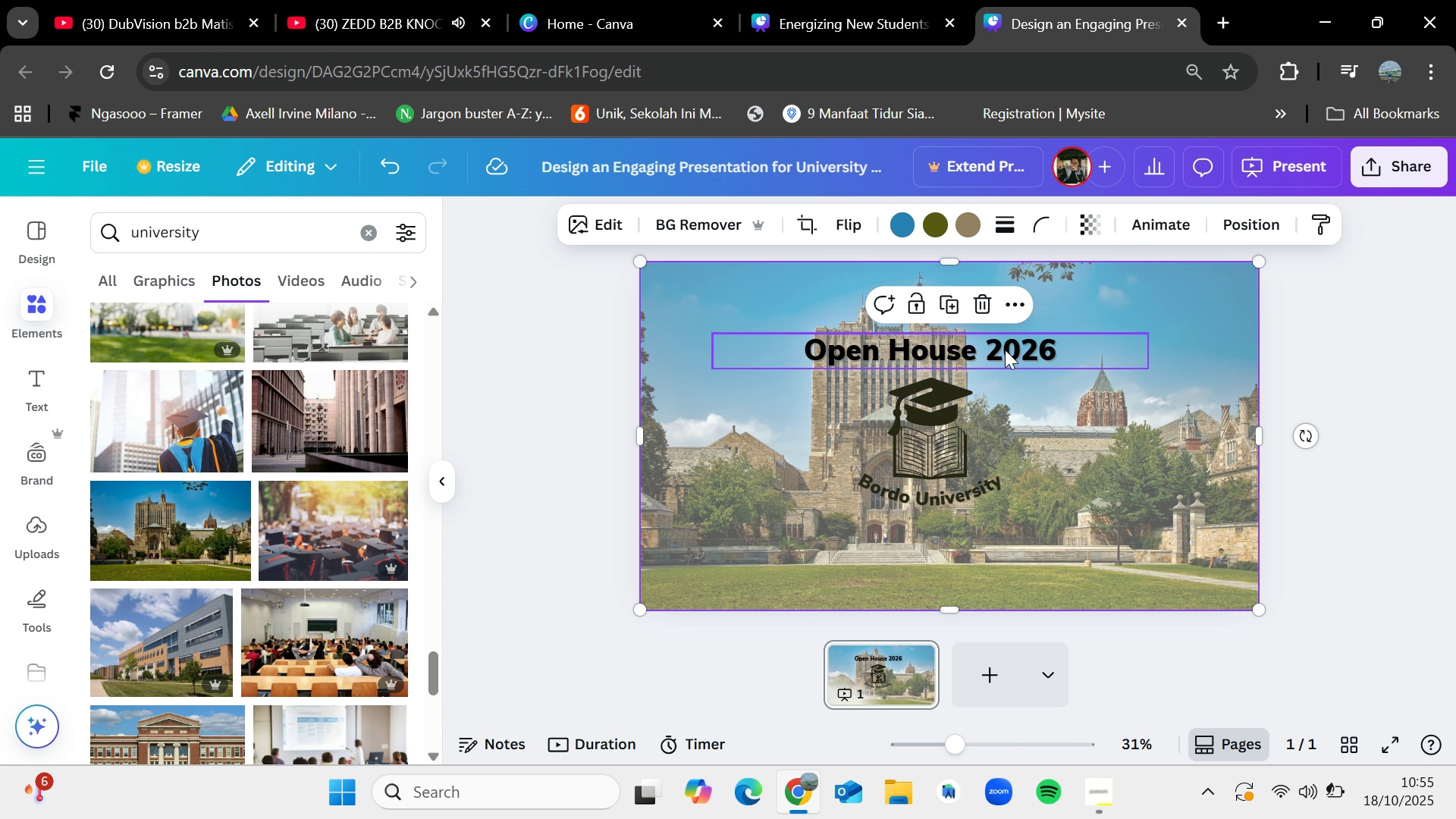 
left_click_drag(start_coordinate=[1005, 350], to_coordinate=[1001, 529])
 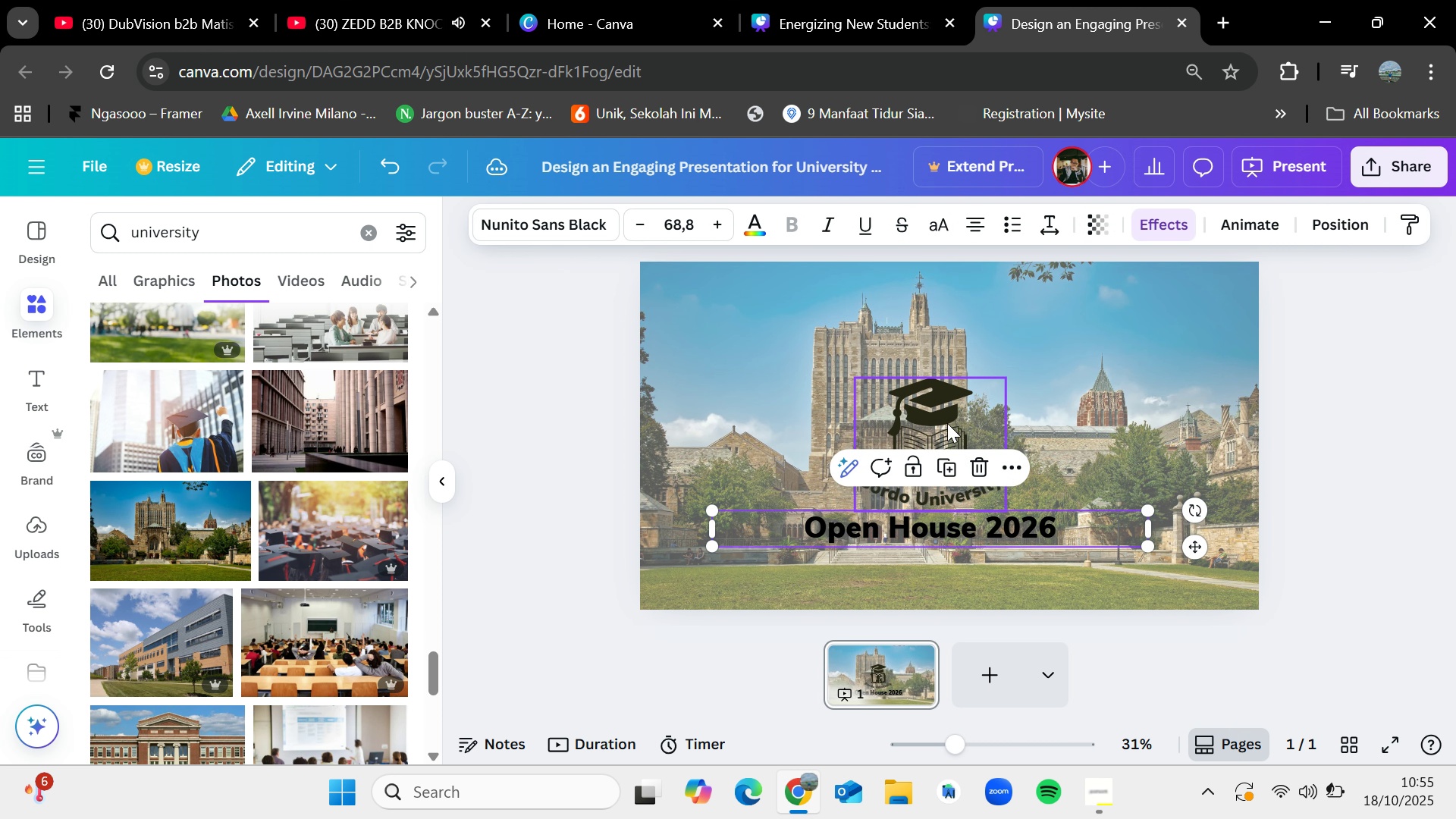 
left_click_drag(start_coordinate=[947, 423], to_coordinate=[946, 398])
 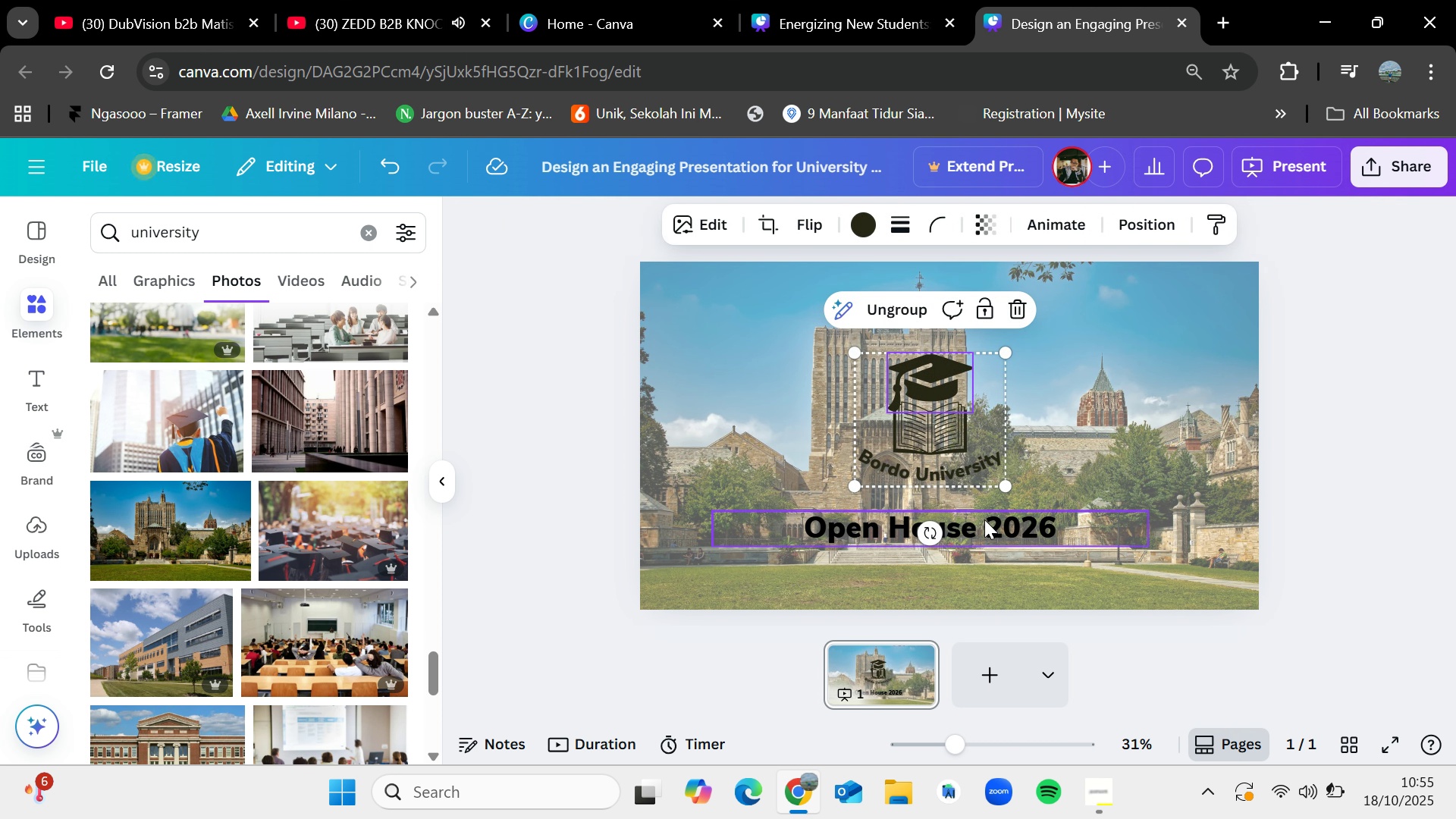 
left_click_drag(start_coordinate=[984, 522], to_coordinate=[993, 504])
 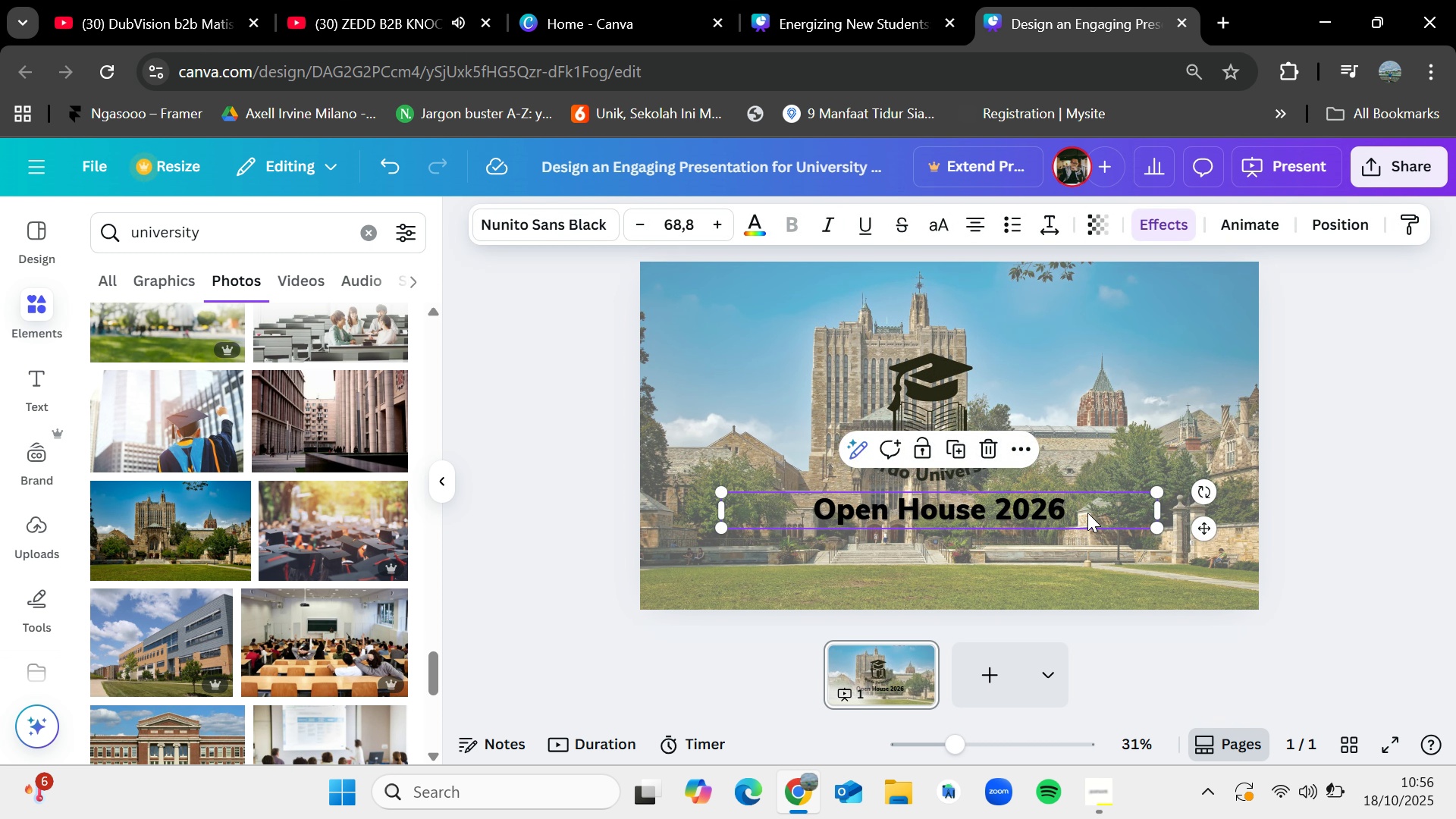 
double_click([1087, 513])
 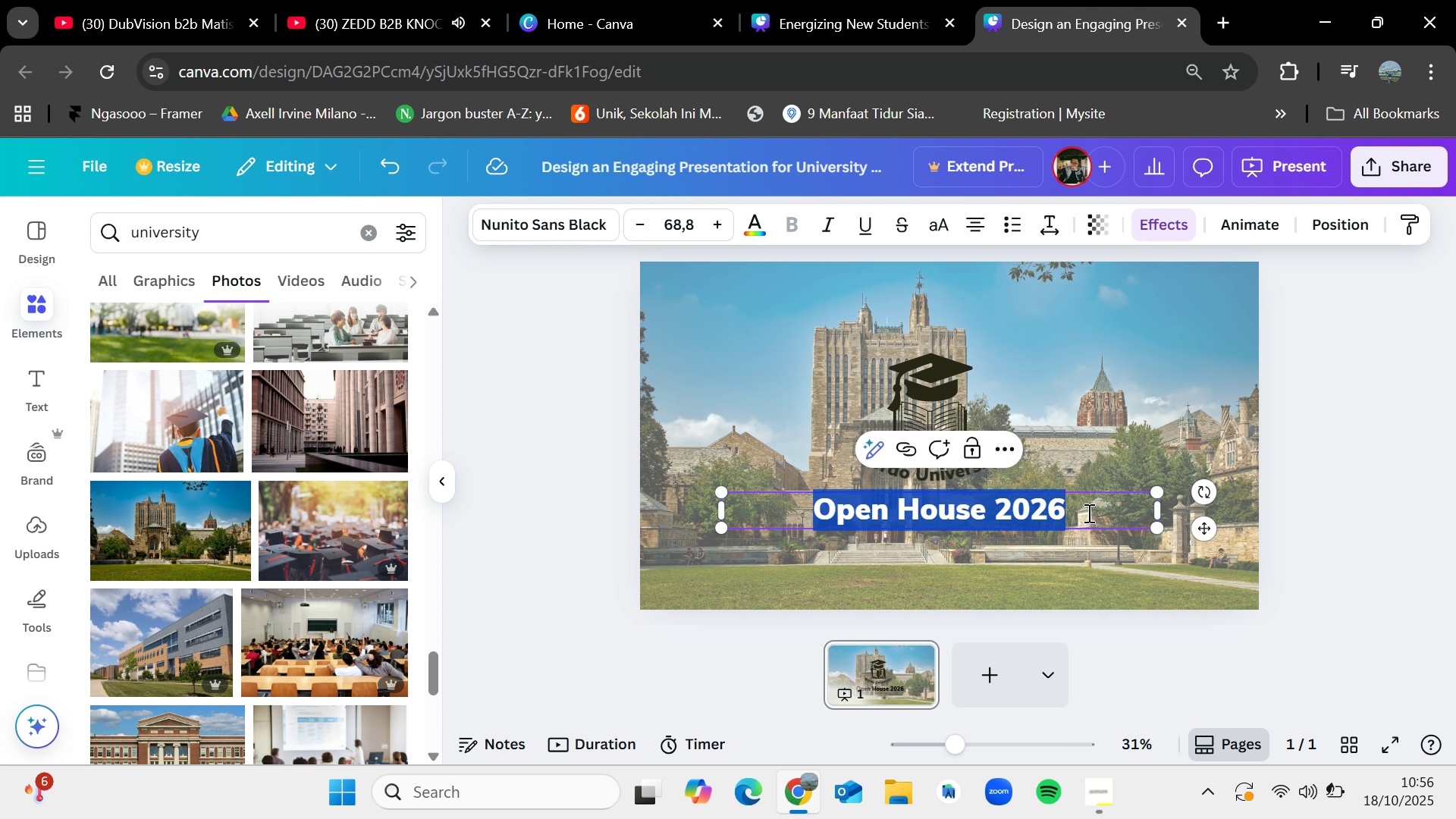 
triple_click([1087, 513])
 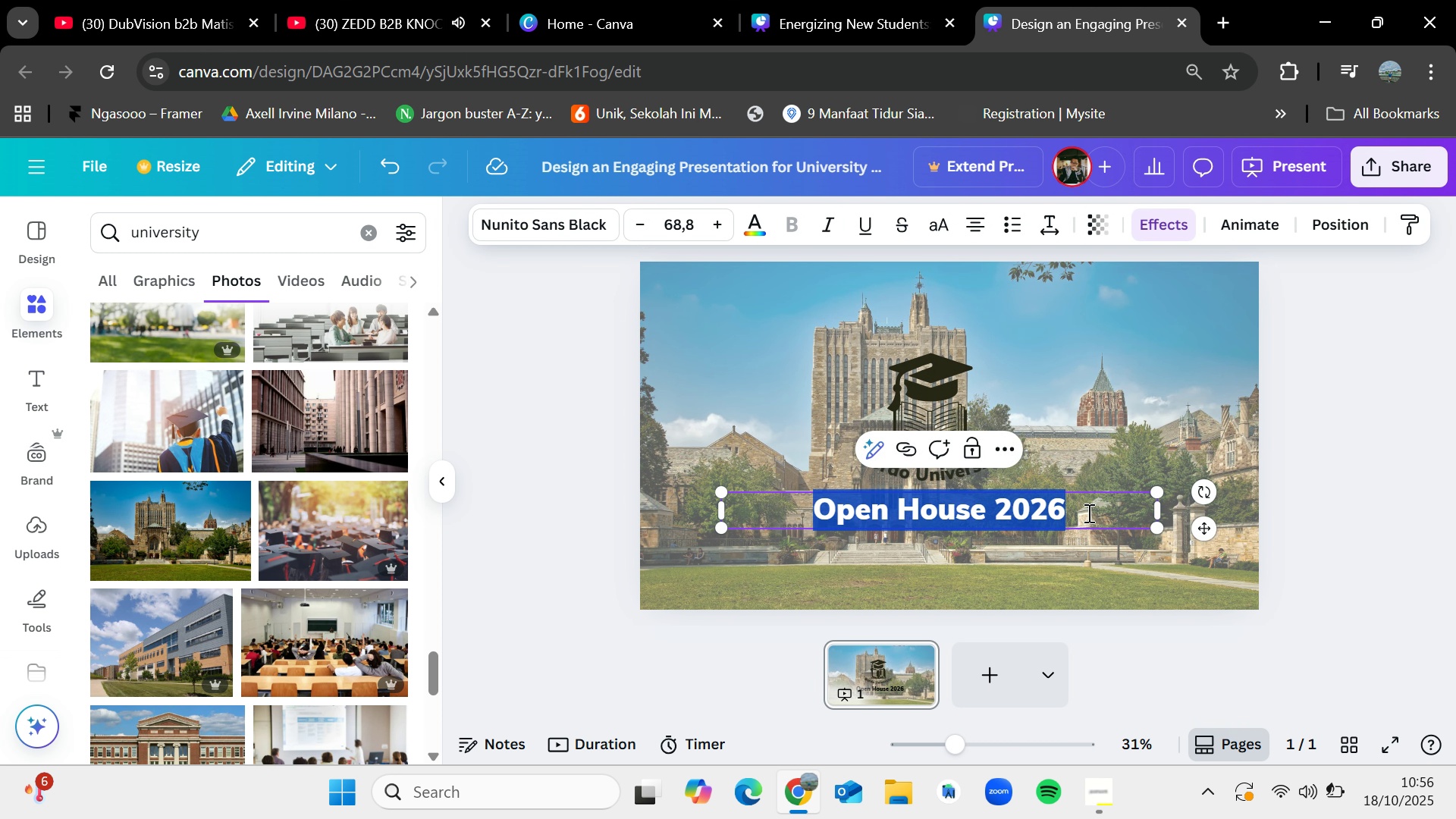 
triple_click([1087, 513])
 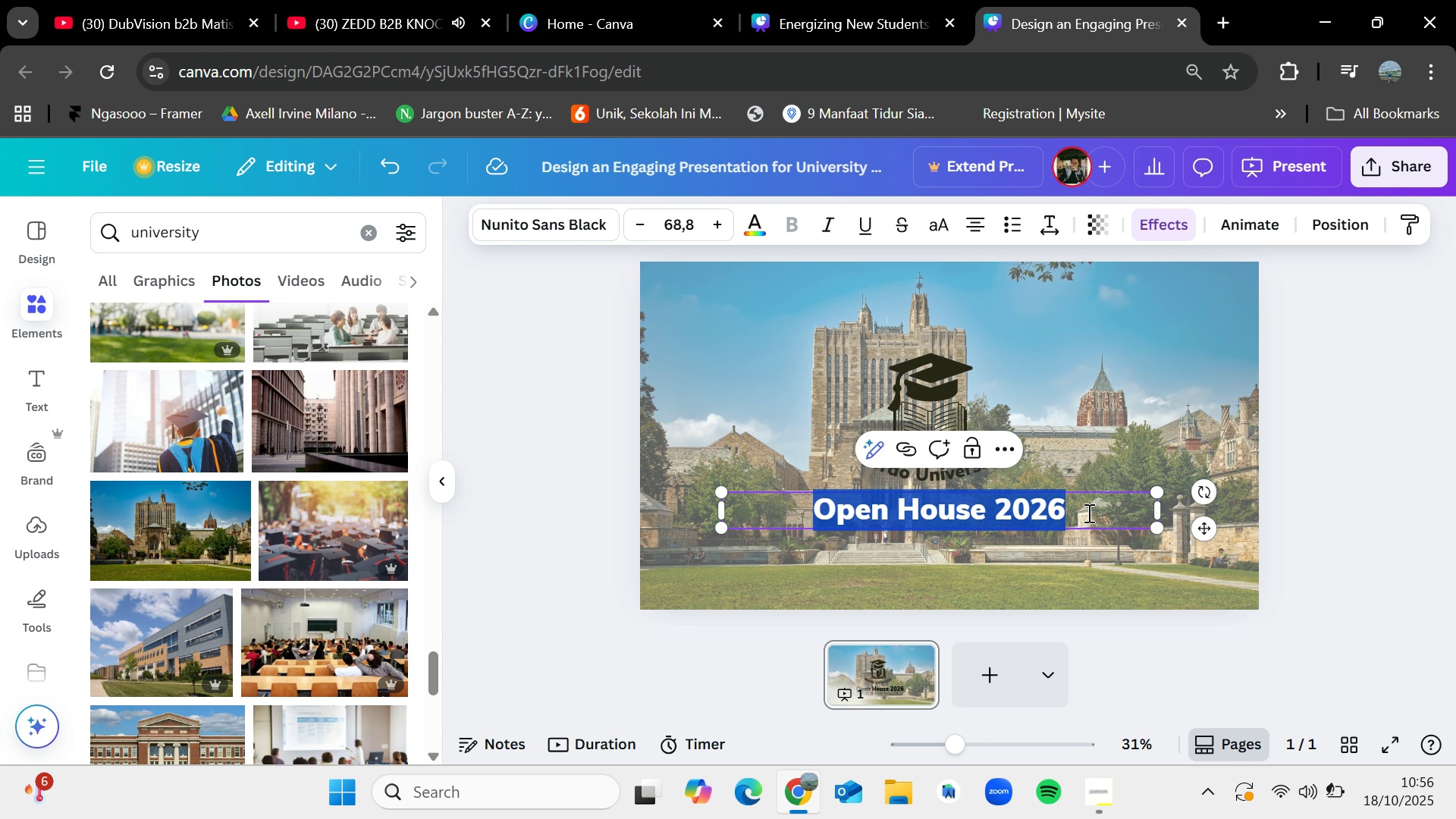 
left_click([1087, 513])
 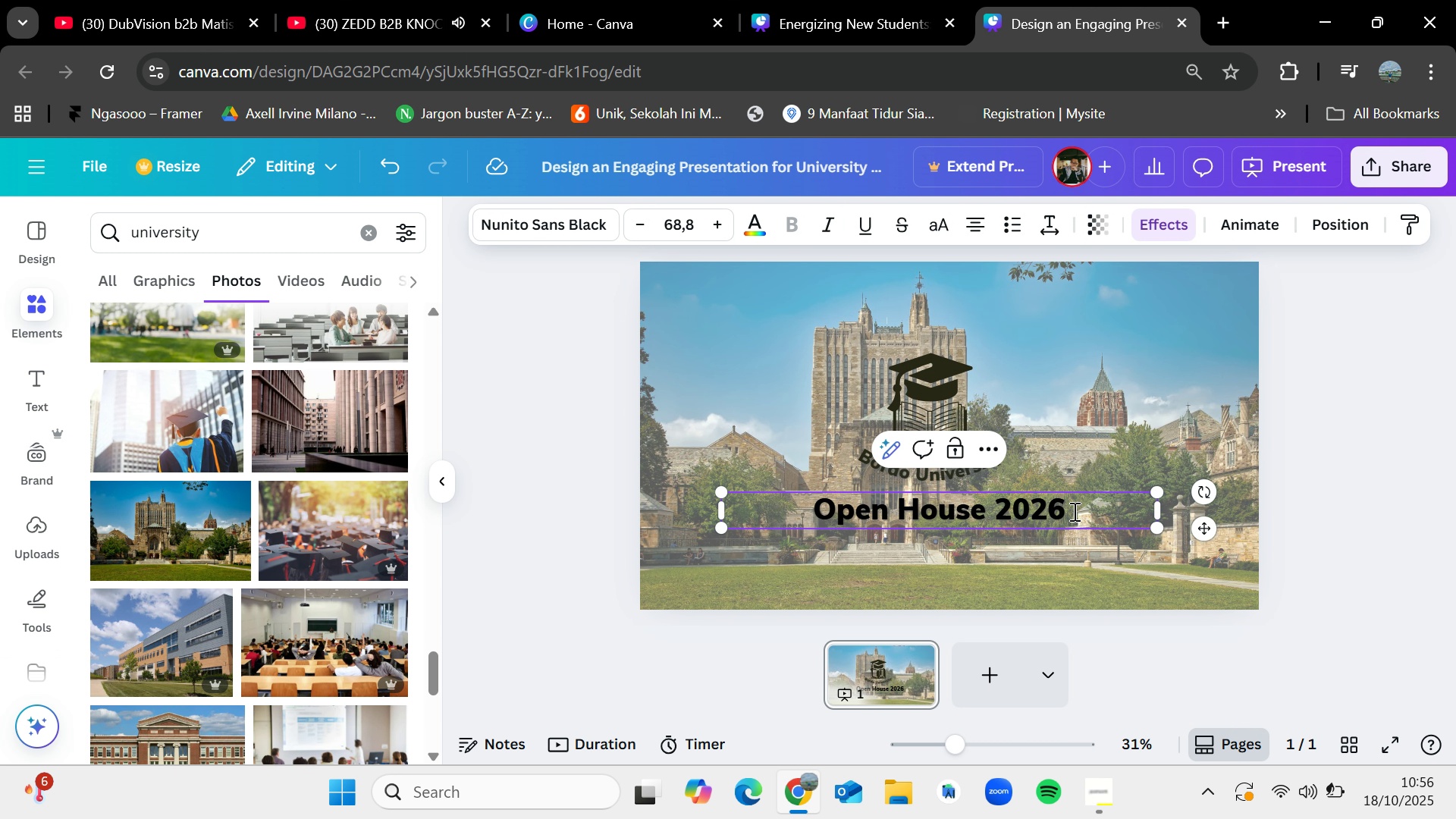 
key(Enter)
 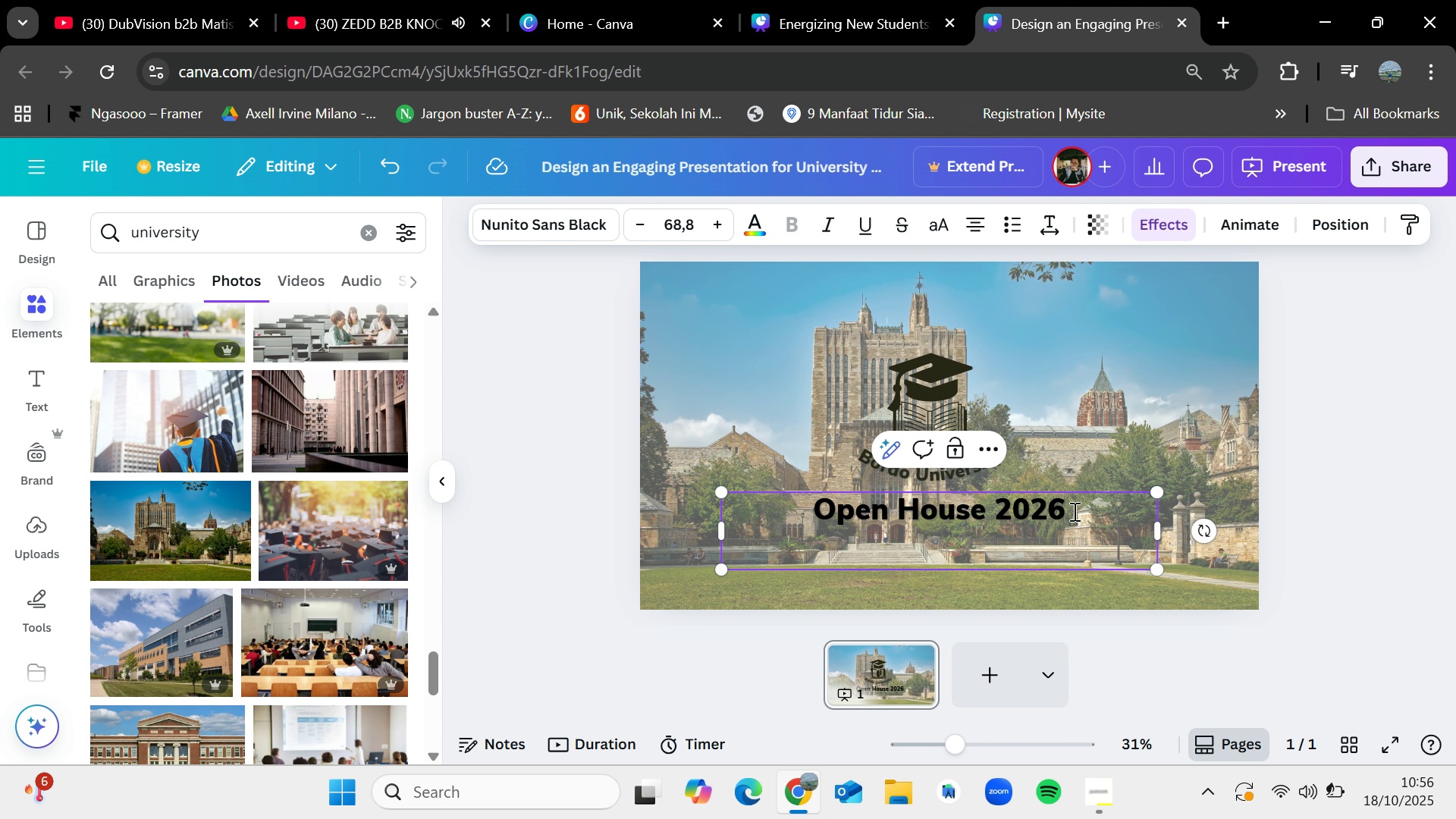 
type("Discover your Future")
 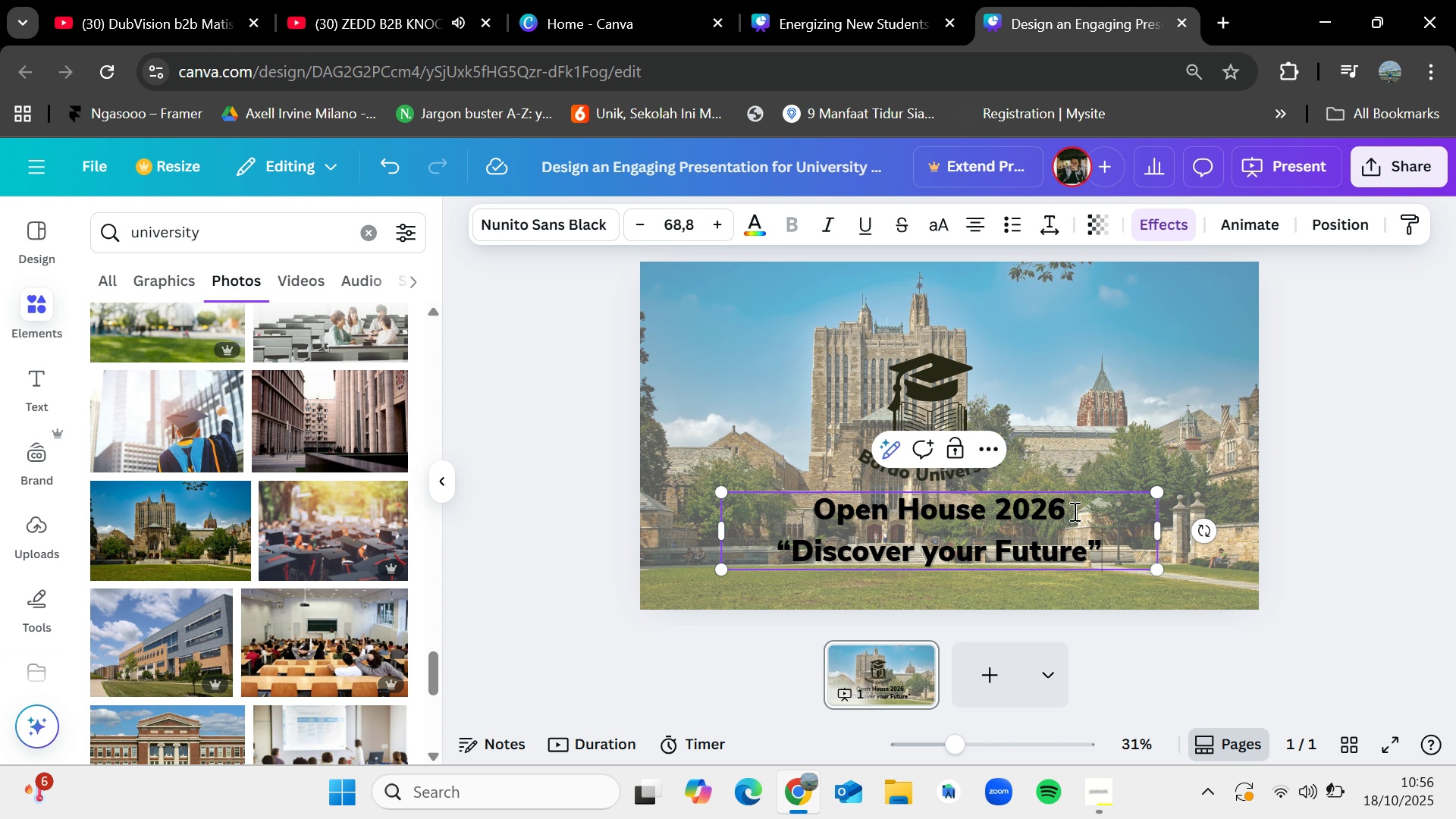 
left_click([1123, 438])
 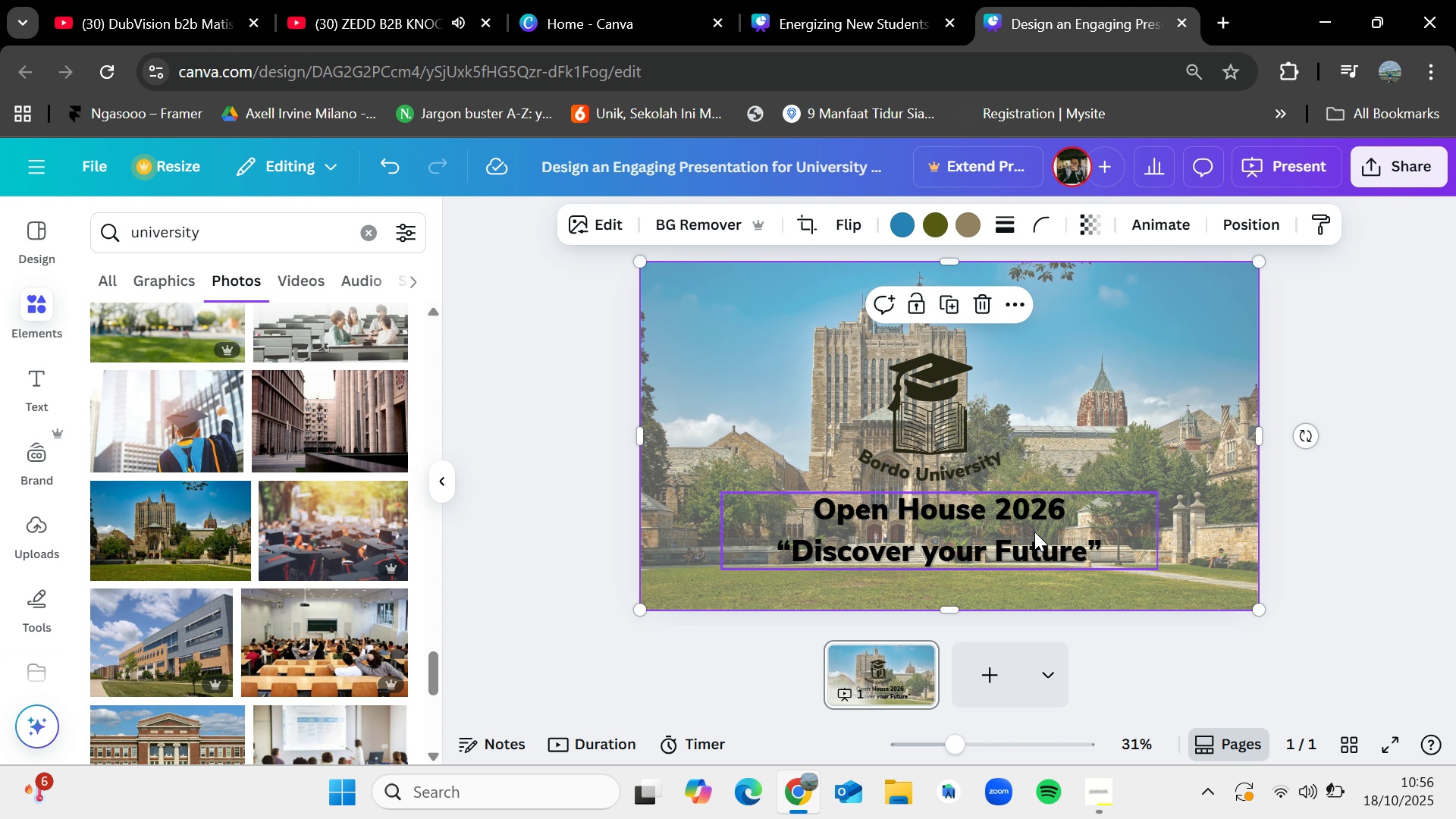 
left_click([1034, 532])
 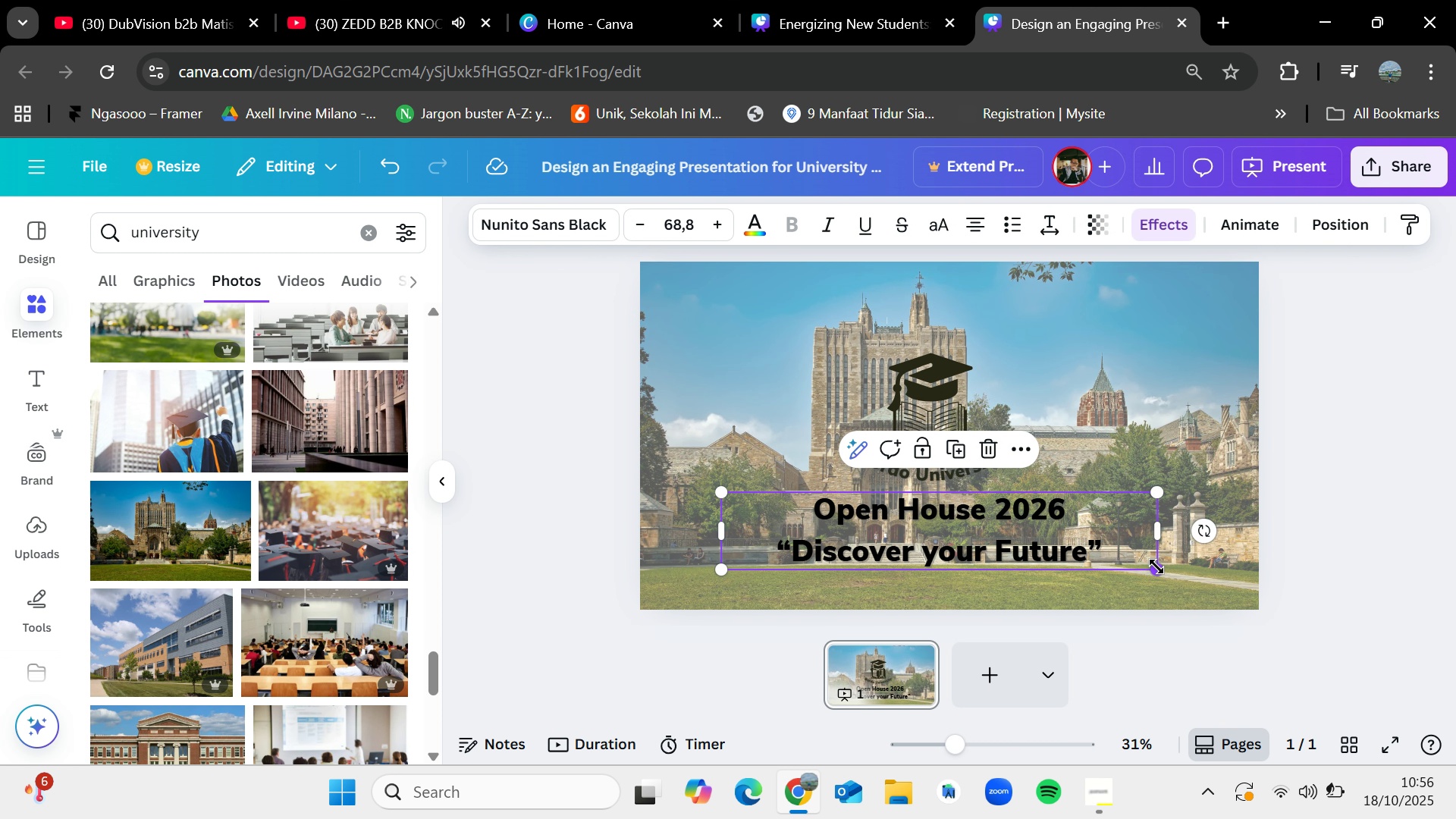 
left_click_drag(start_coordinate=[1156, 566], to_coordinate=[1099, 545])
 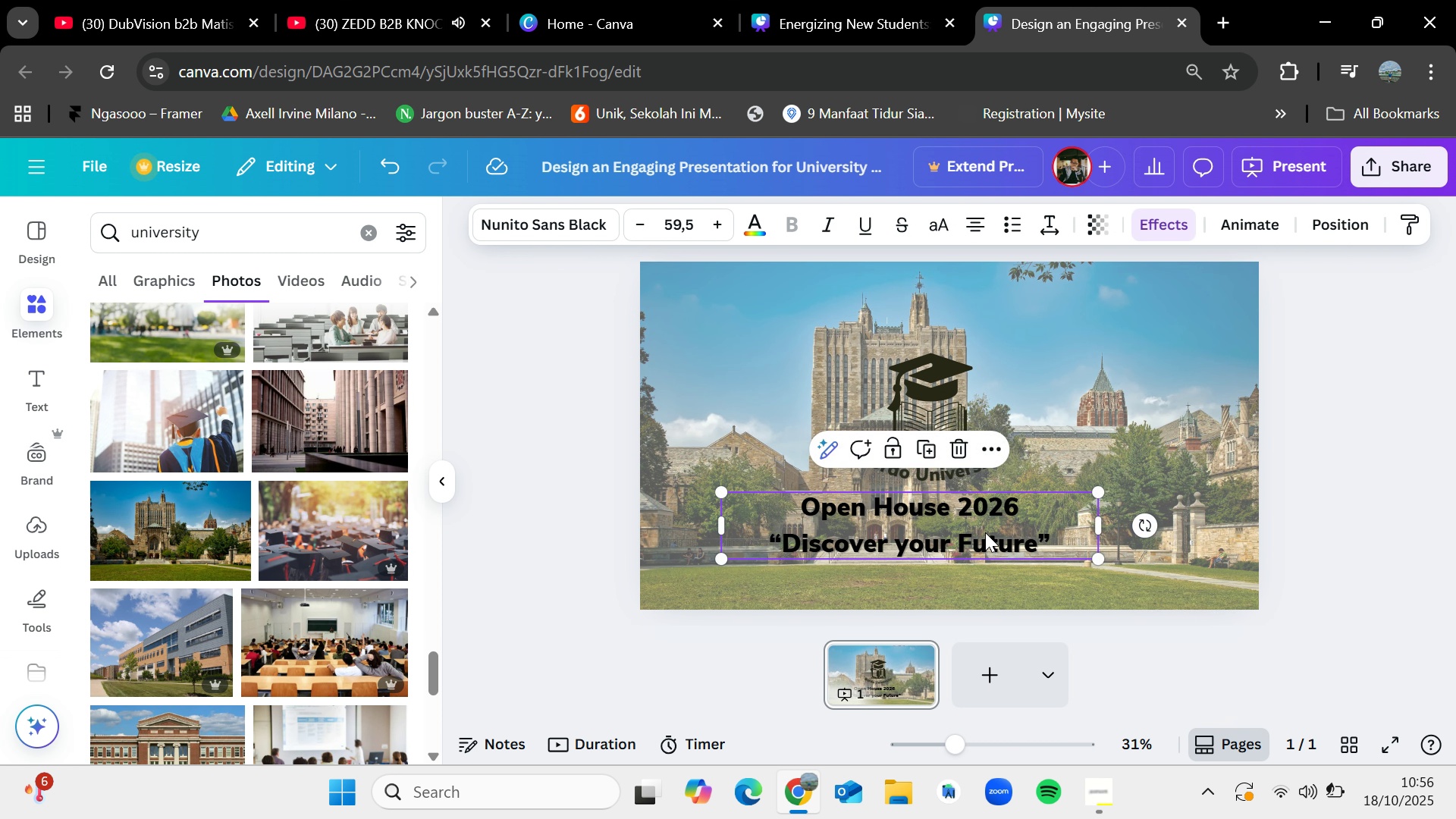 
left_click_drag(start_coordinate=[985, 532], to_coordinate=[1015, 536])
 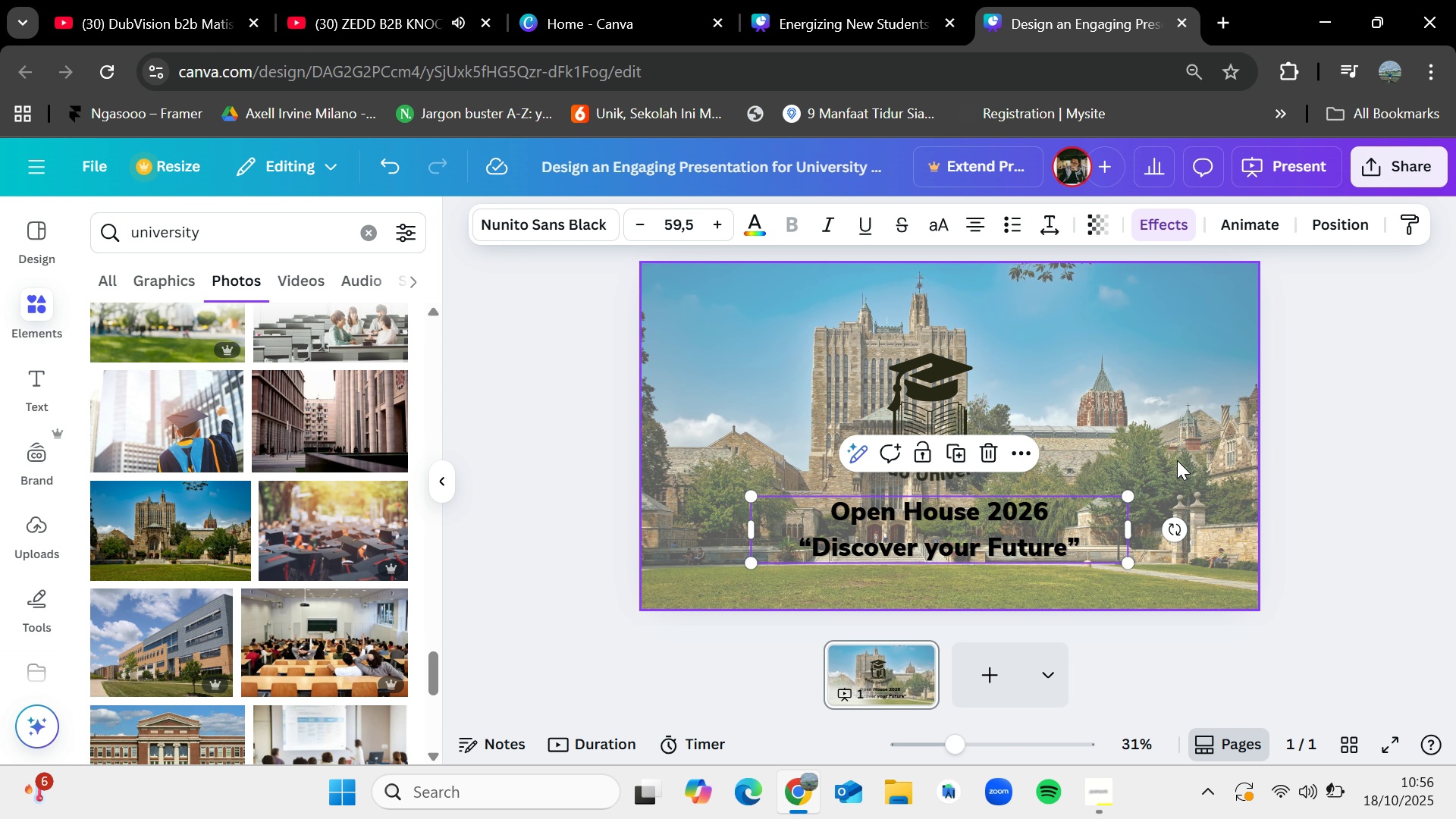 
left_click([1184, 463])
 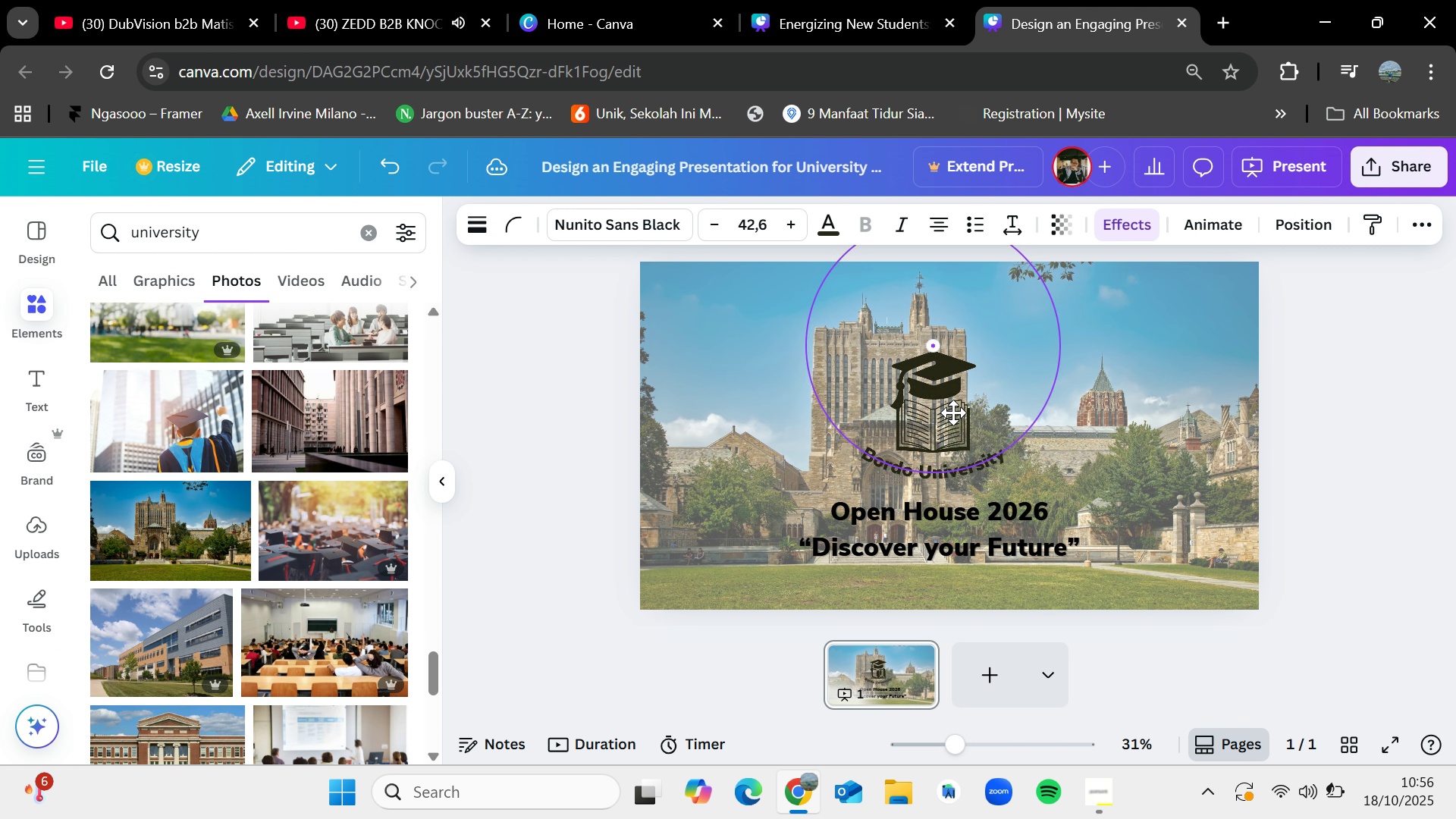 
left_click_drag(start_coordinate=[998, 517], to_coordinate=[997, 511])
 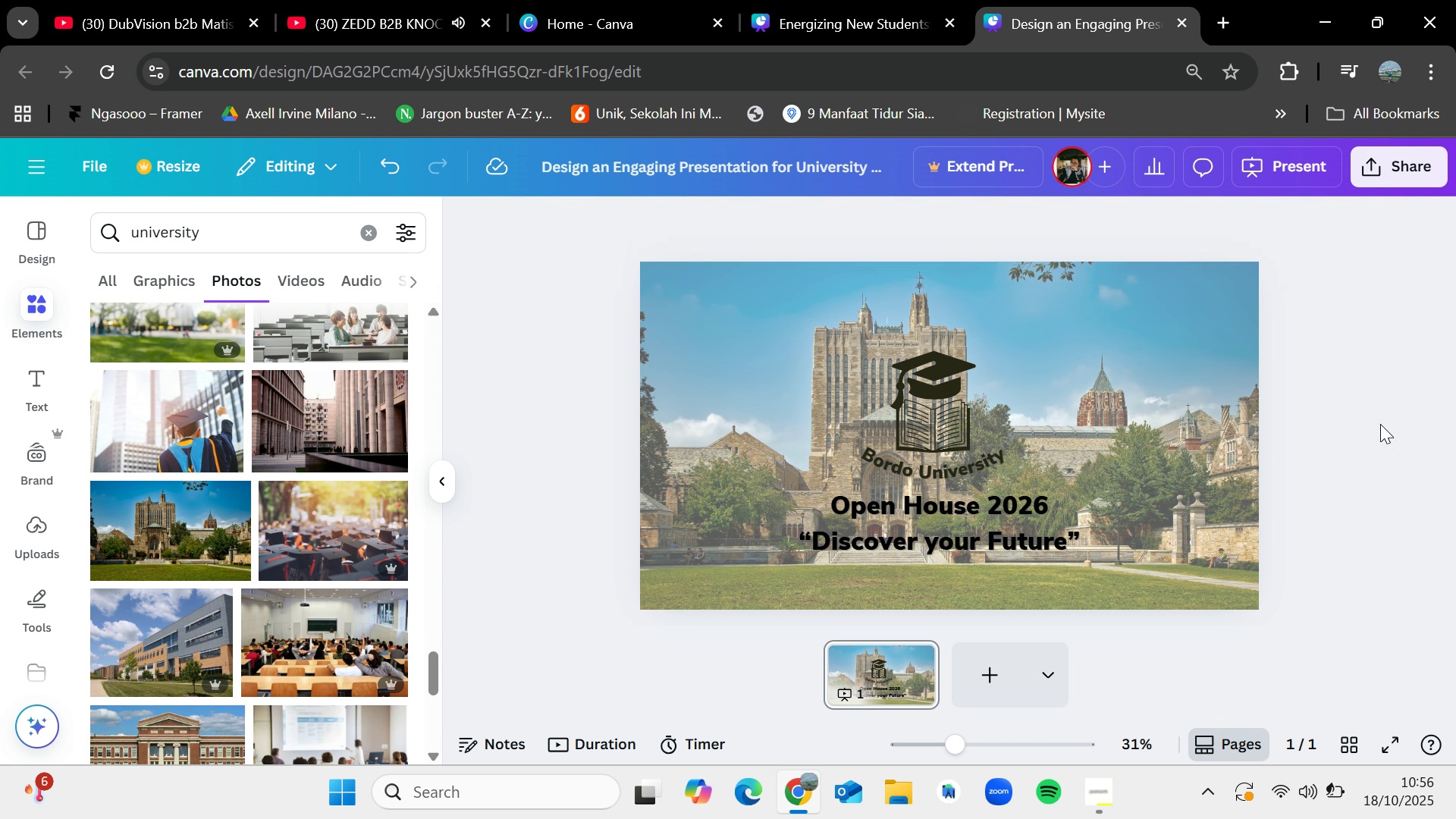 
left_click([1380, 424])
 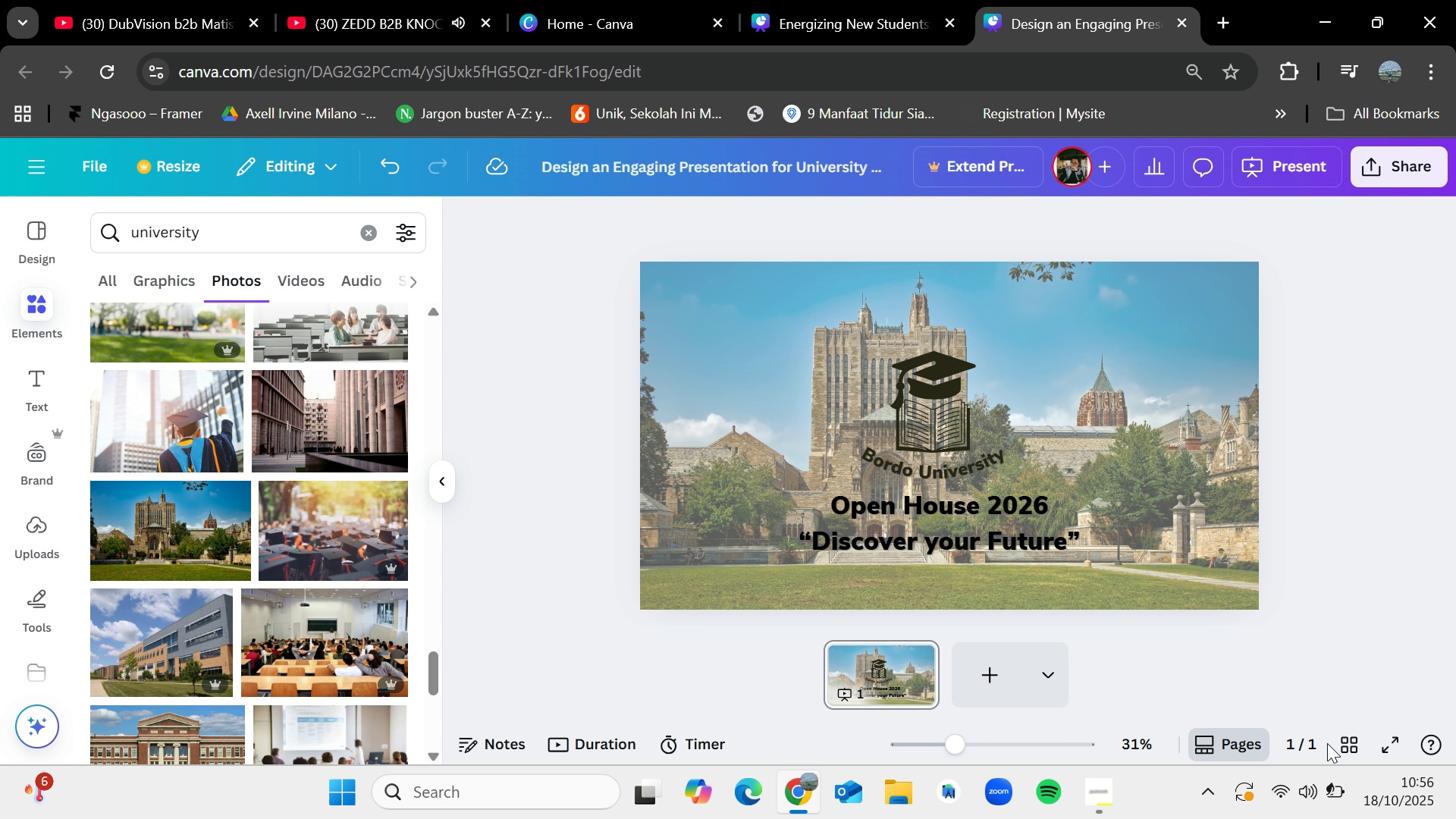 
left_click([1389, 744])
 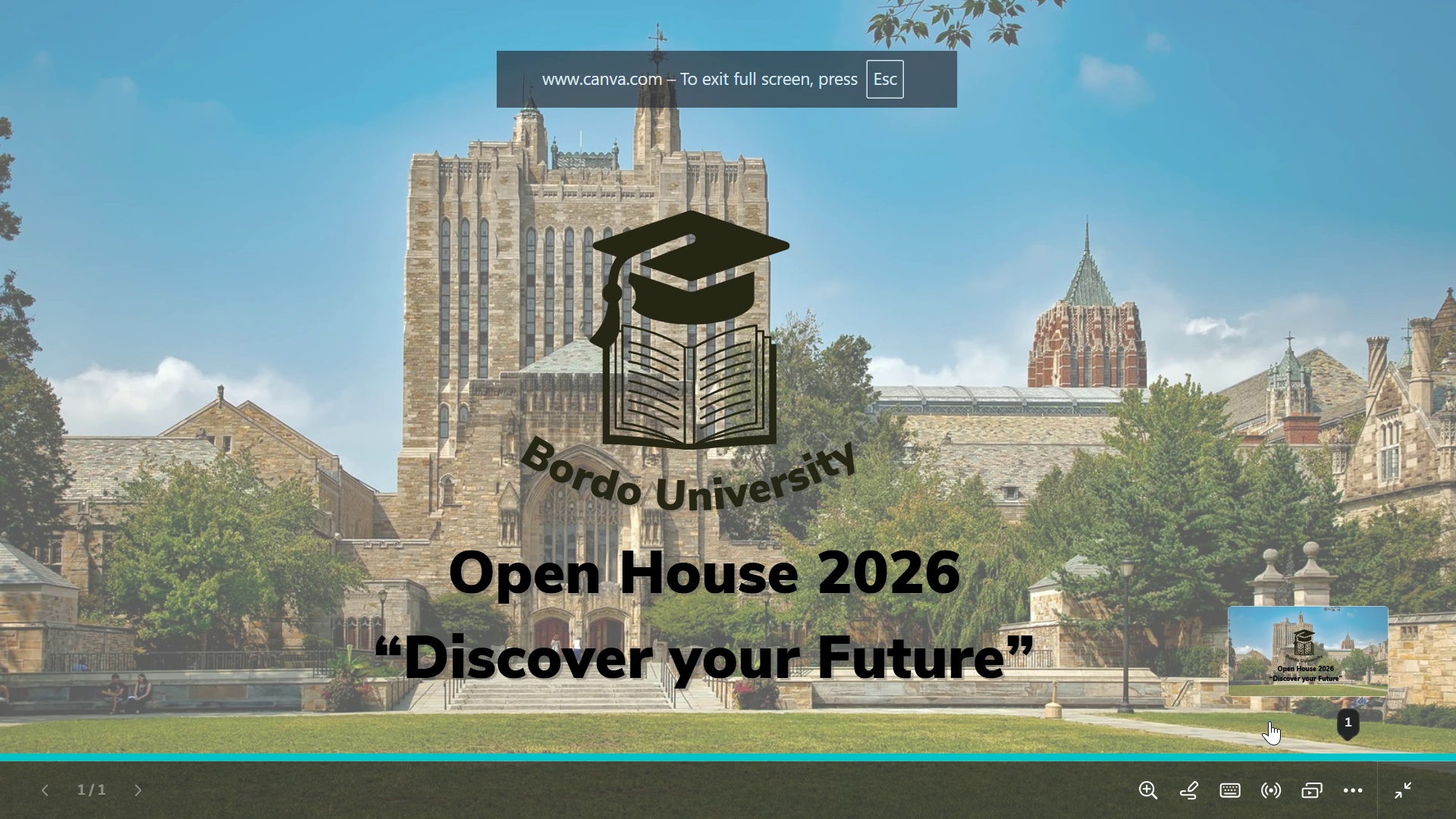 
wait(5.06)
 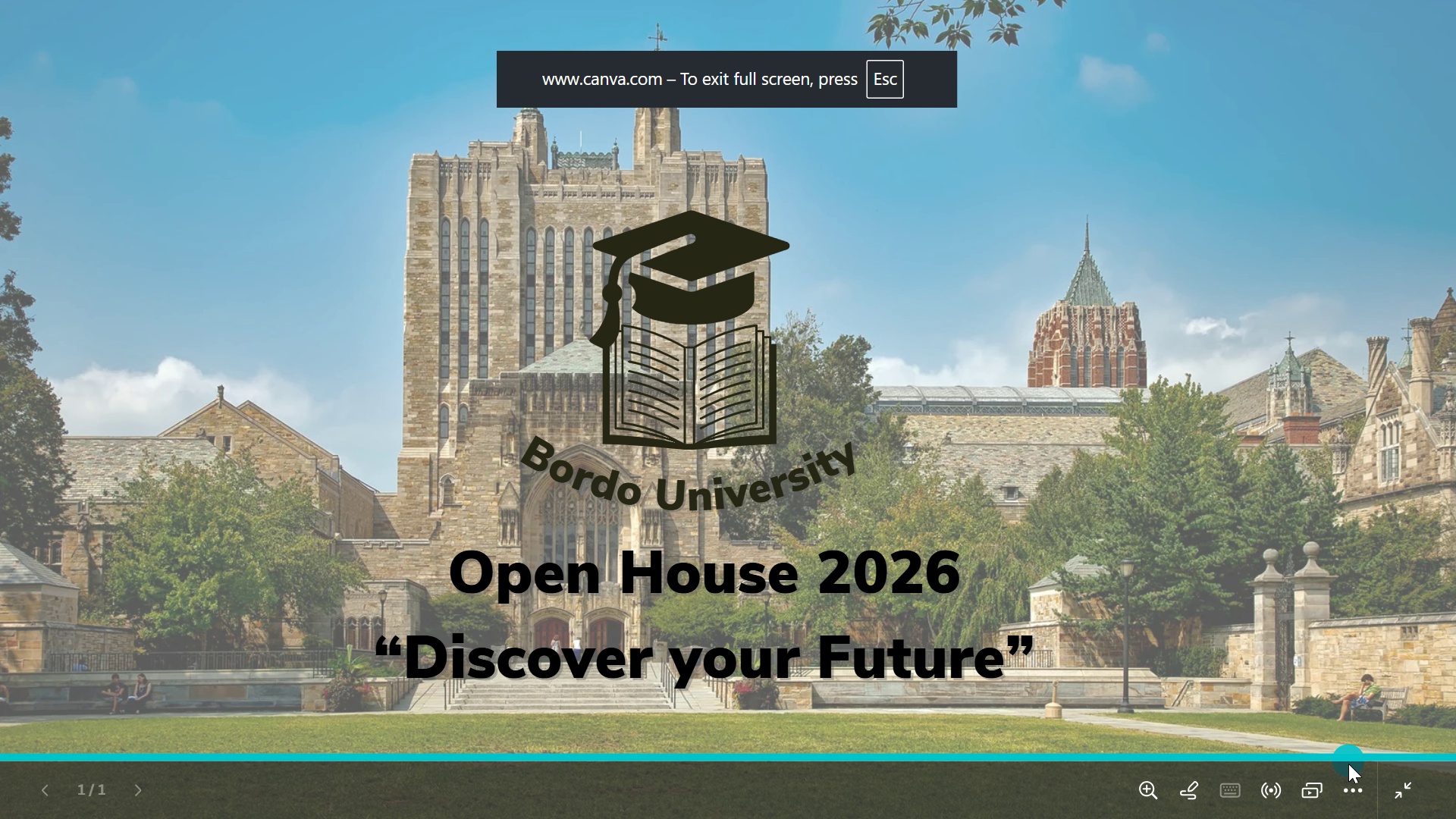 
key(Escape)
 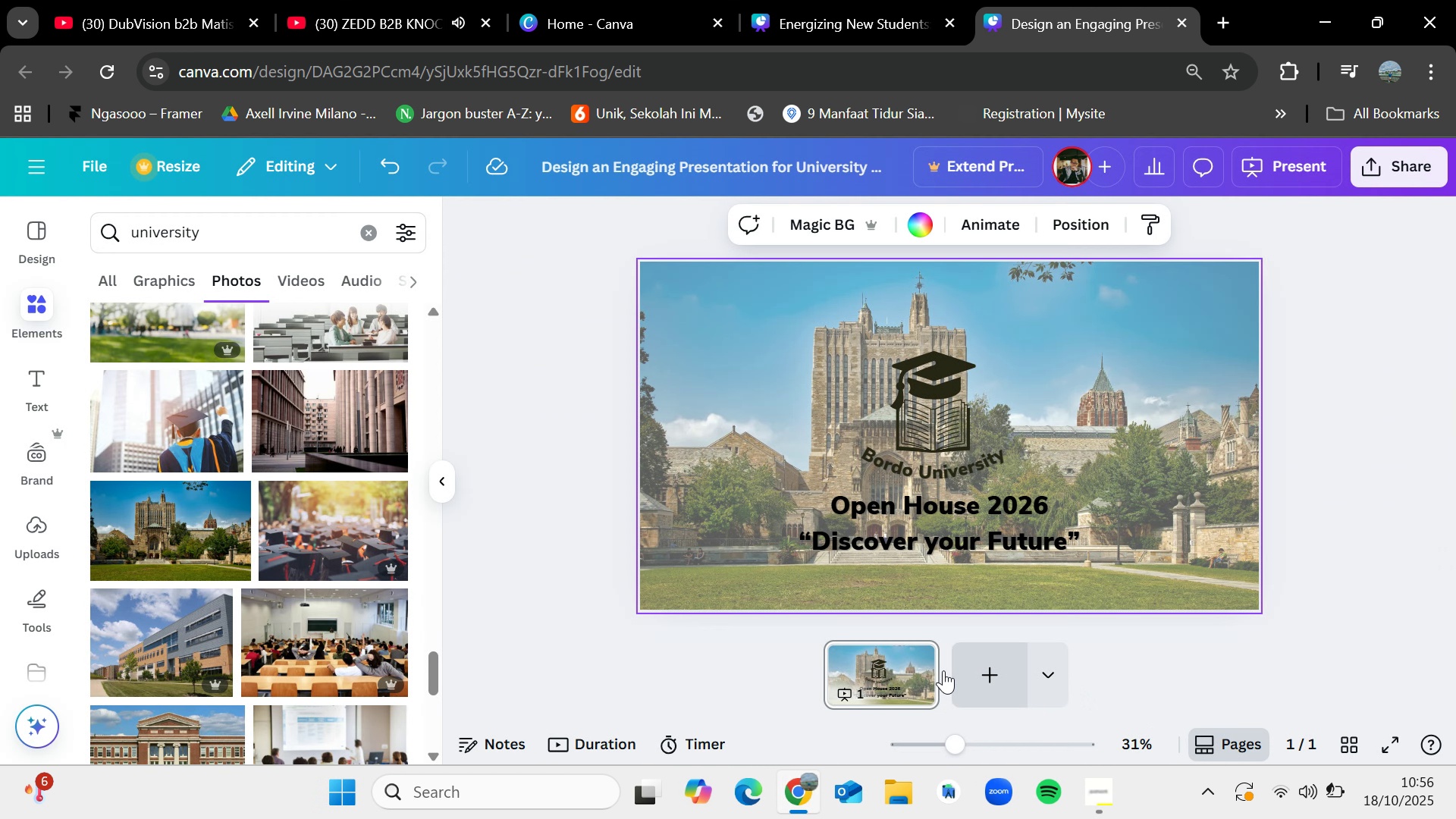 
left_click([943, 670])
 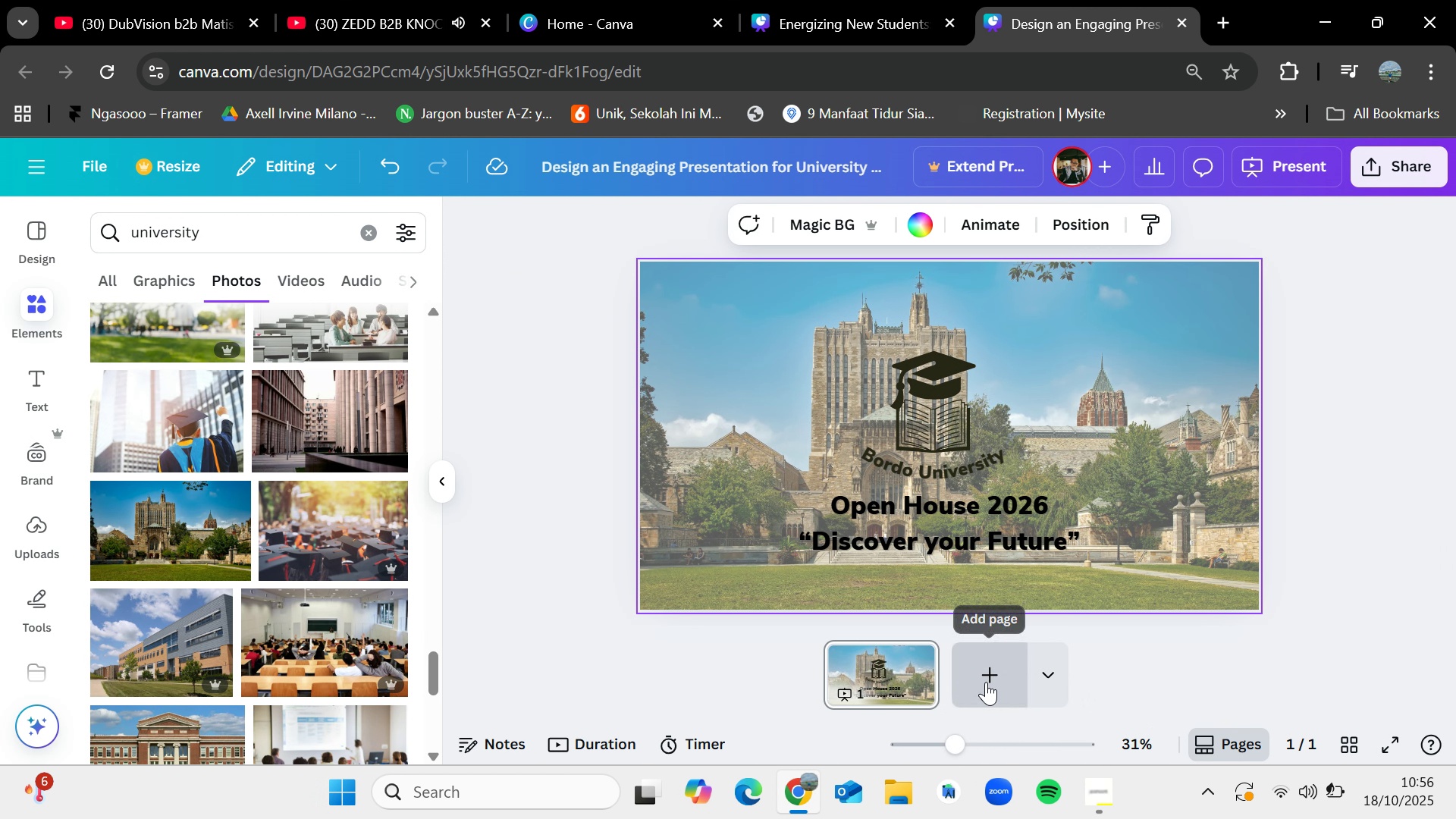 
left_click([986, 682])
 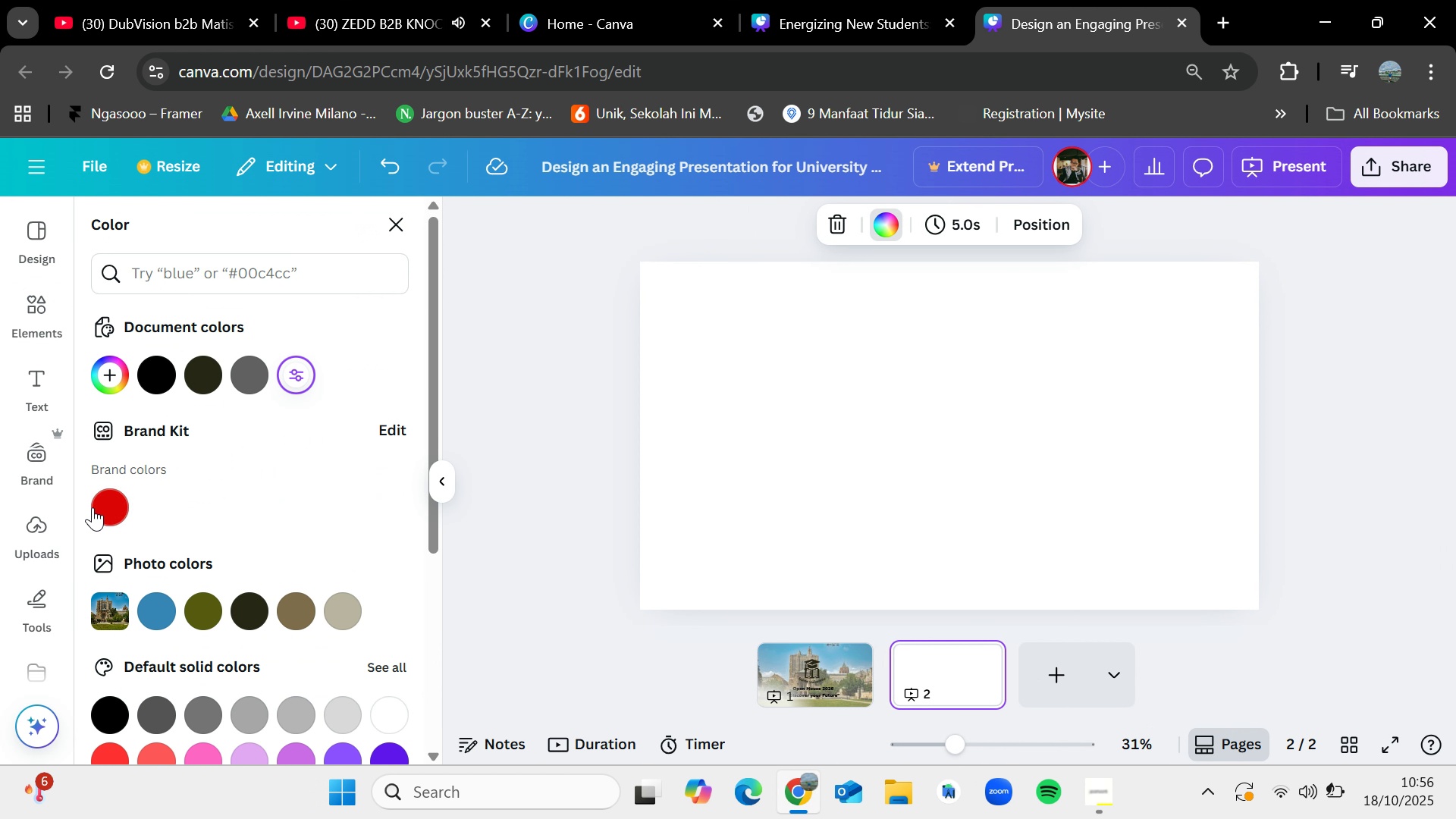 
scroll: coordinate [375, 636], scroll_direction: down, amount: 3.0
 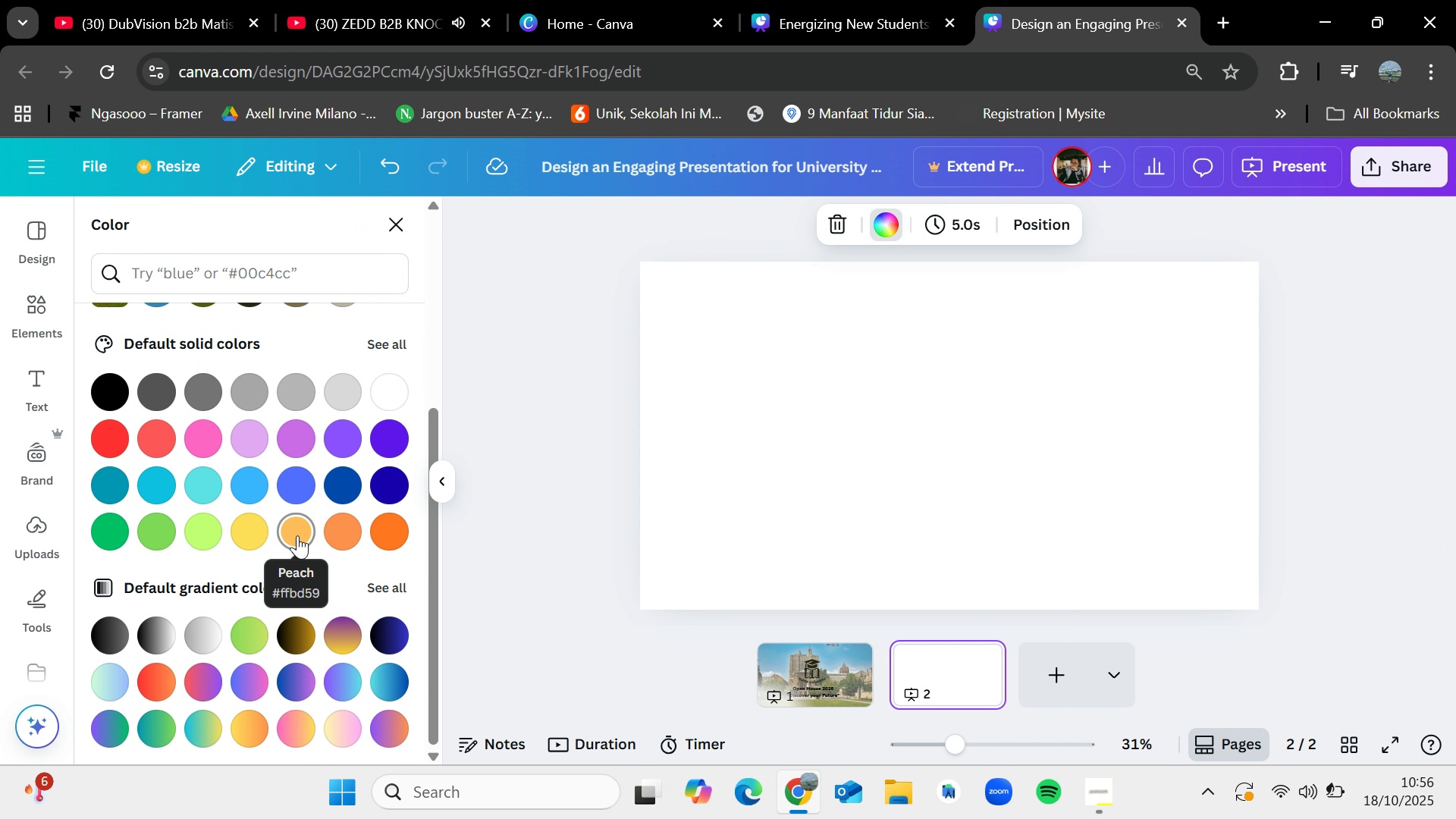 
left_click([297, 535])
 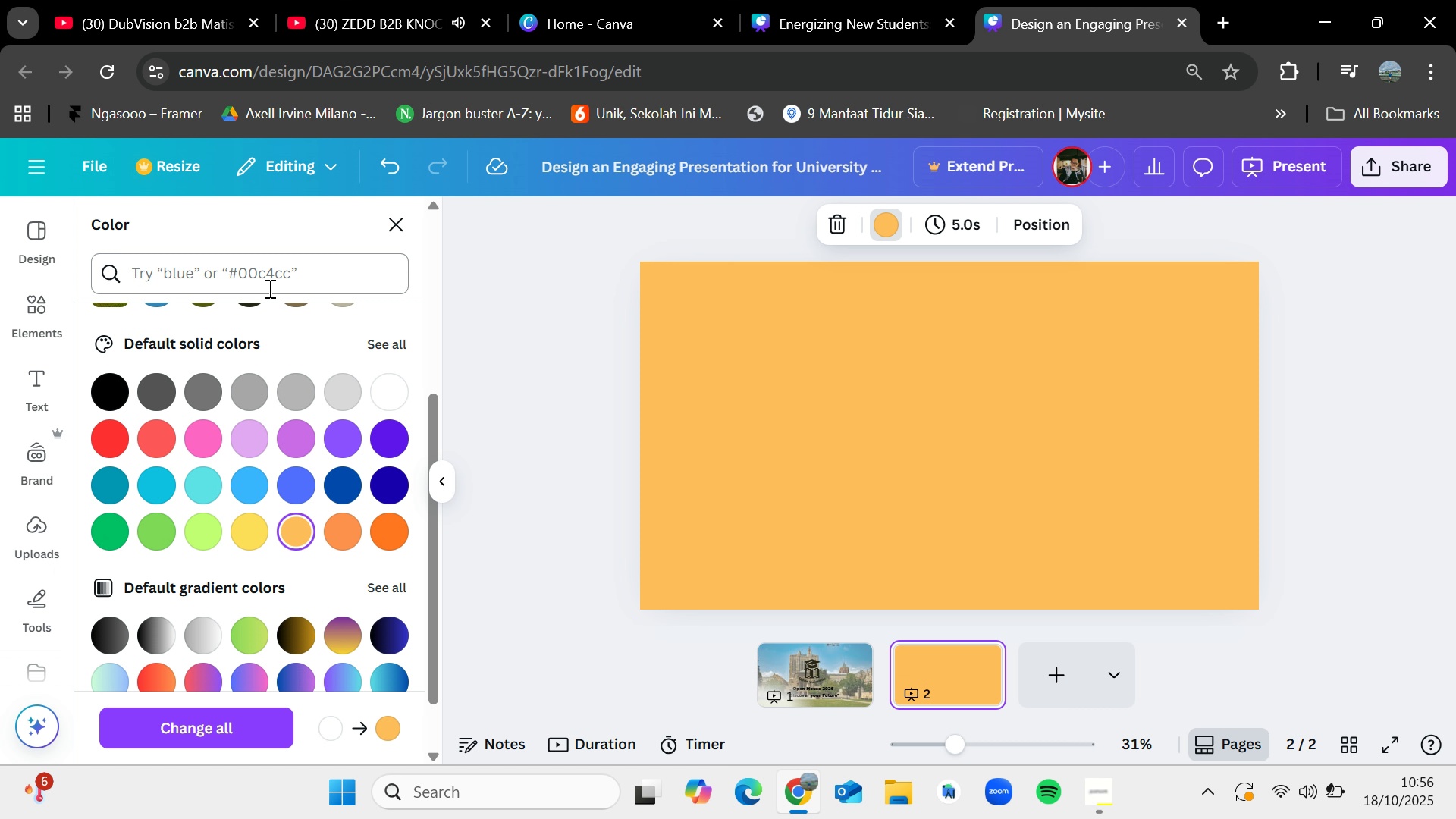 
left_click([268, 288])
 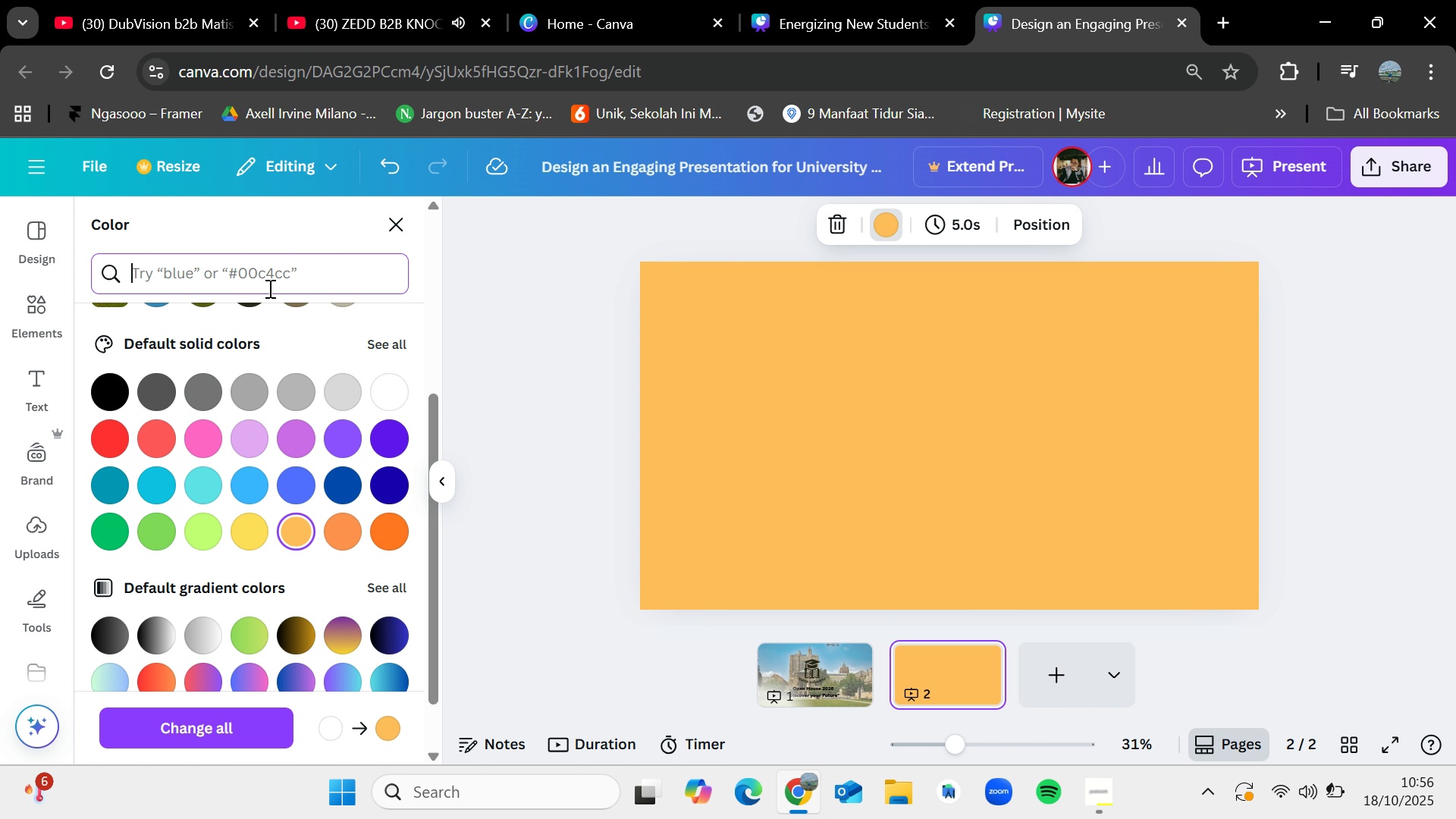 
type(green)
 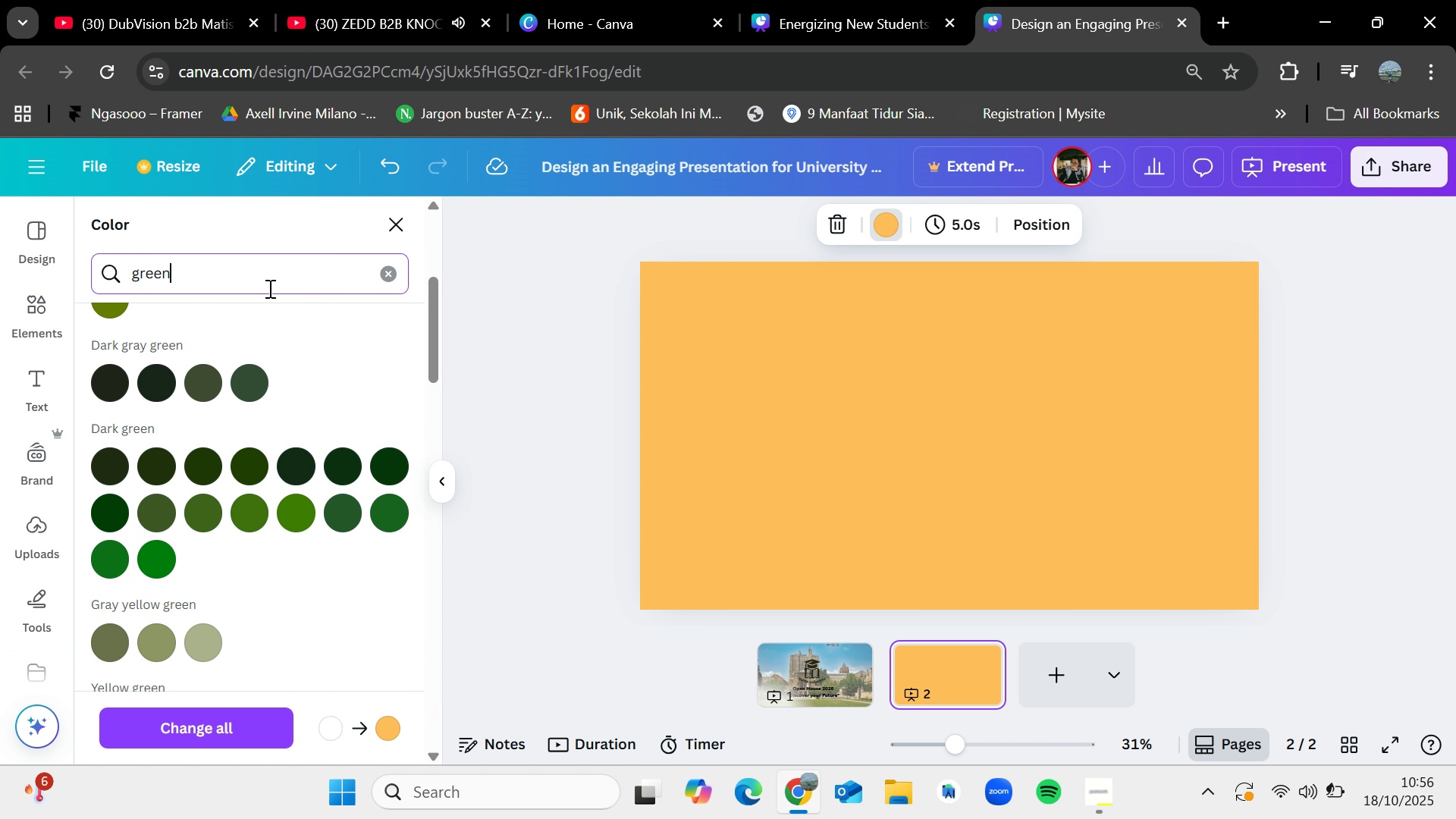 
key(Enter)
 